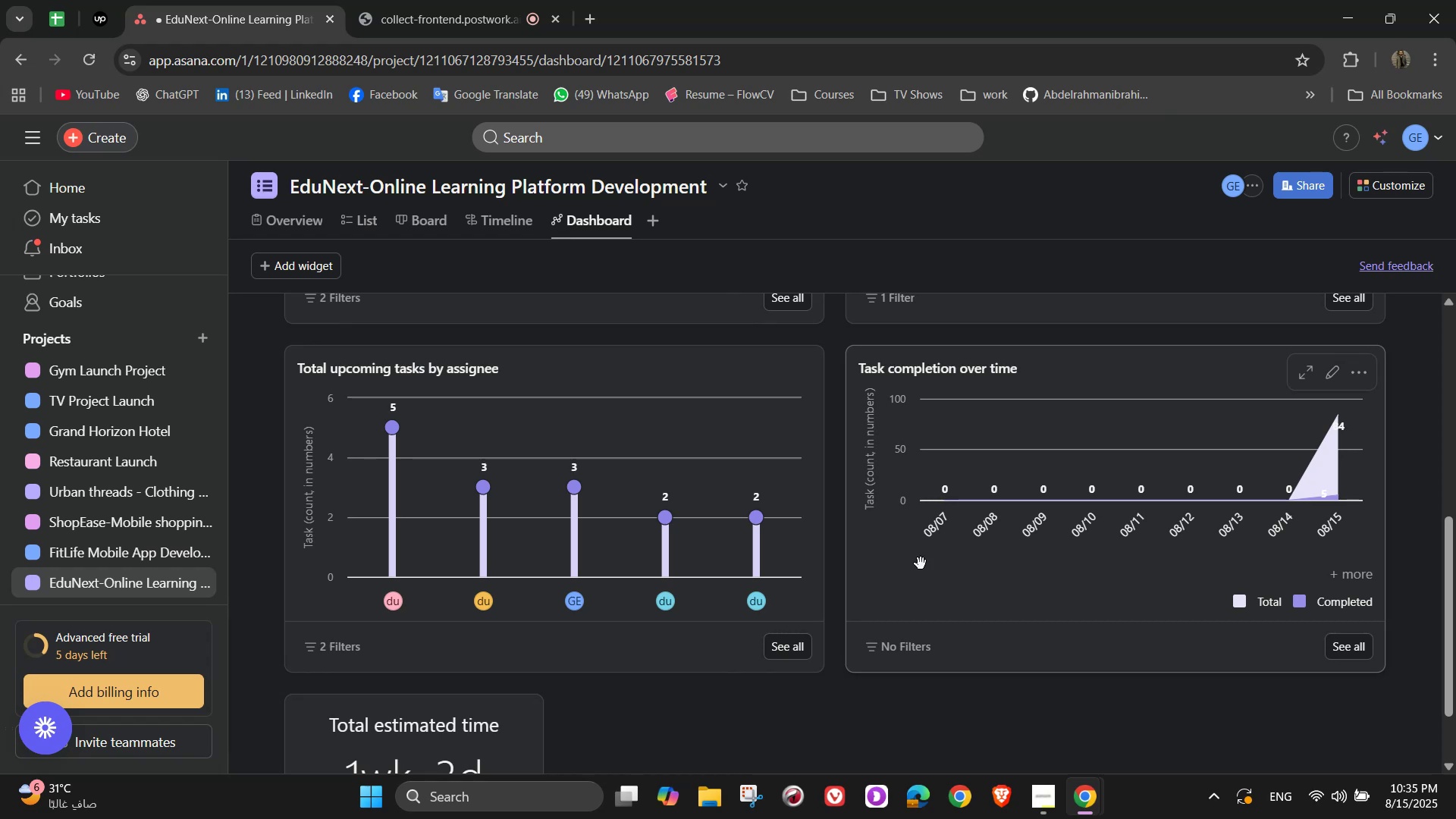 
wait(13.67)
 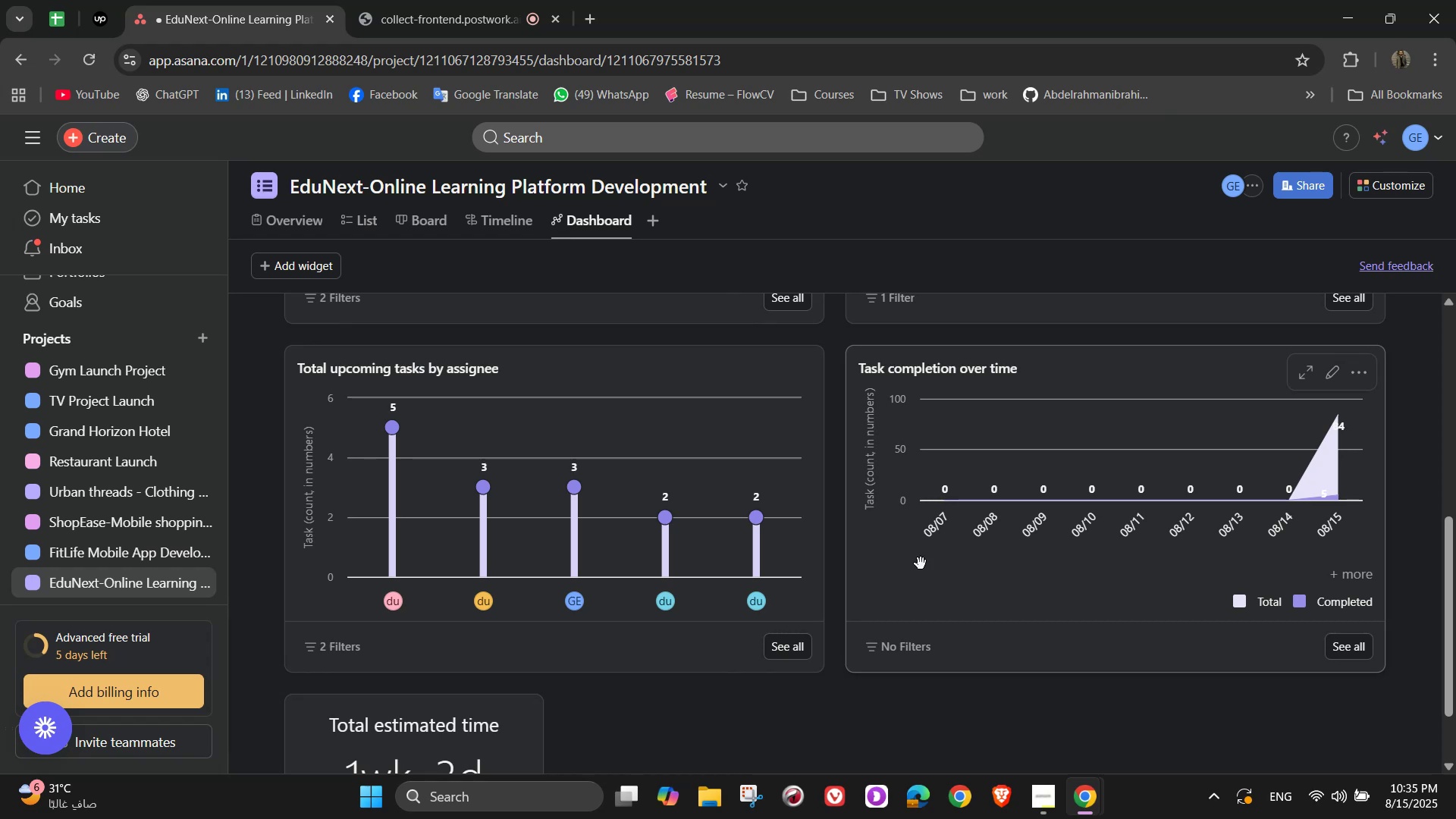 
scroll: coordinate [960, 507], scroll_direction: up, amount: 11.0
 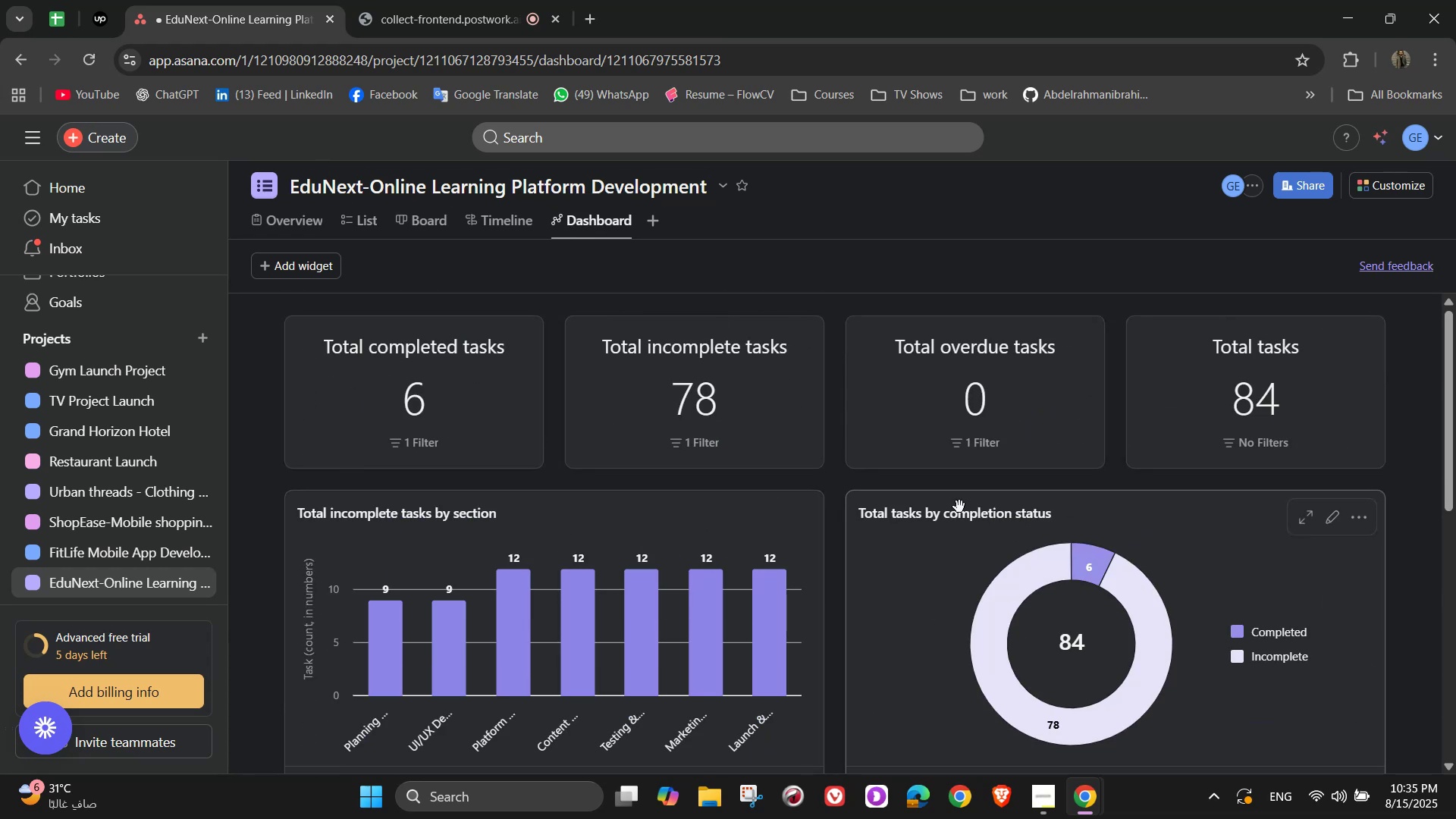 
mouse_move([992, 491])
 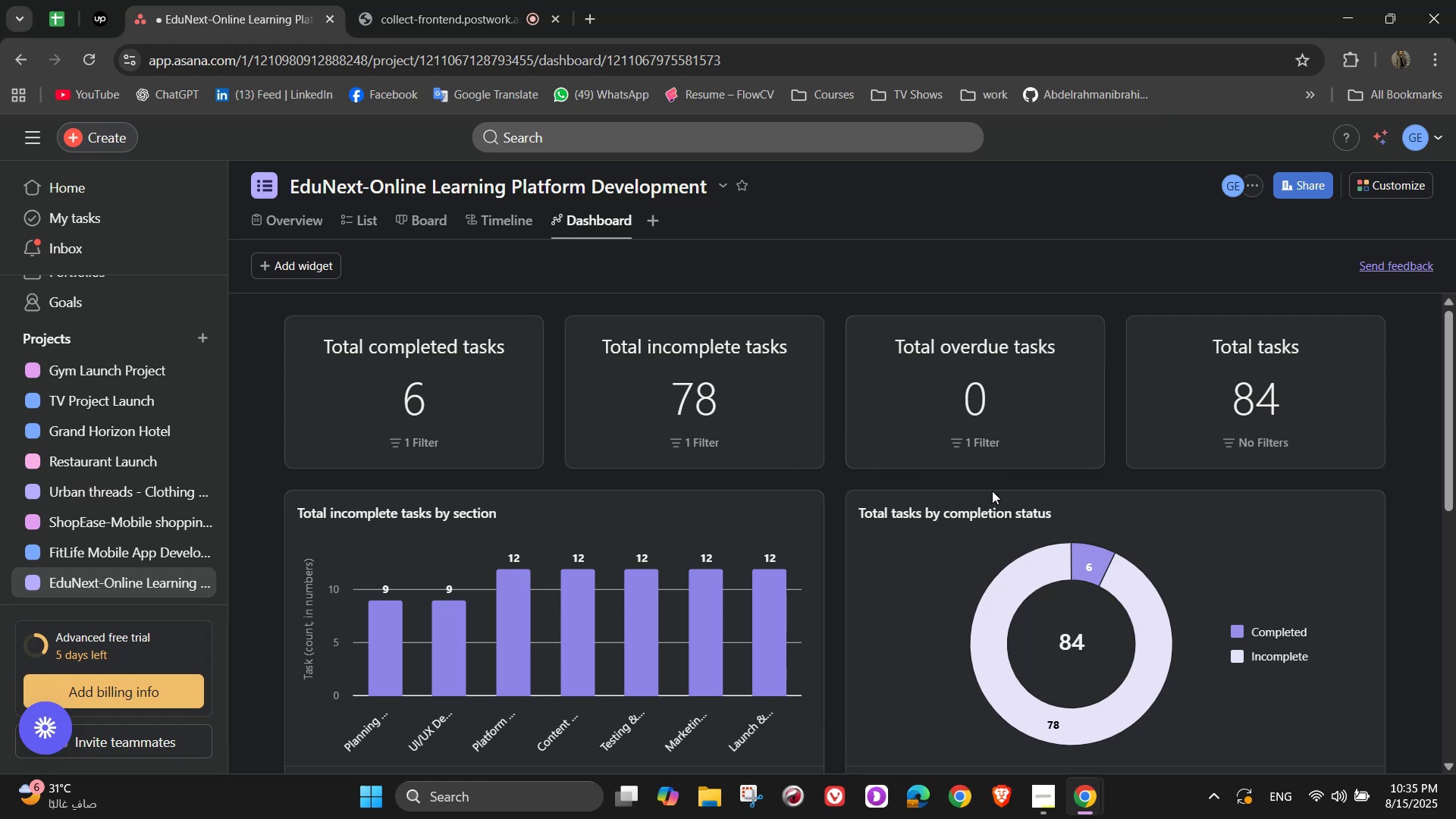 
scroll: coordinate [949, 541], scroll_direction: up, amount: 2.0
 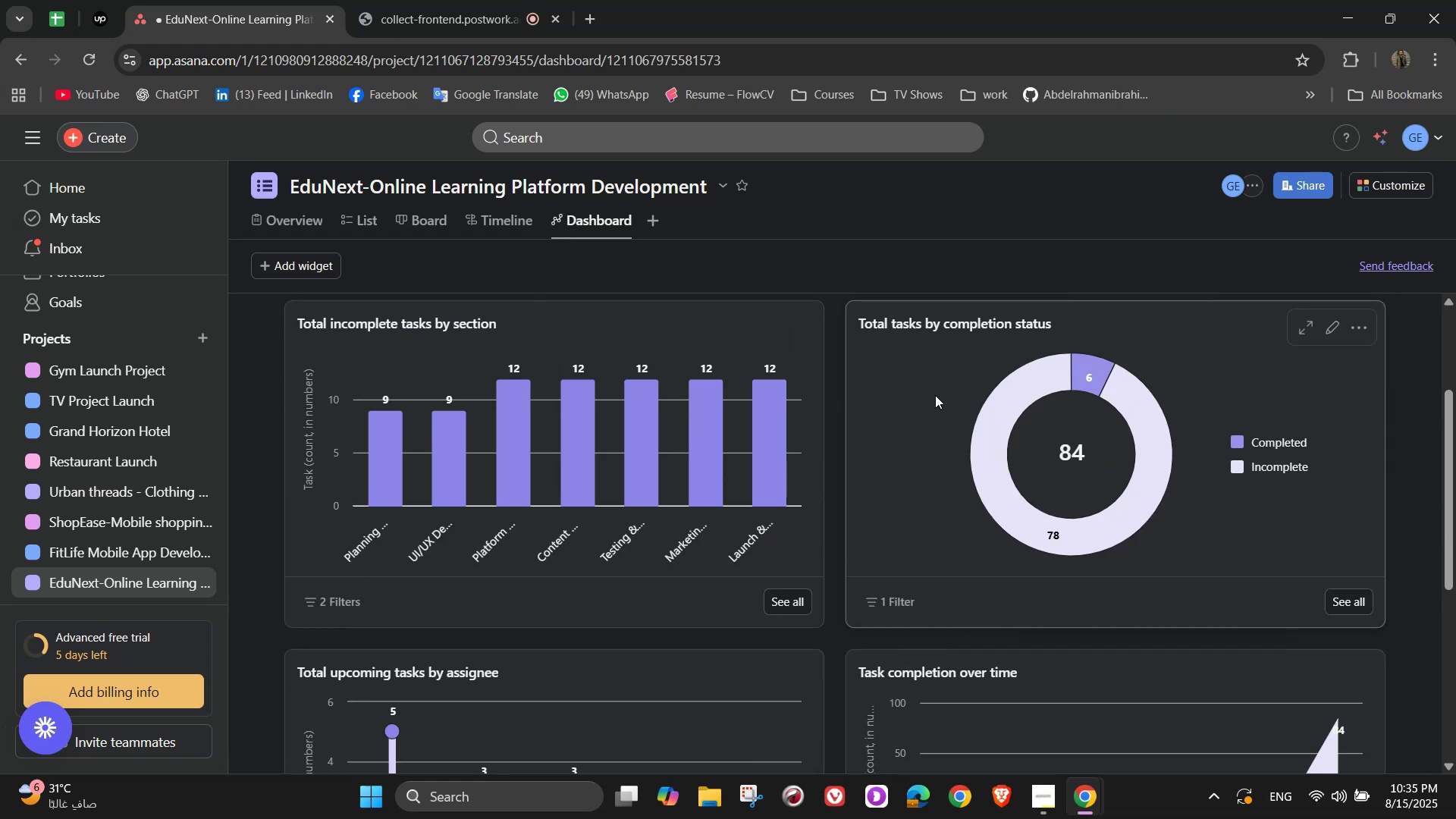 
wait(5.11)
 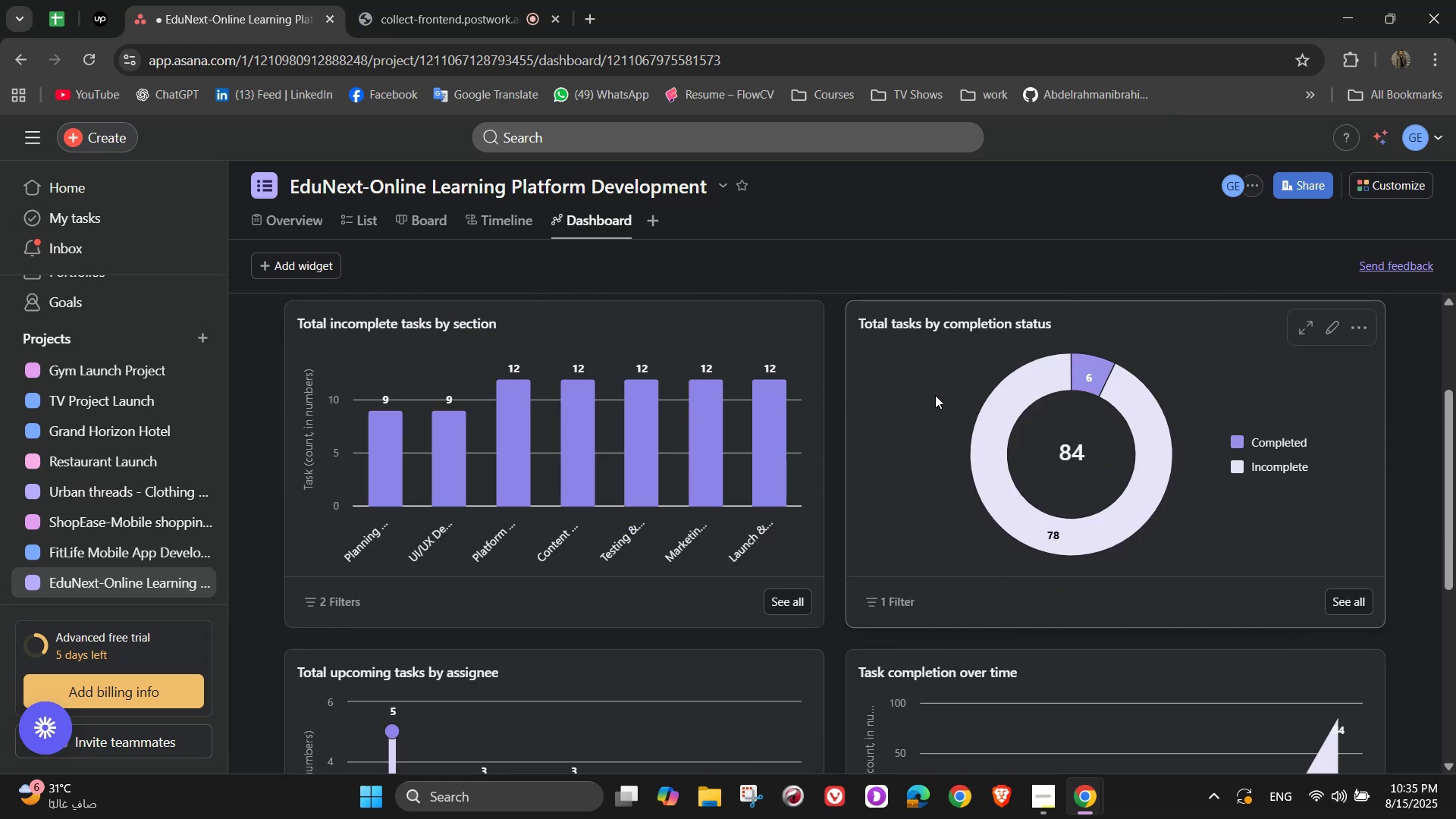 
scroll: coordinate [380, 322], scroll_direction: up, amount: 8.0
 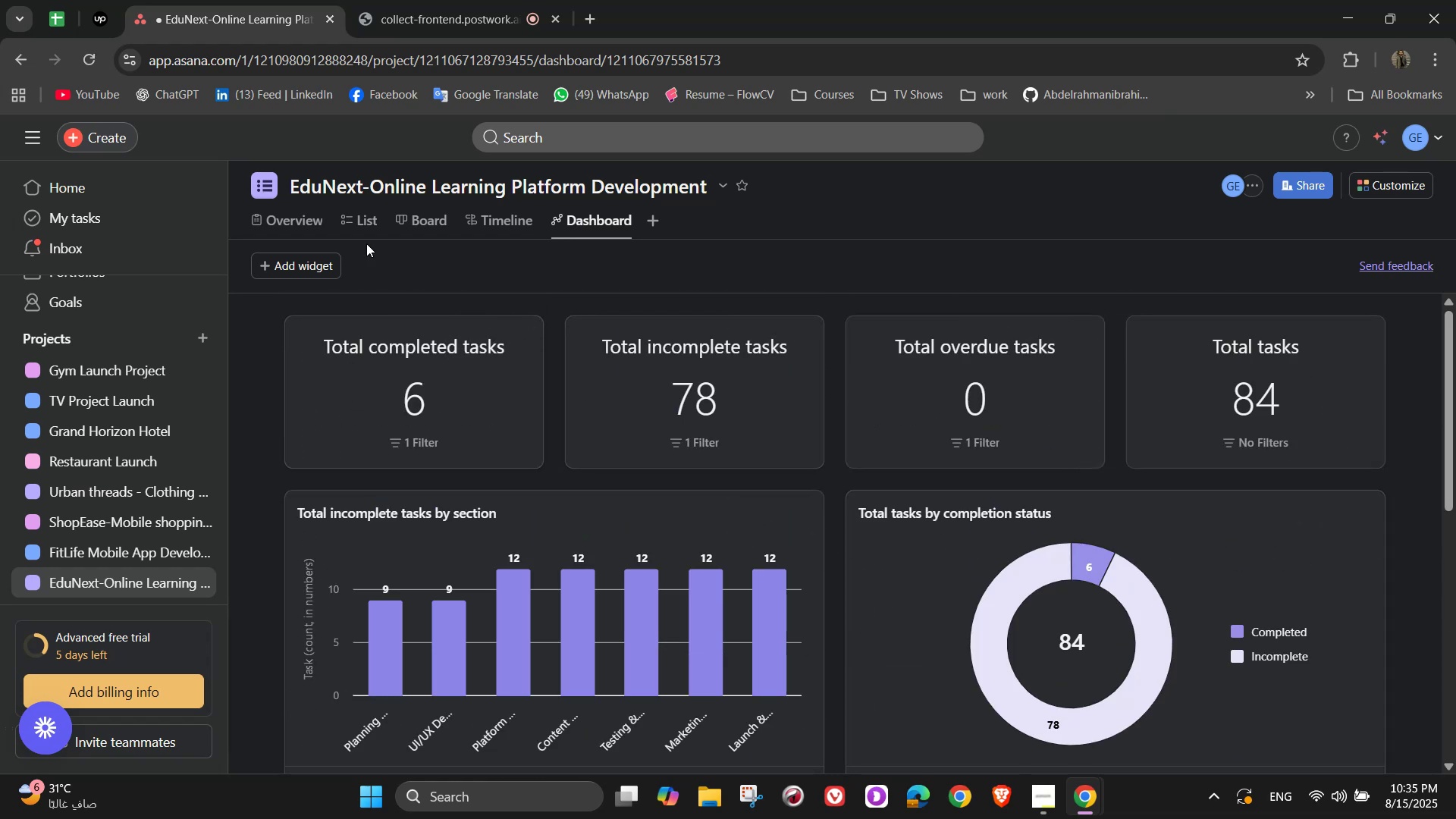 
left_click([301, 224])
 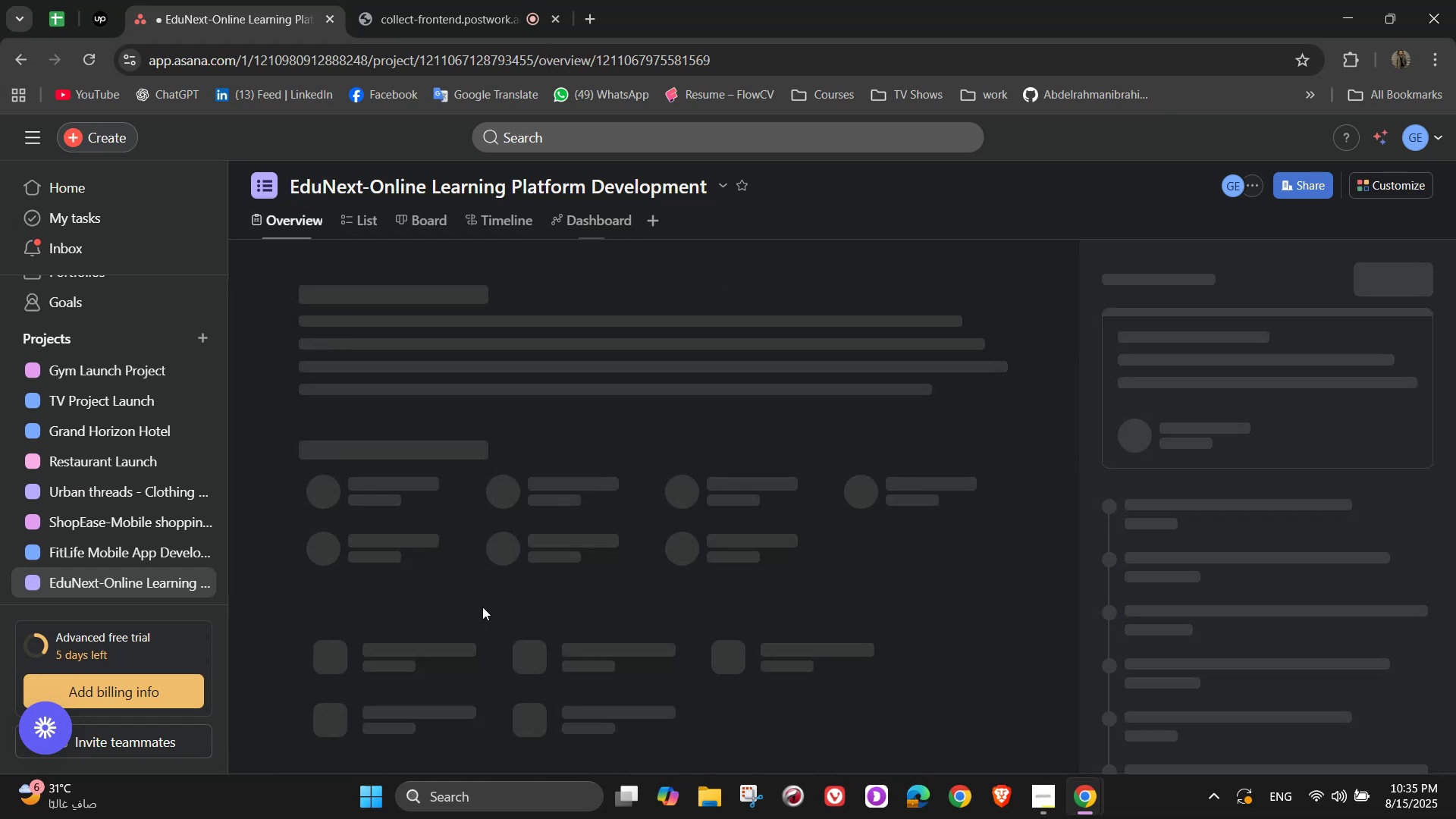 
scroll: coordinate [484, 609], scroll_direction: down, amount: 9.0
 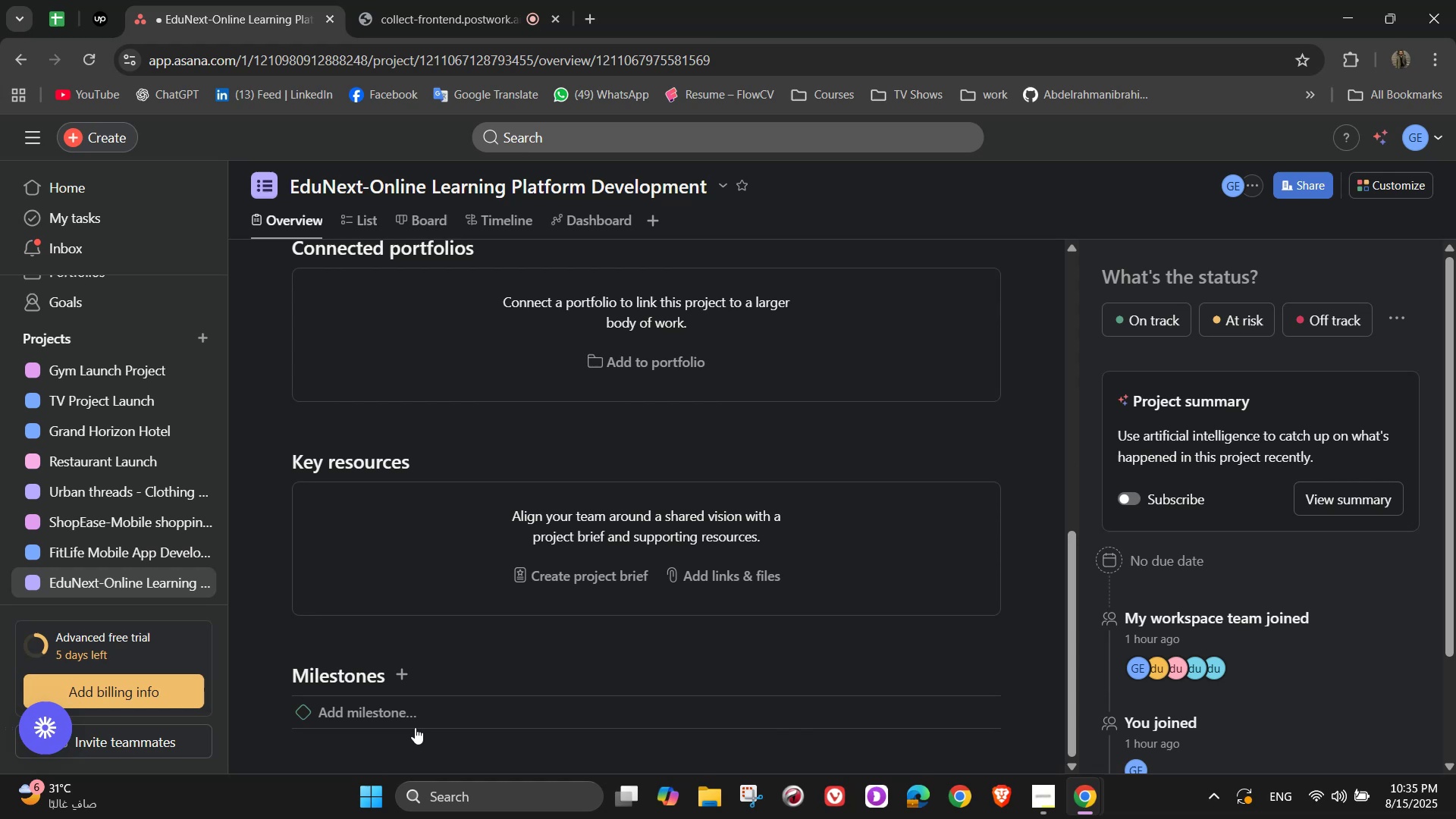 
left_click([403, 719])
 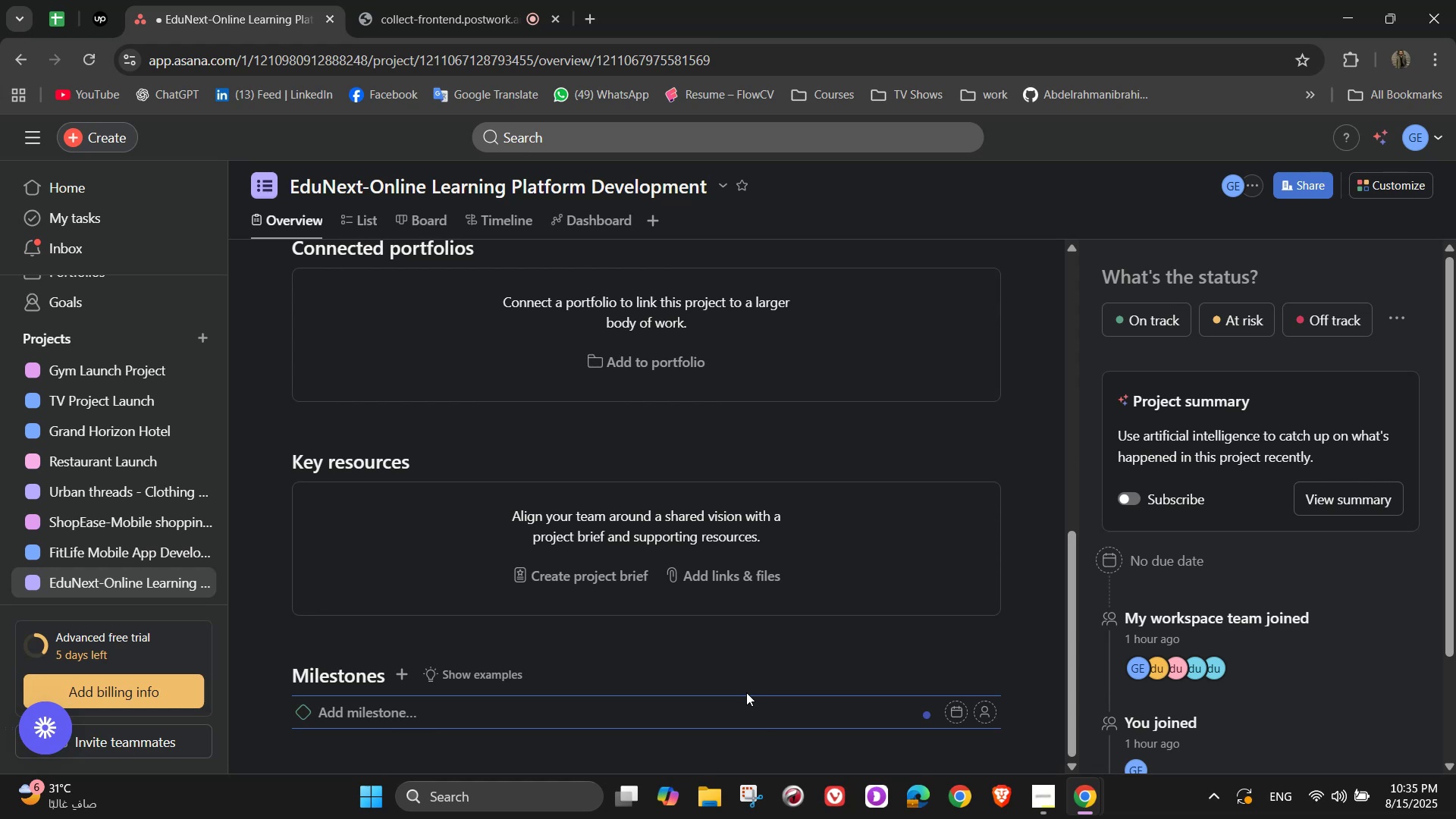 
wait(23.77)
 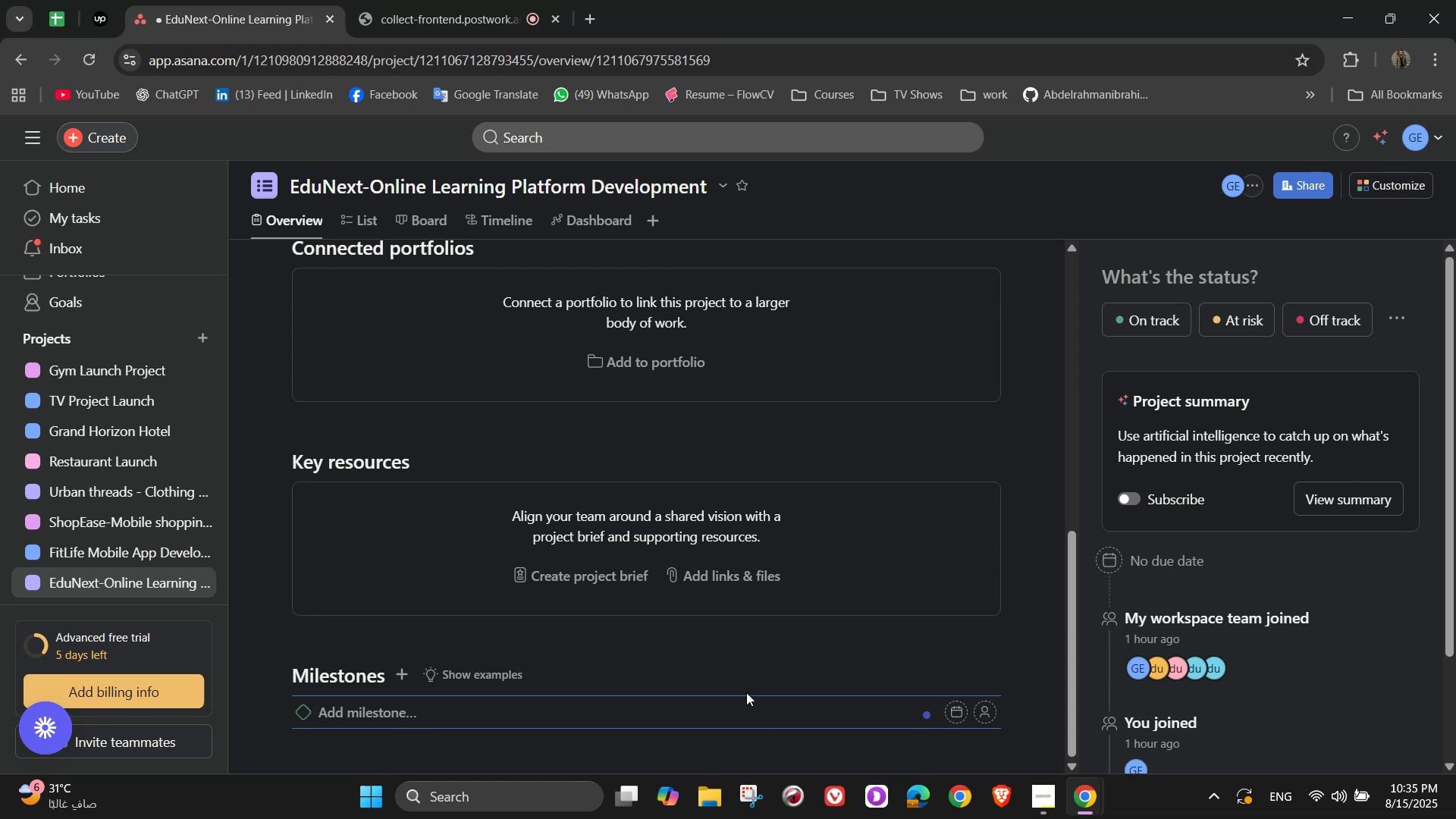 
type(d)
key(Backspace)
type(Project Scope Finalized)
 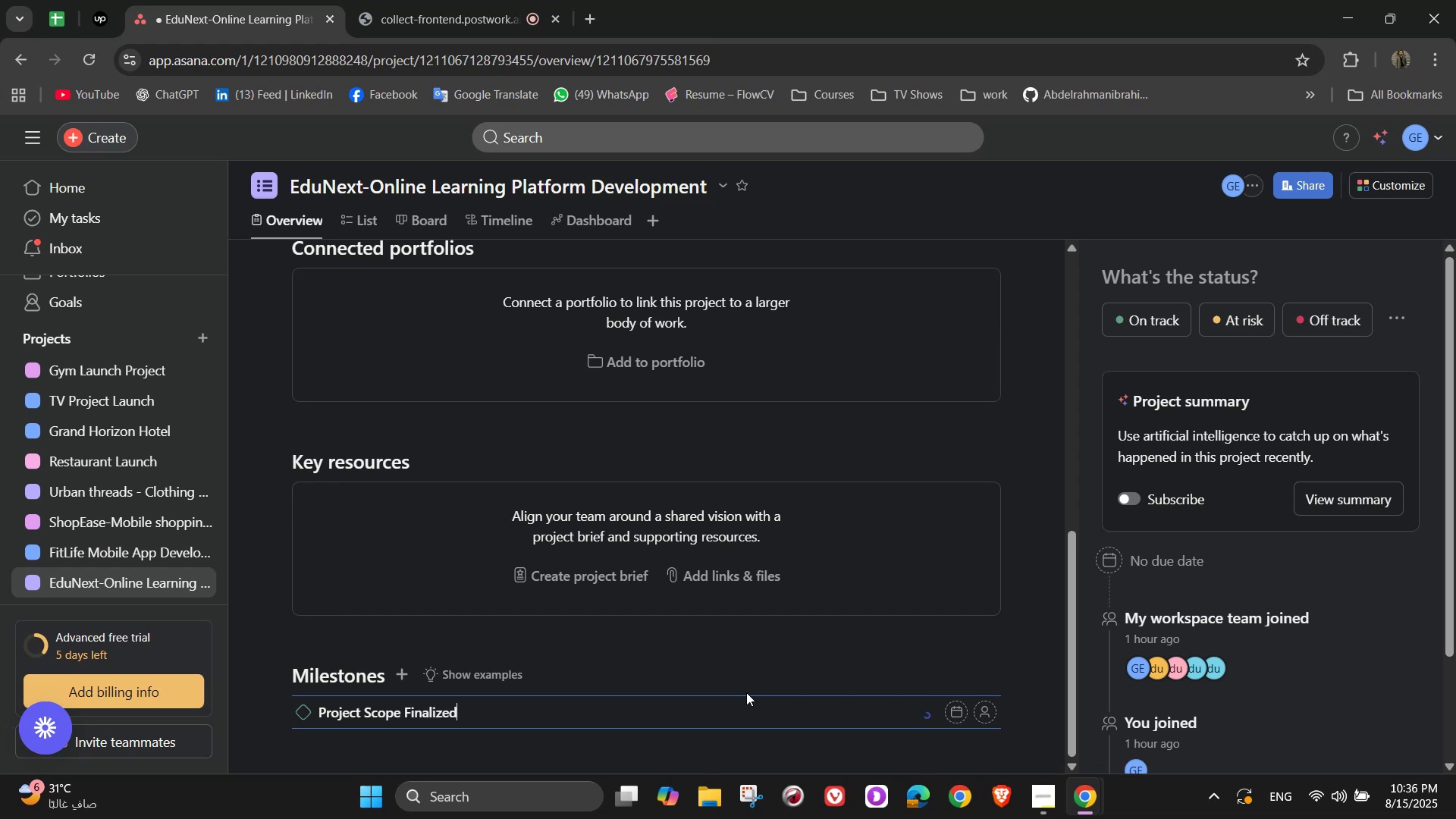 
key(Enter)
 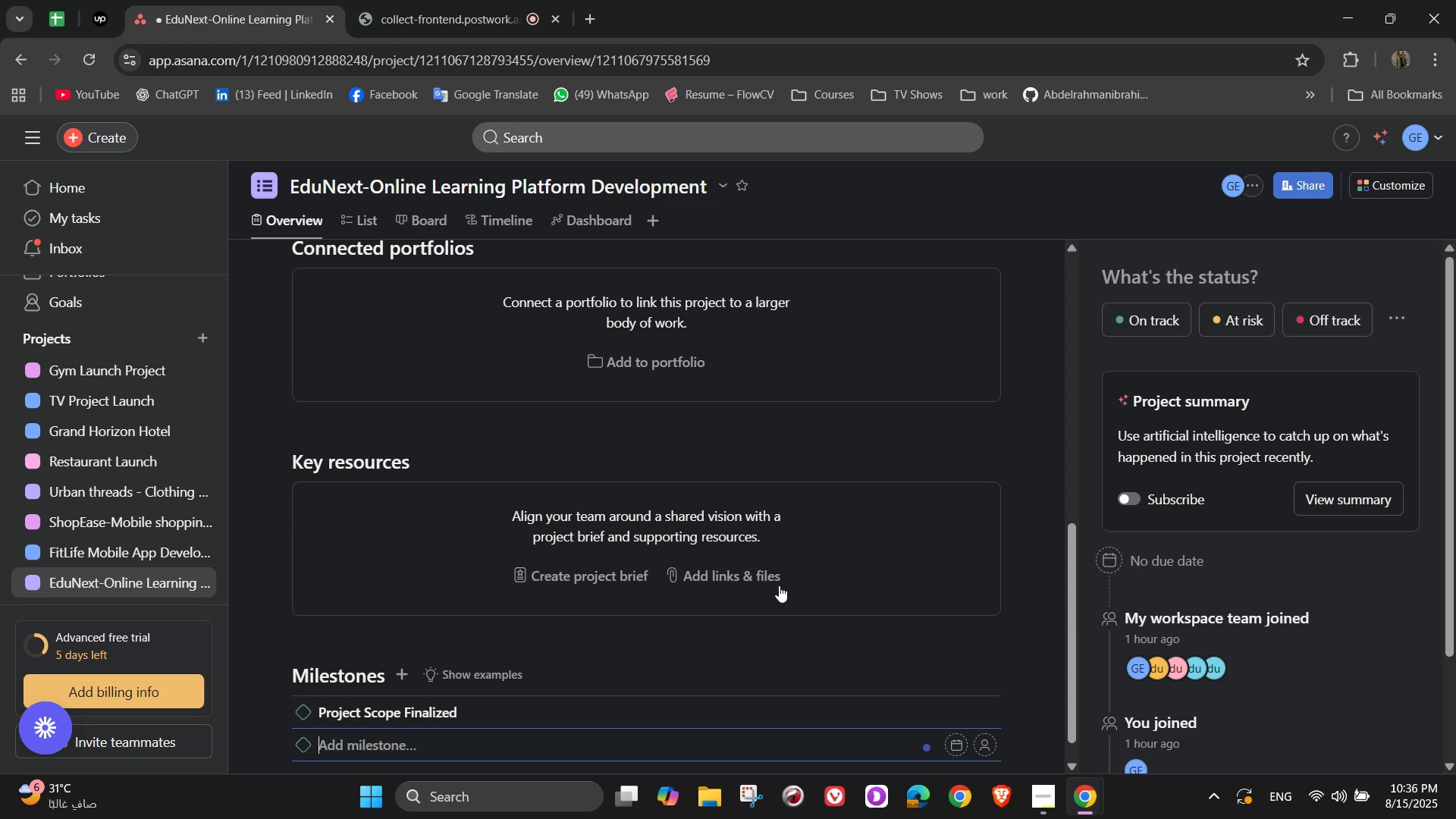 
type(UI/UX Desin)
key(Backspace)
type(gn Completed)
 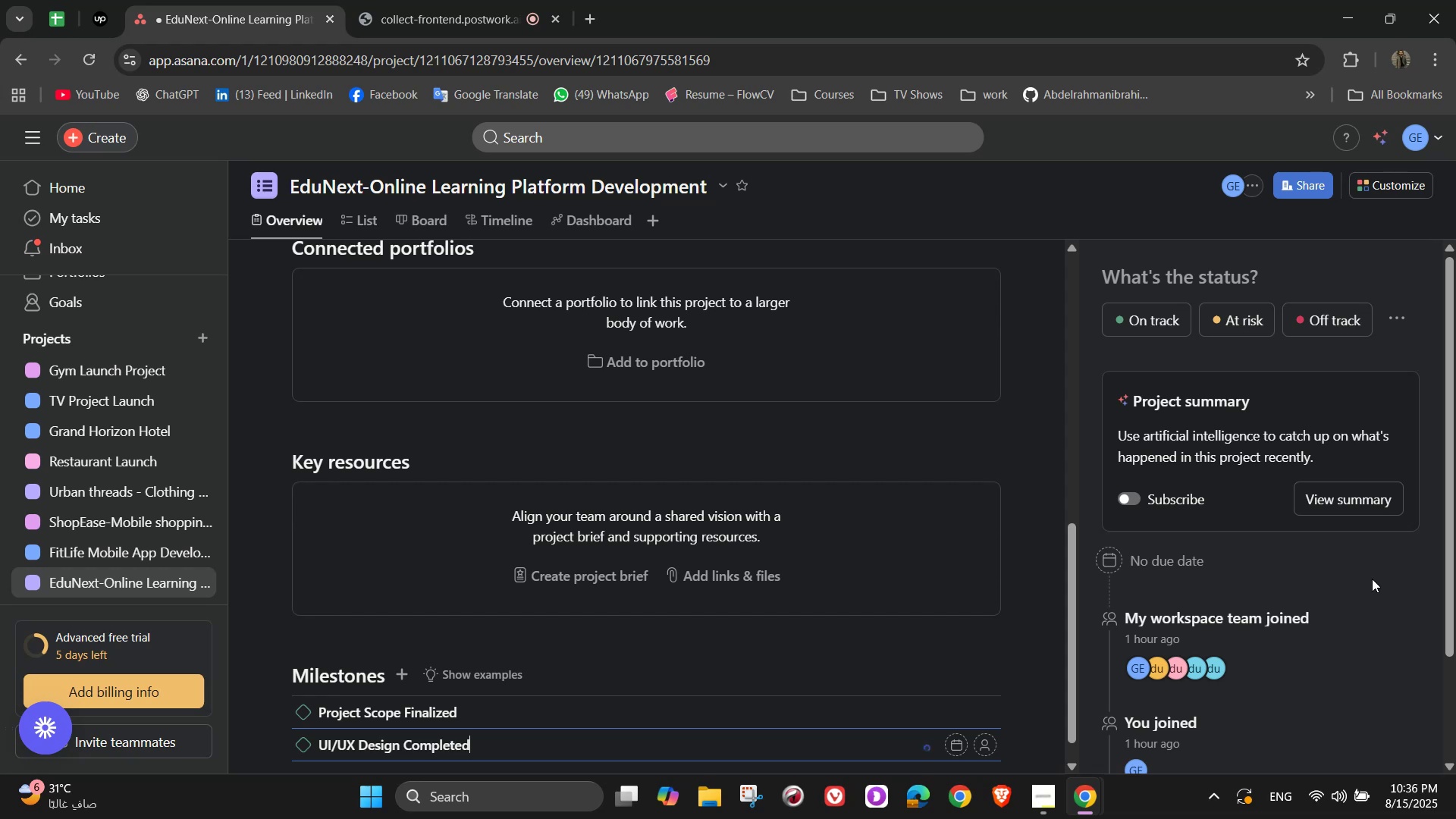 
key(Enter)
 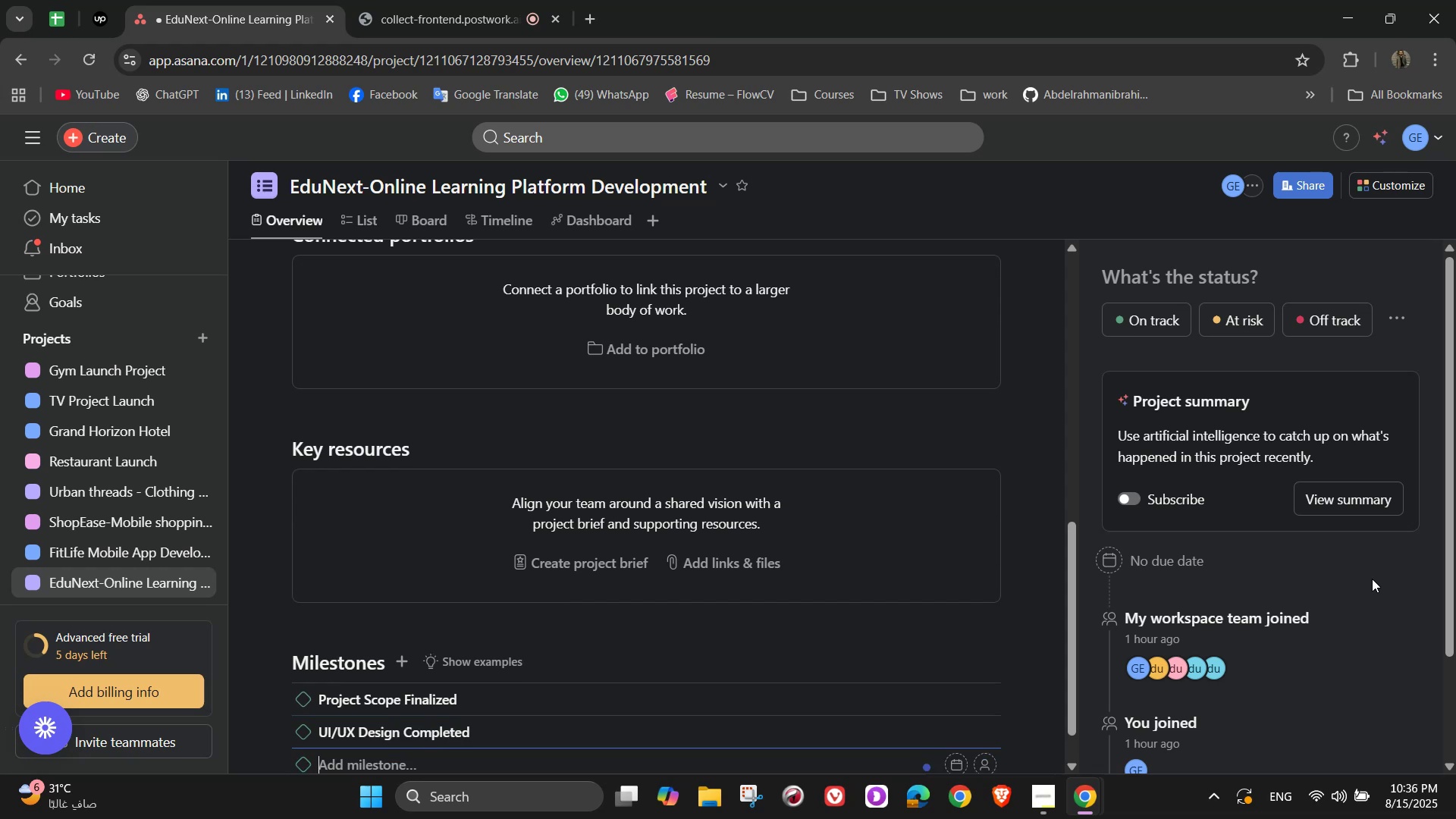 
type(Content Liv)
key(Backspace)
type(brary Ready)
 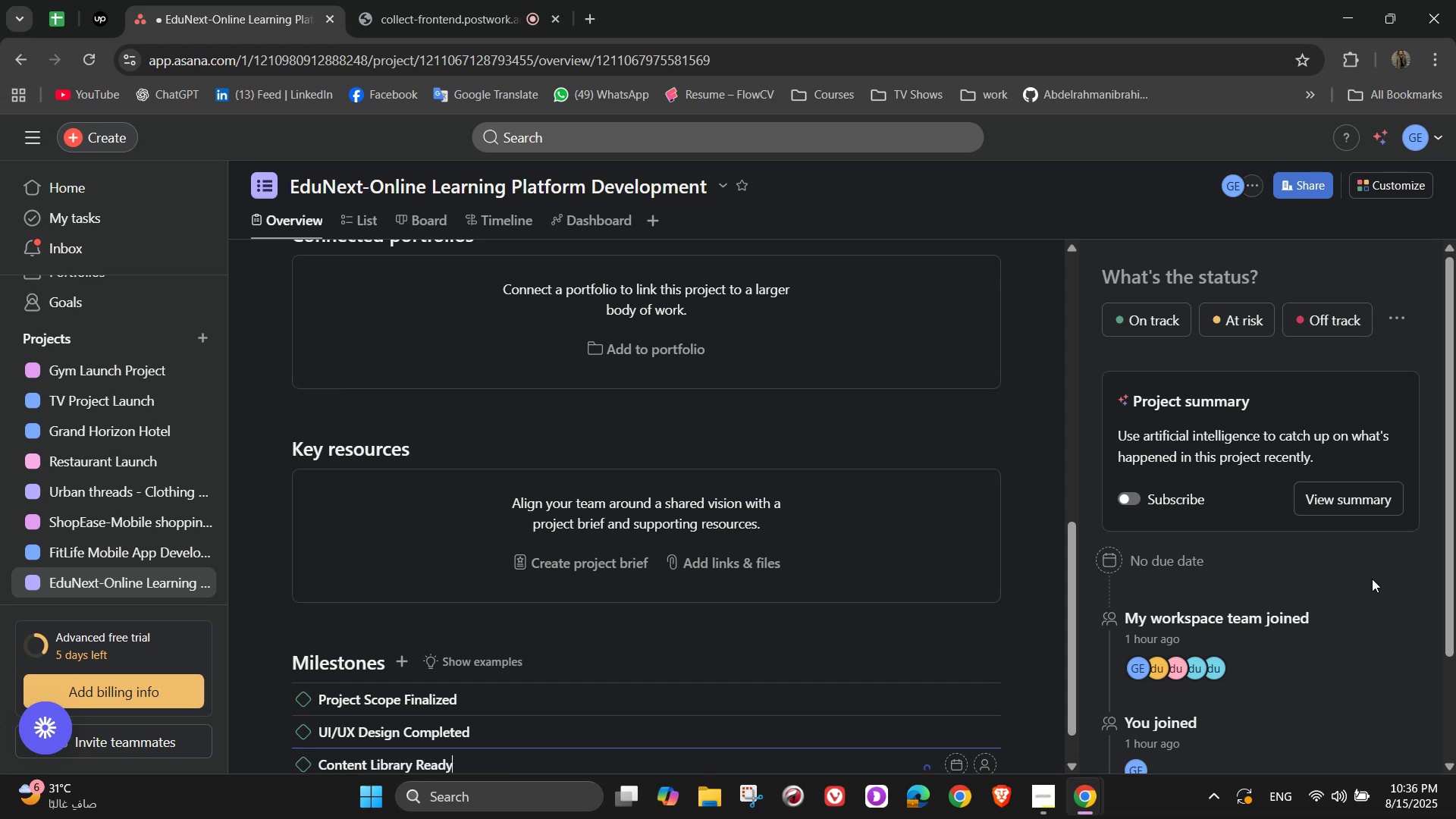 
key(Enter)
 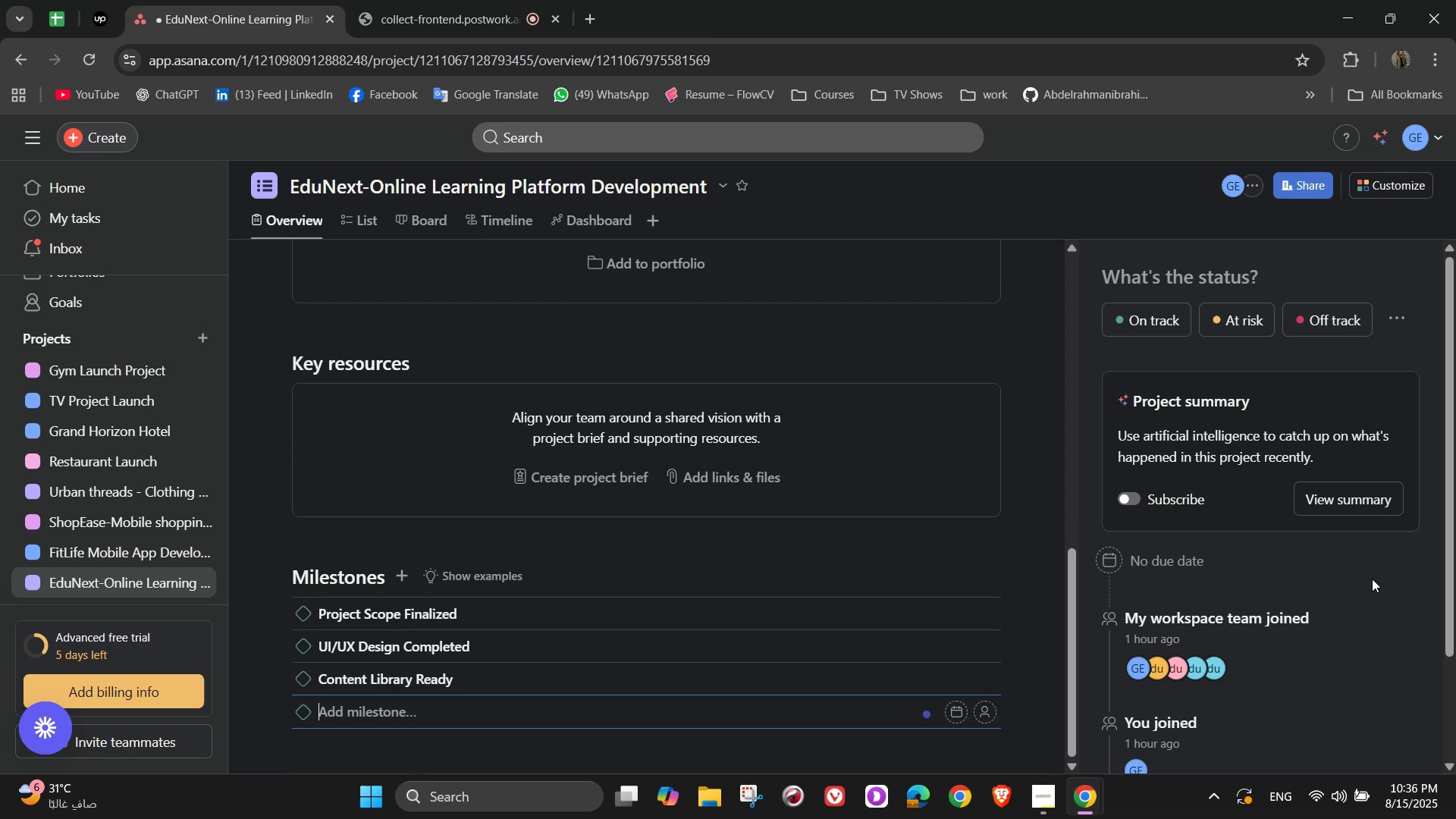 
type(Beta)
 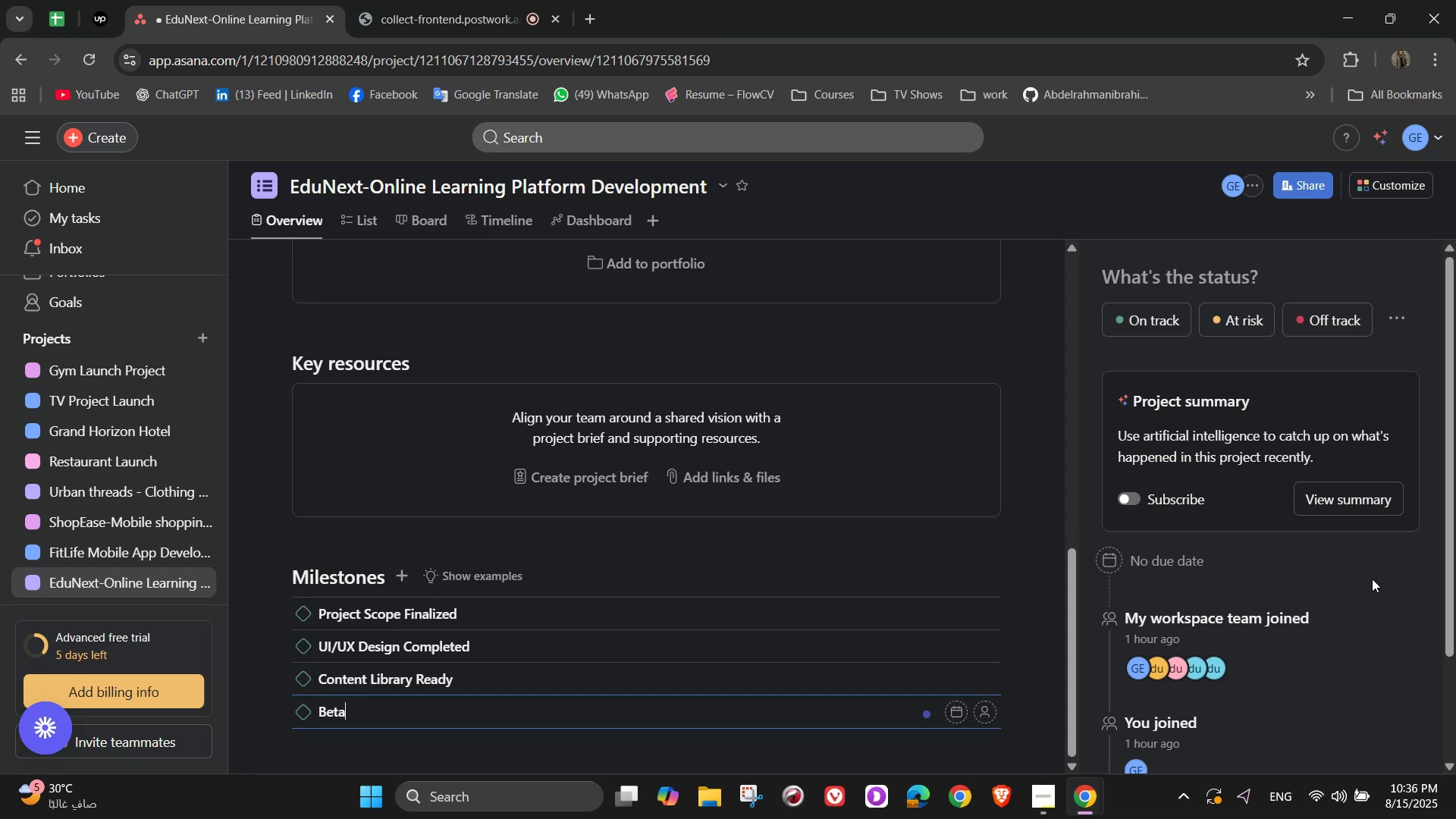 
wait(5.99)
 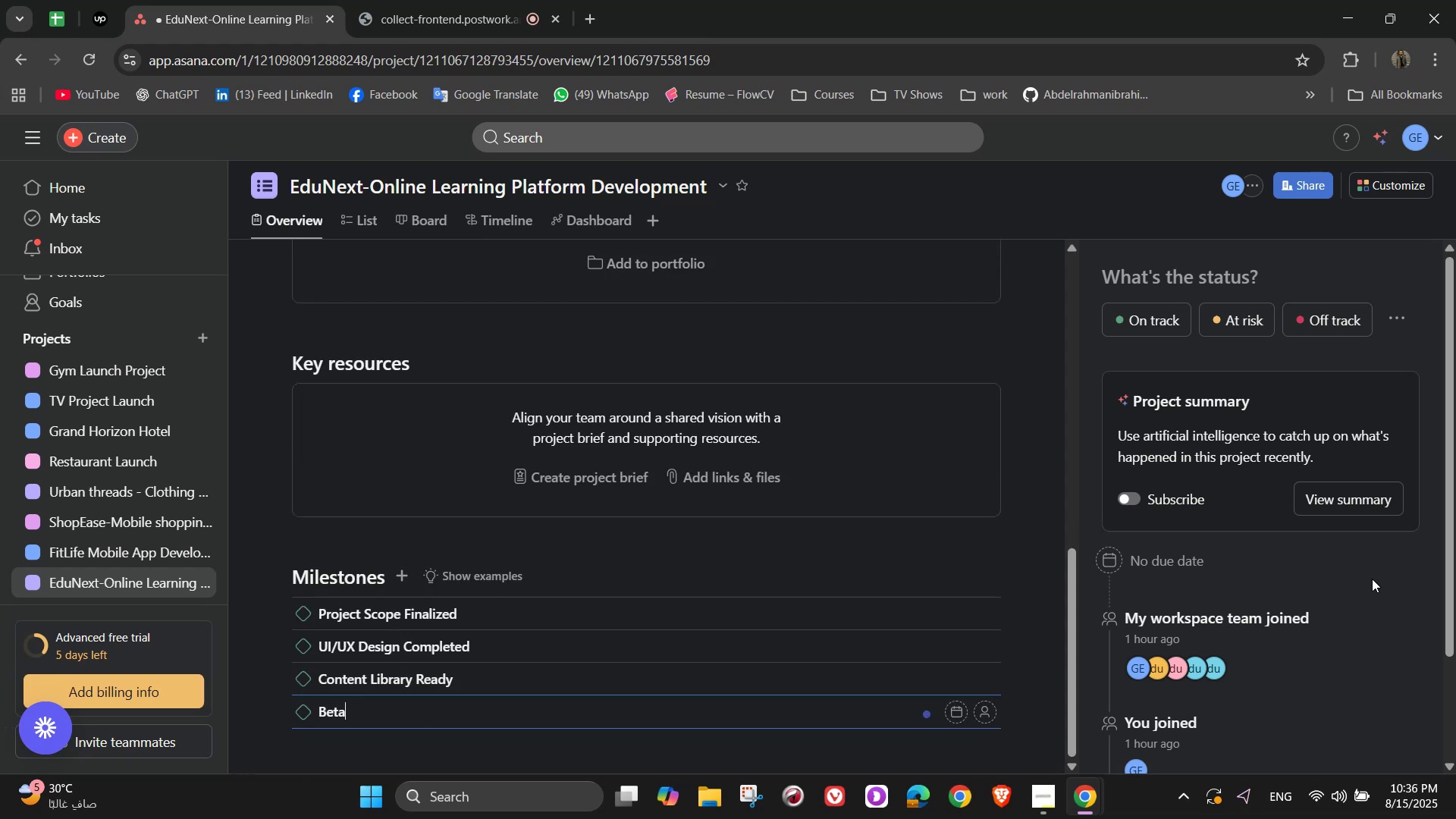 
type( Testing Compl)
 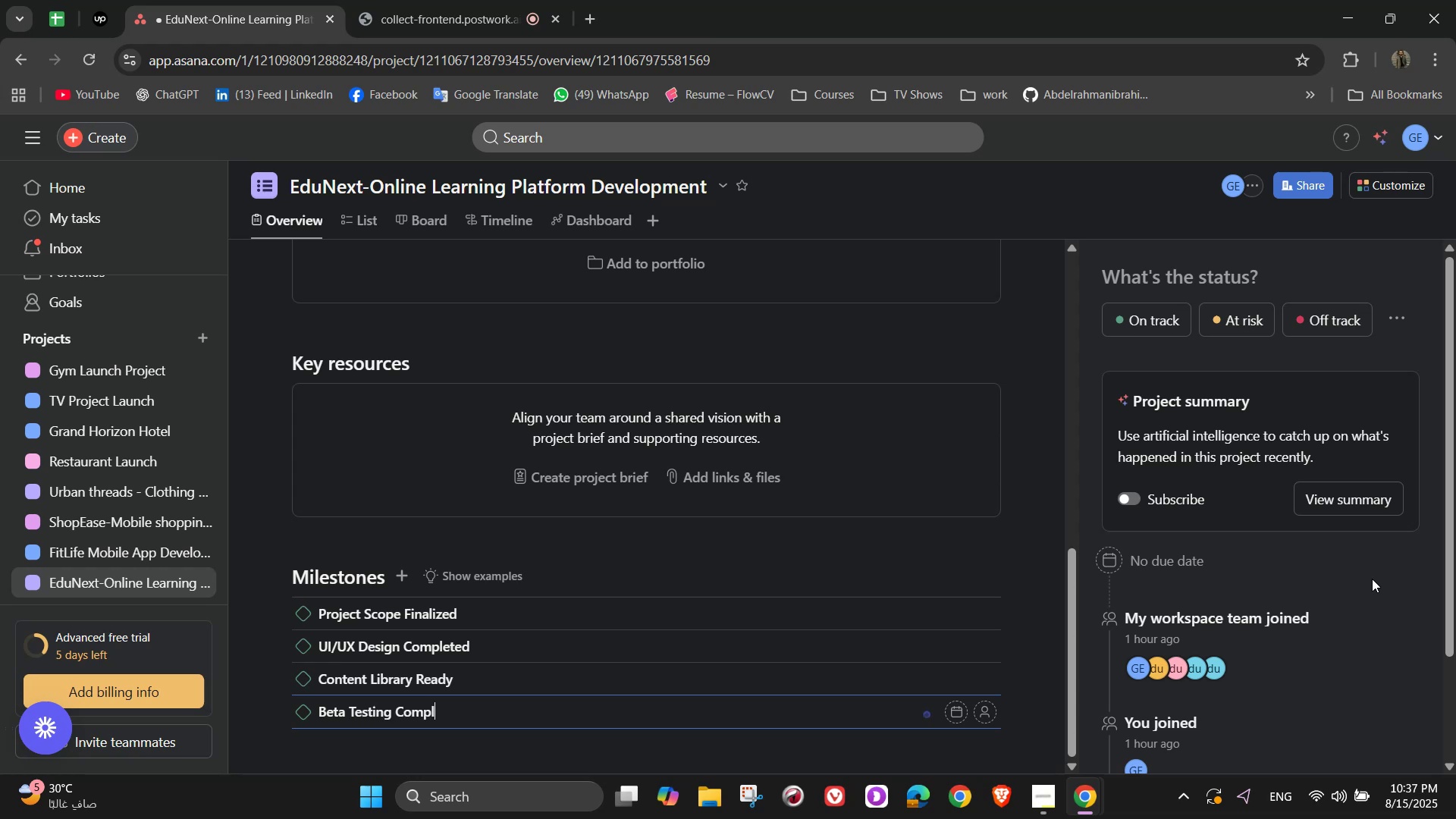 
type(eted)
 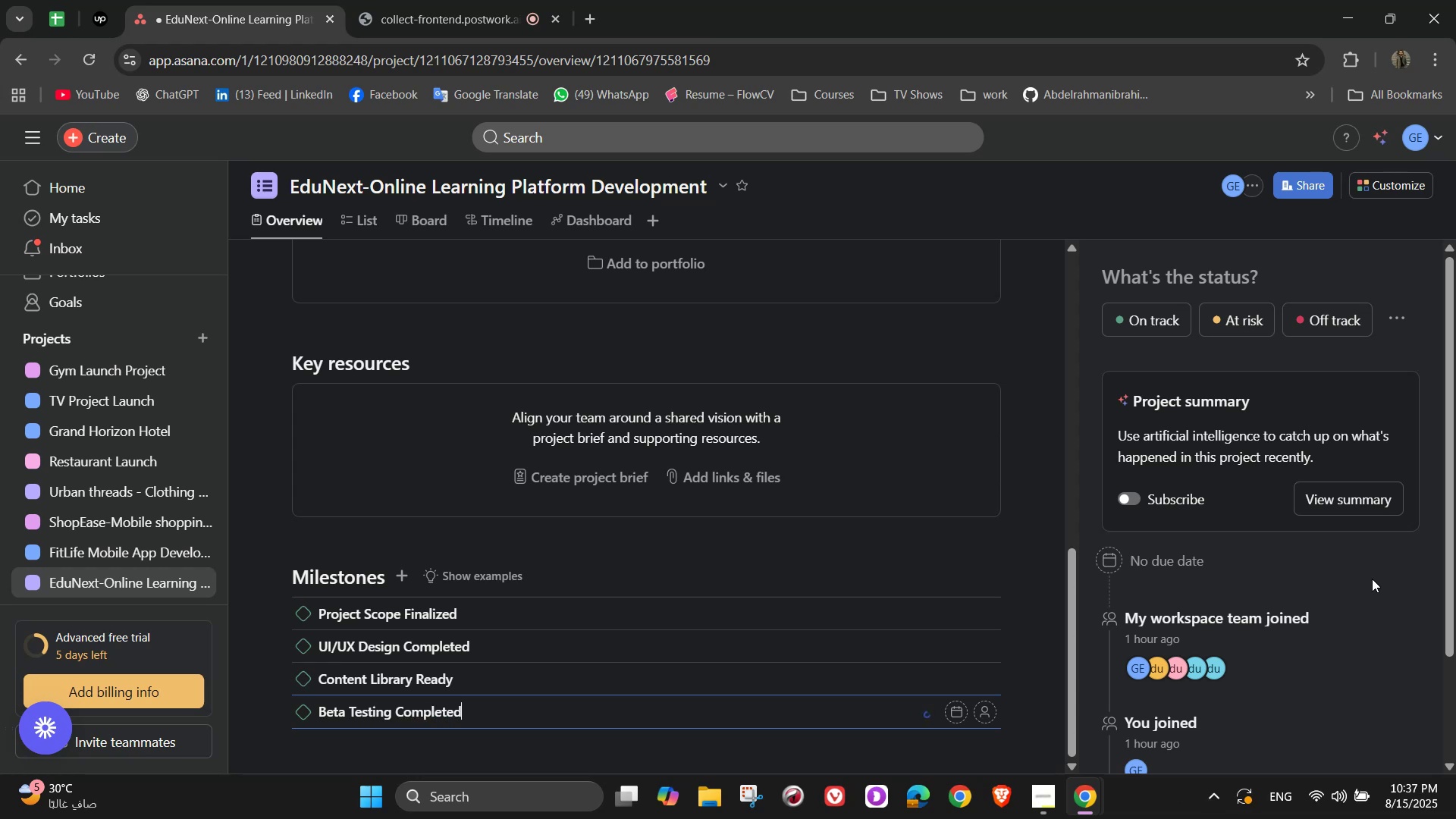 
key(Enter)
 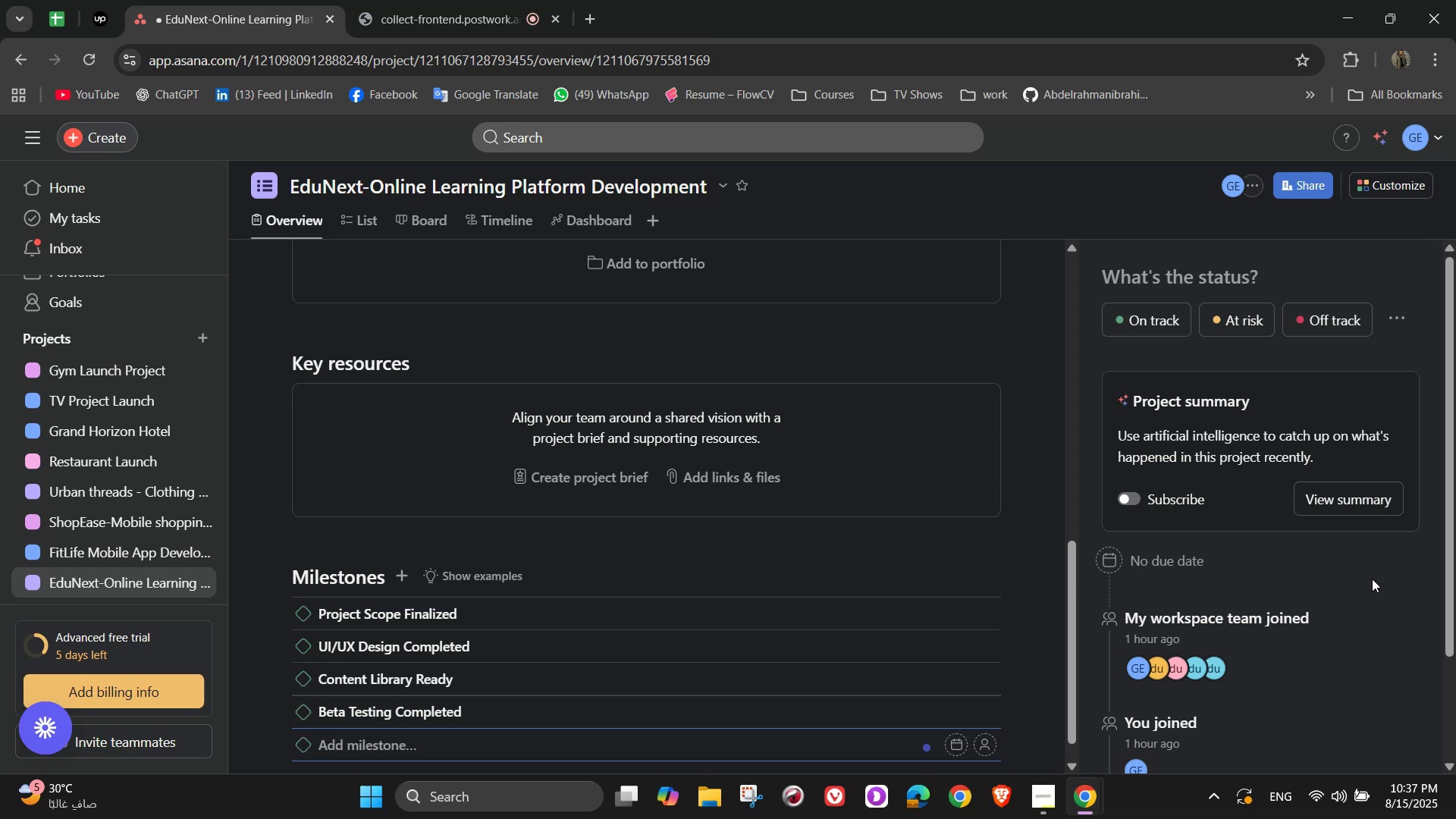 
type(Marketing Campaign Launched)
 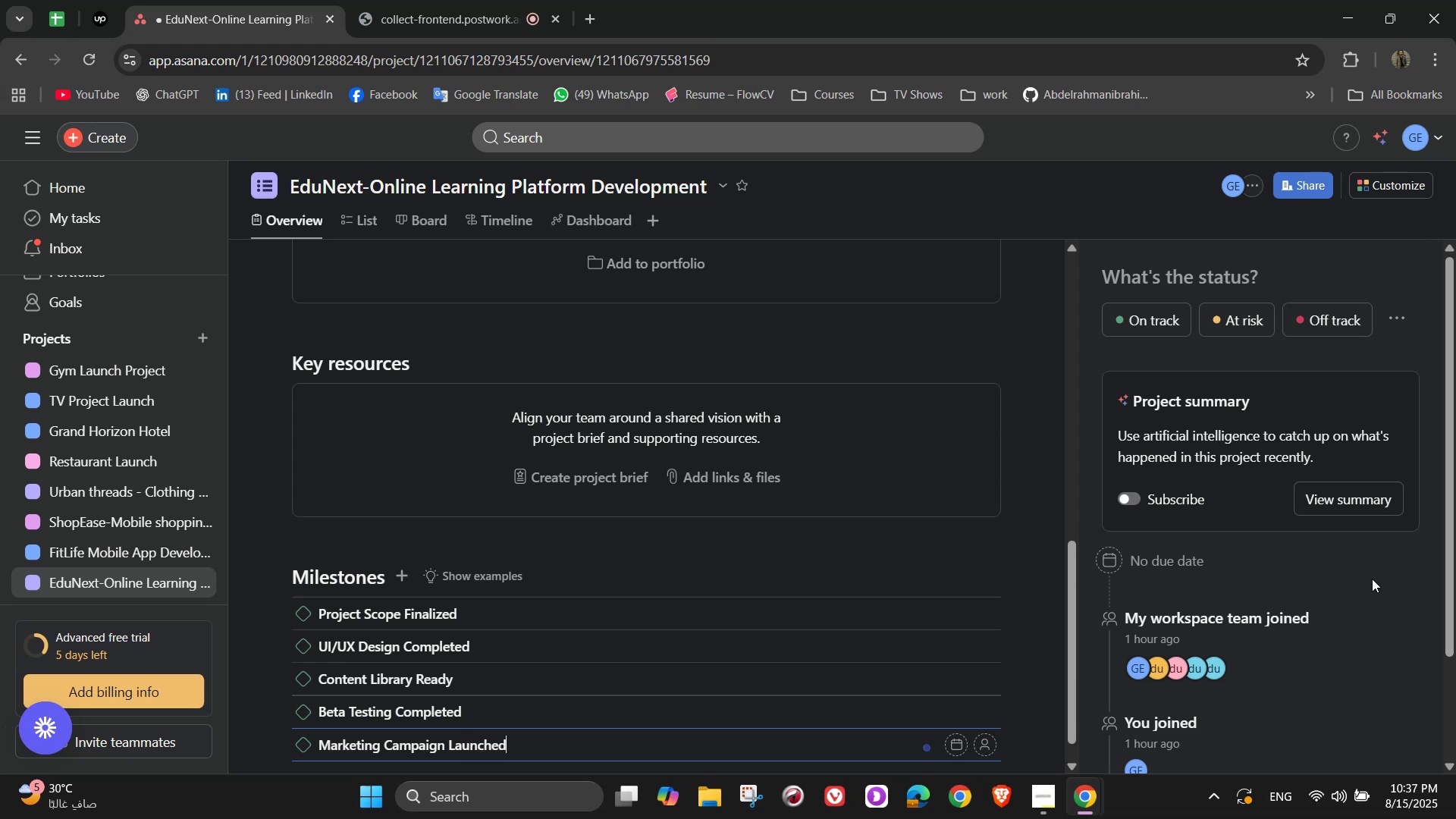 
key(Enter)
 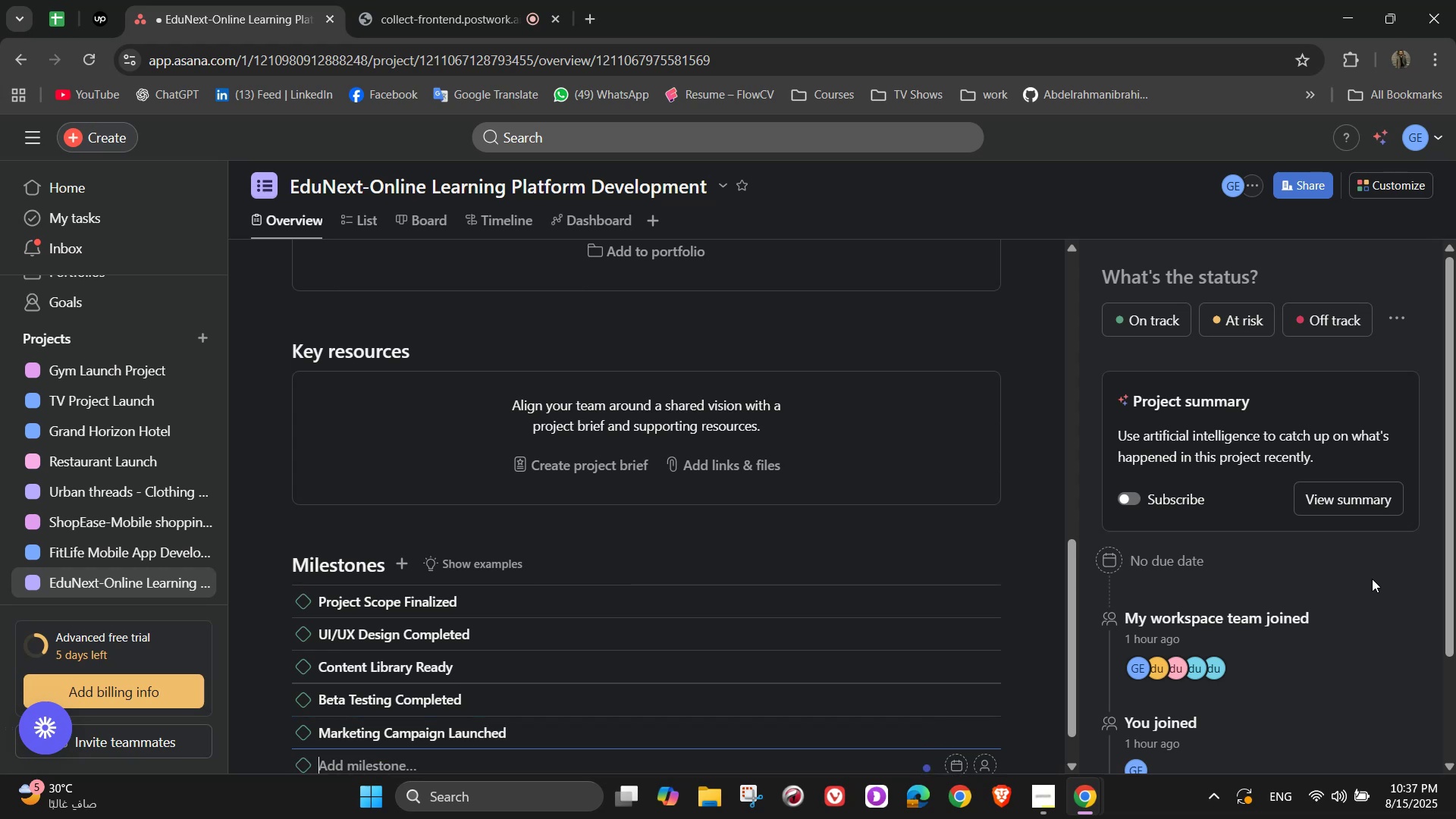 
type(Official Launch)
 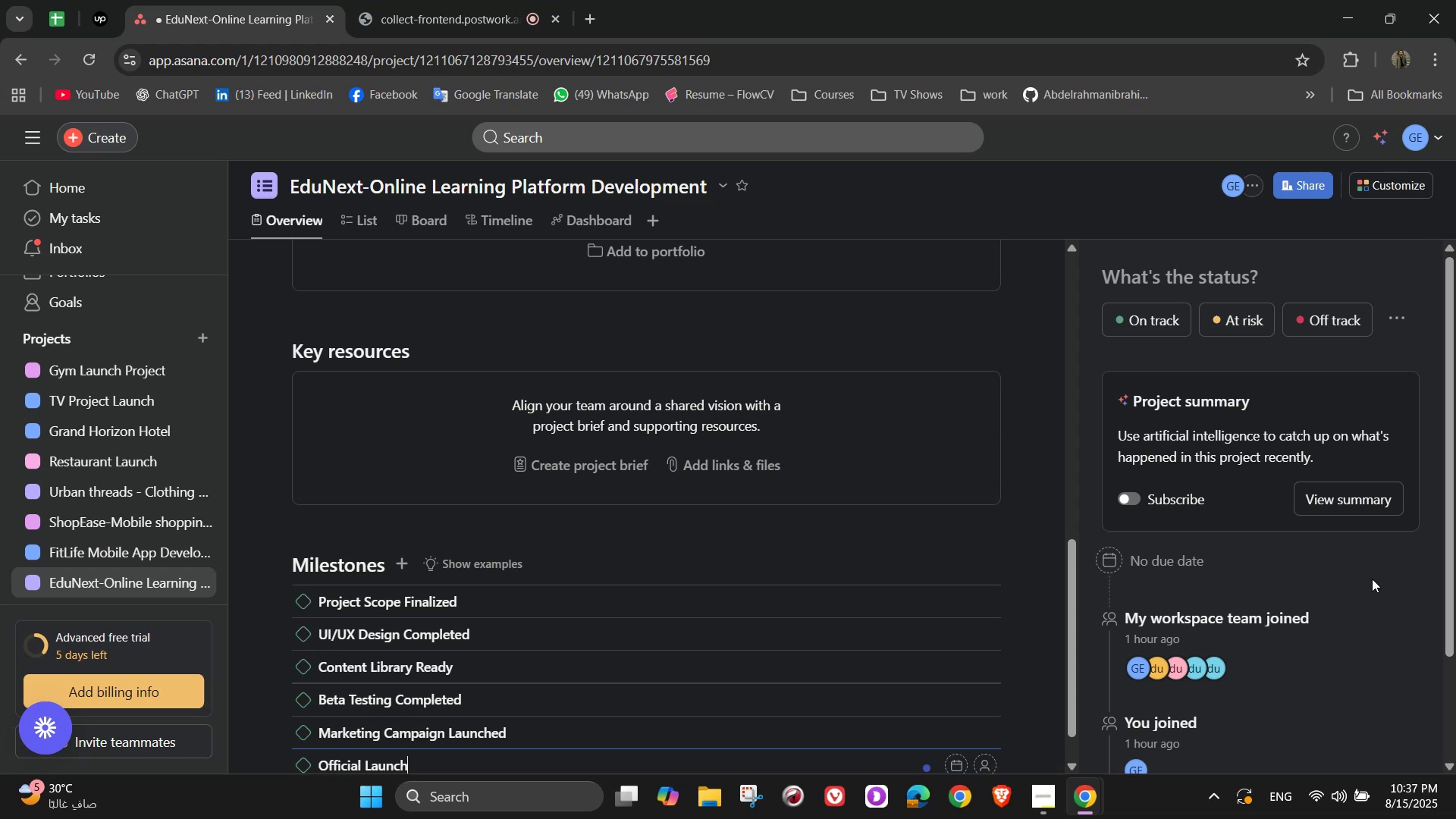 
wait(6.22)
 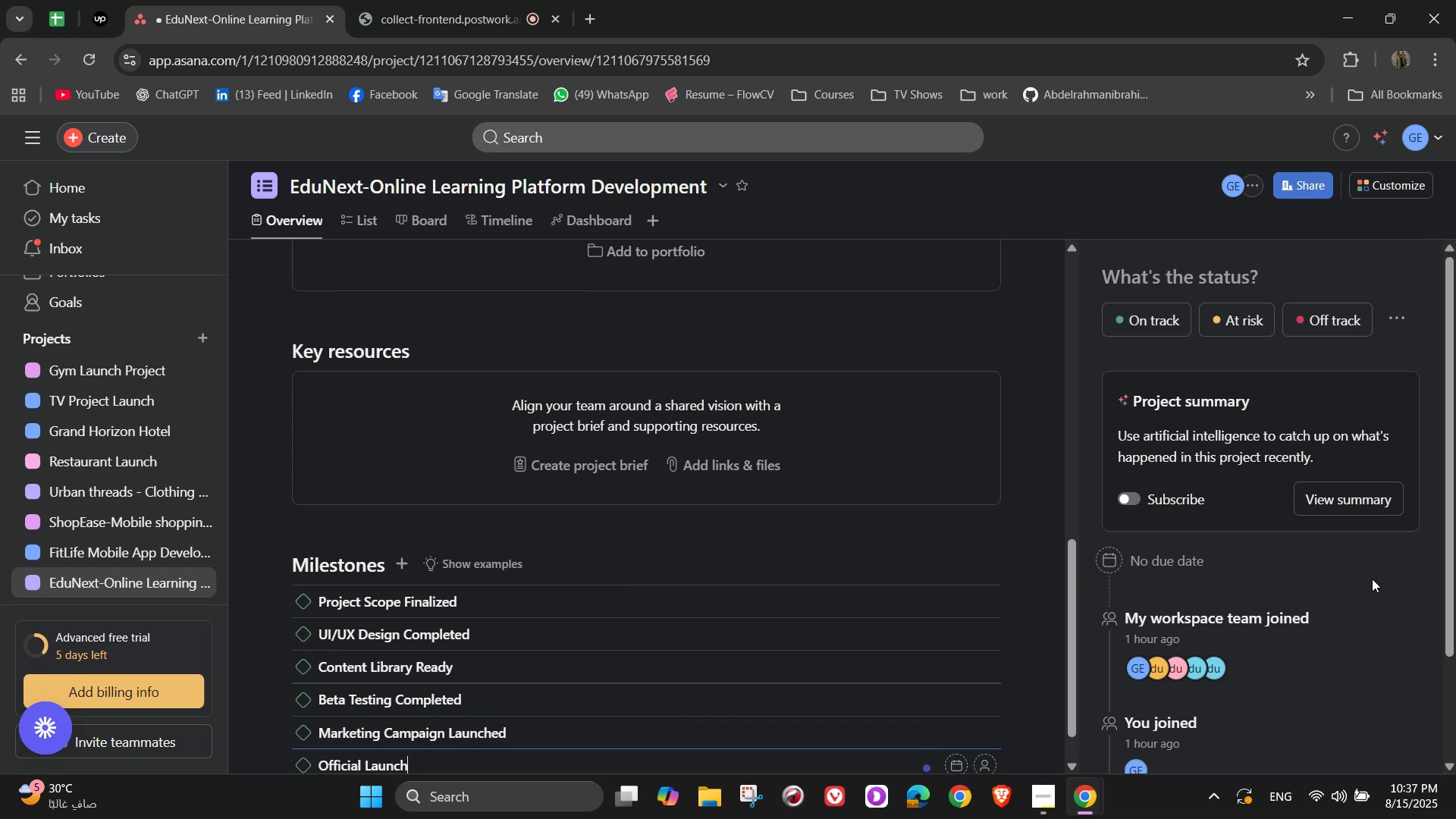 
key(Enter)
 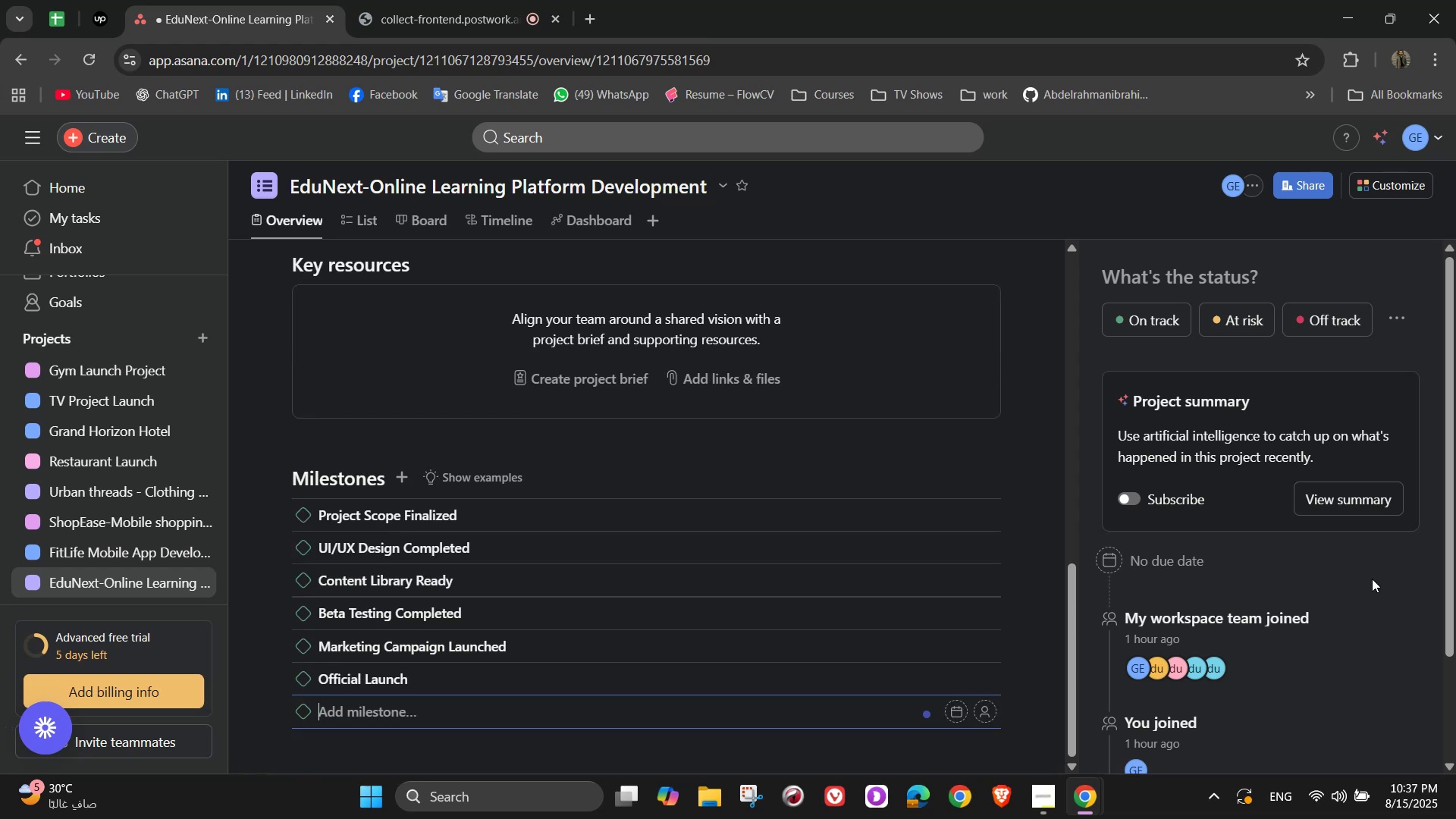 
type(Post-Launch Re)
 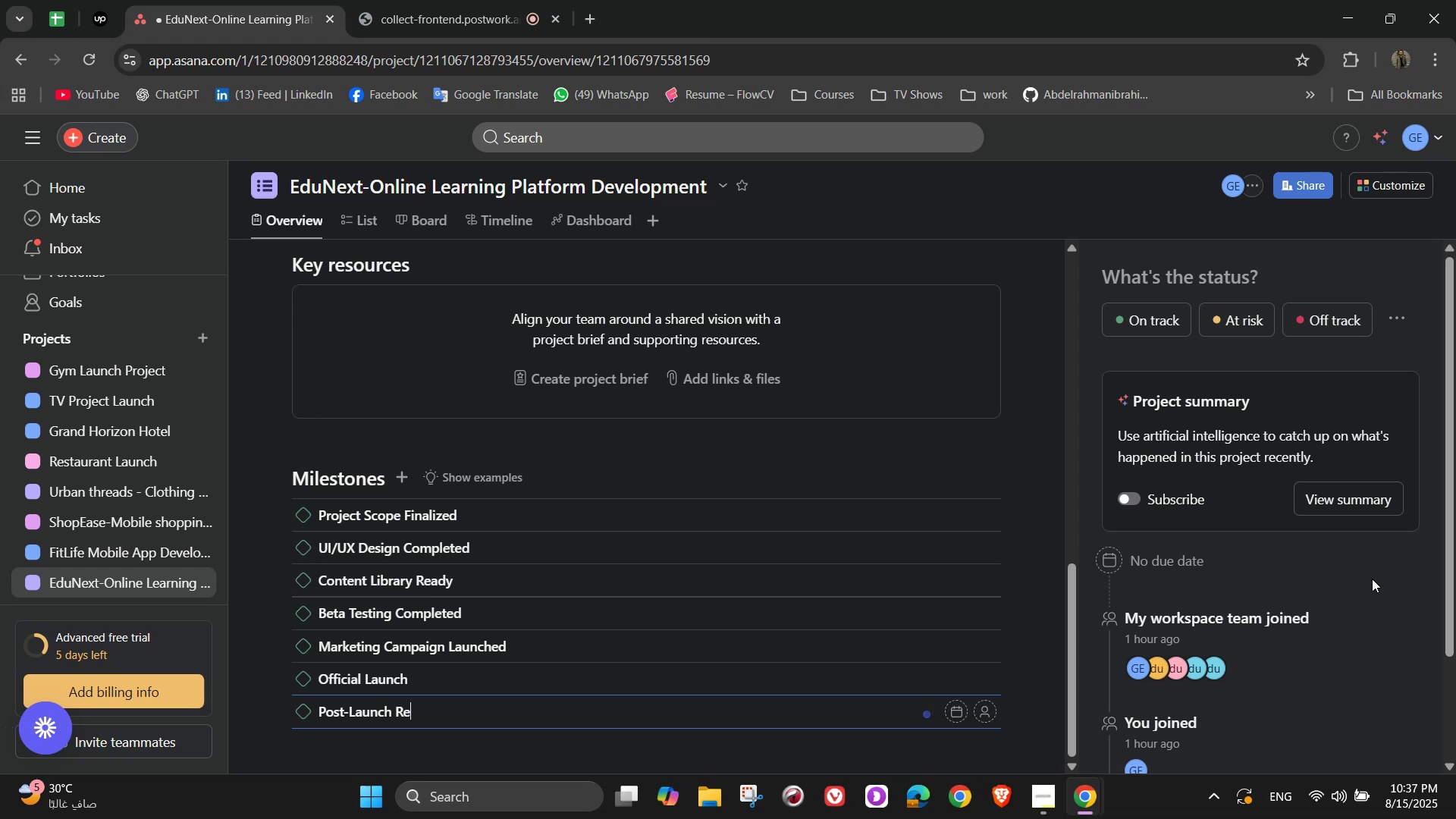 
wait(6.85)
 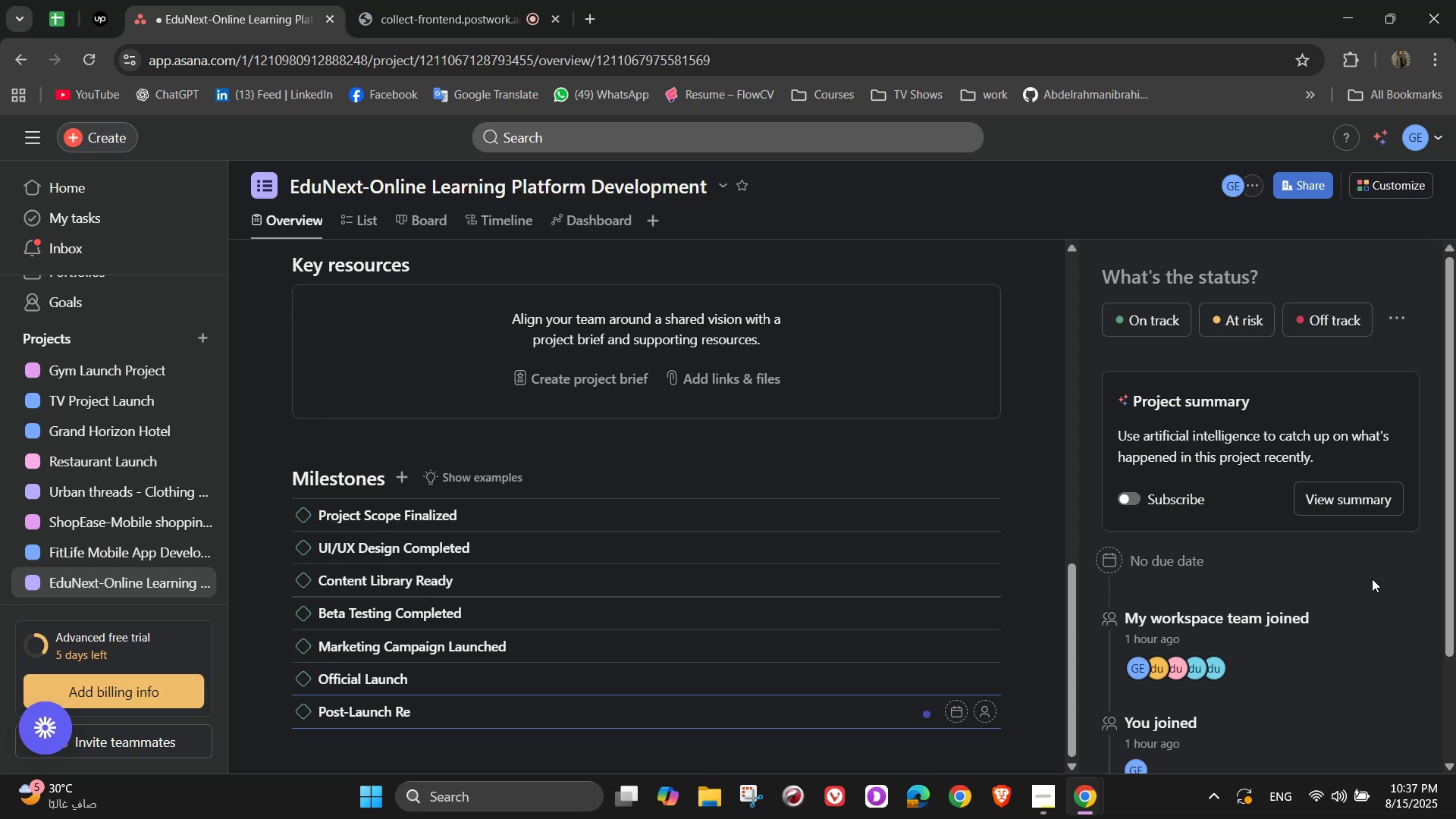 
type(vieew)
 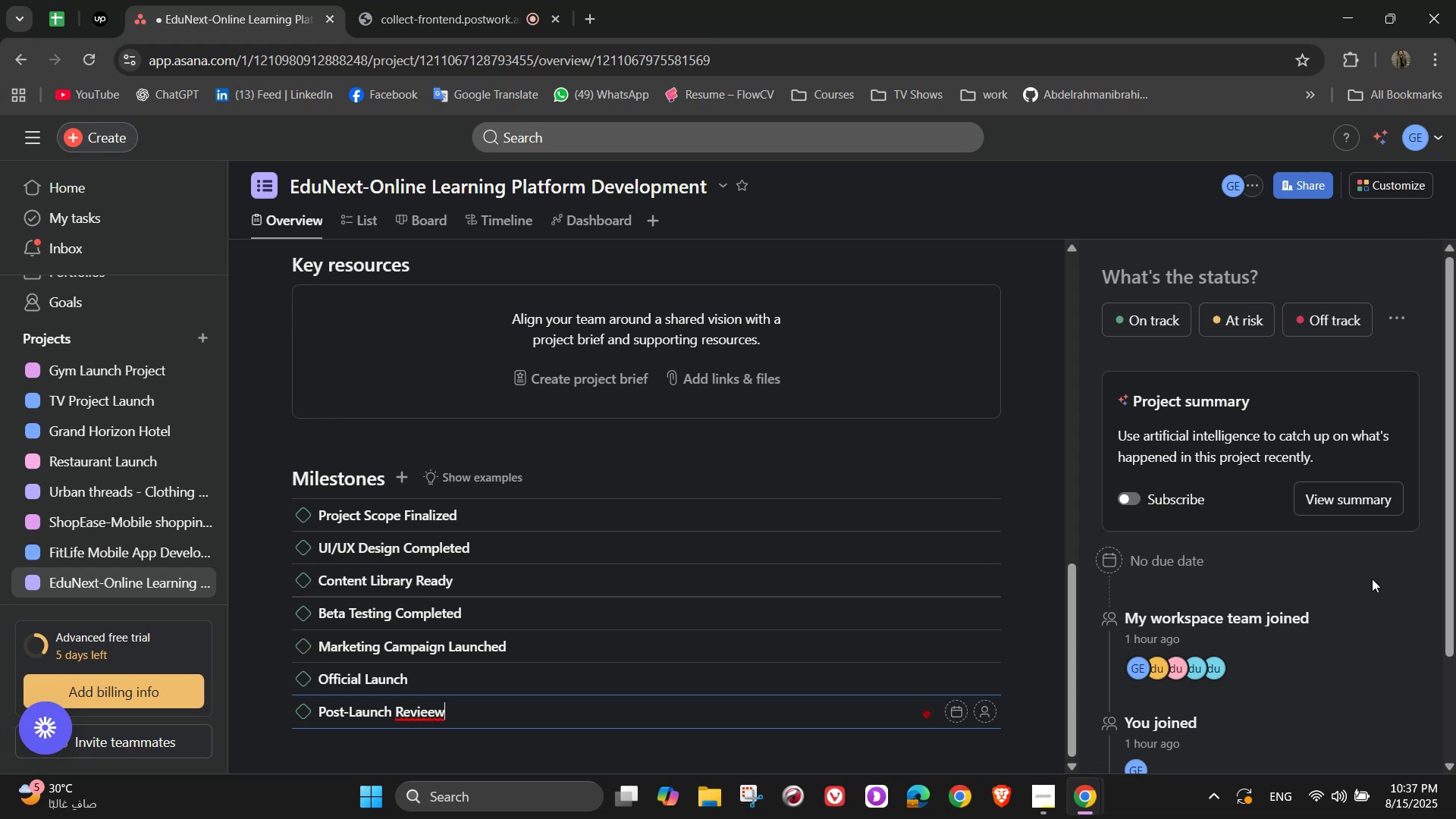 
key(Backspace)
 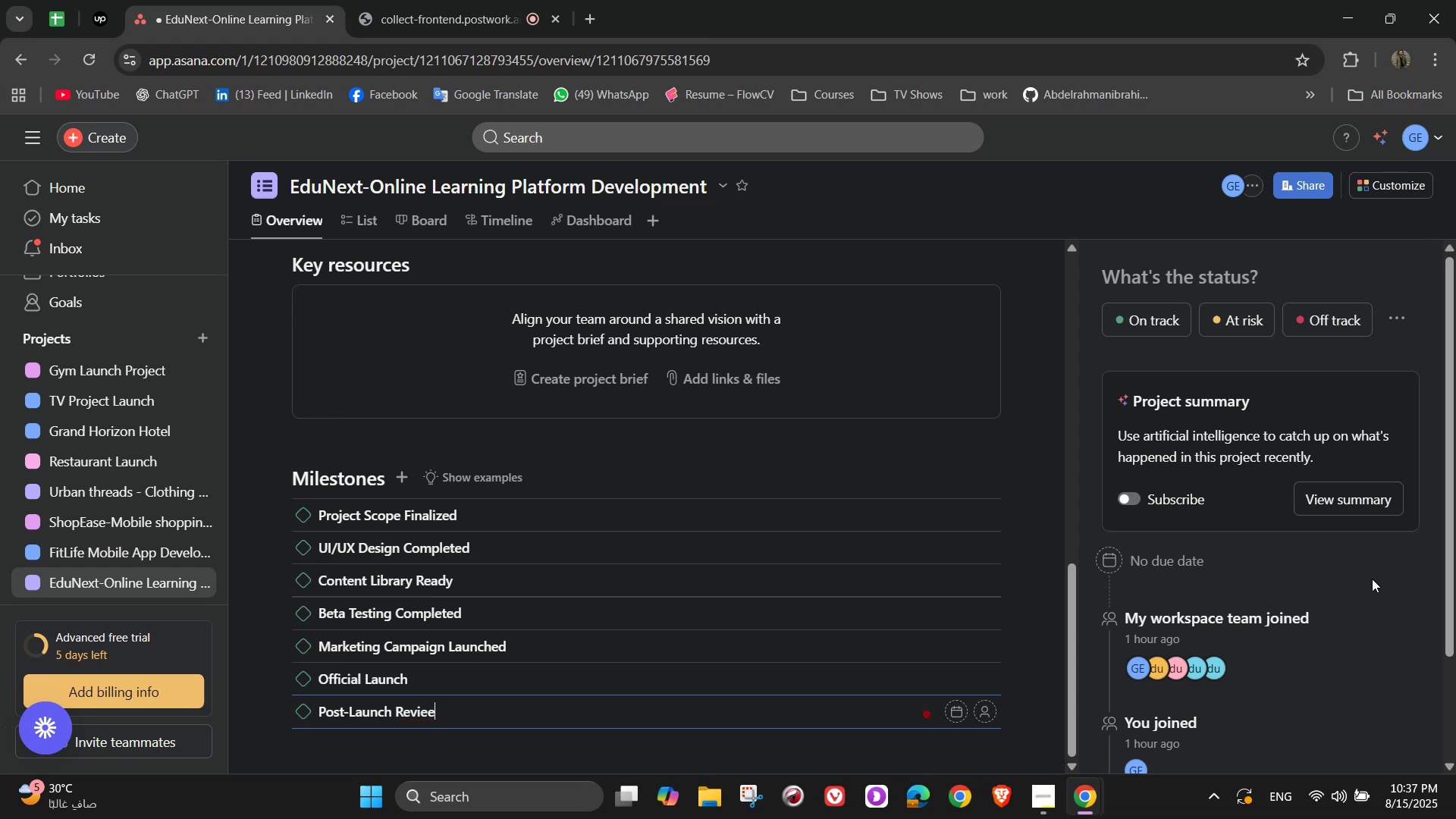 
key(Backspace)
 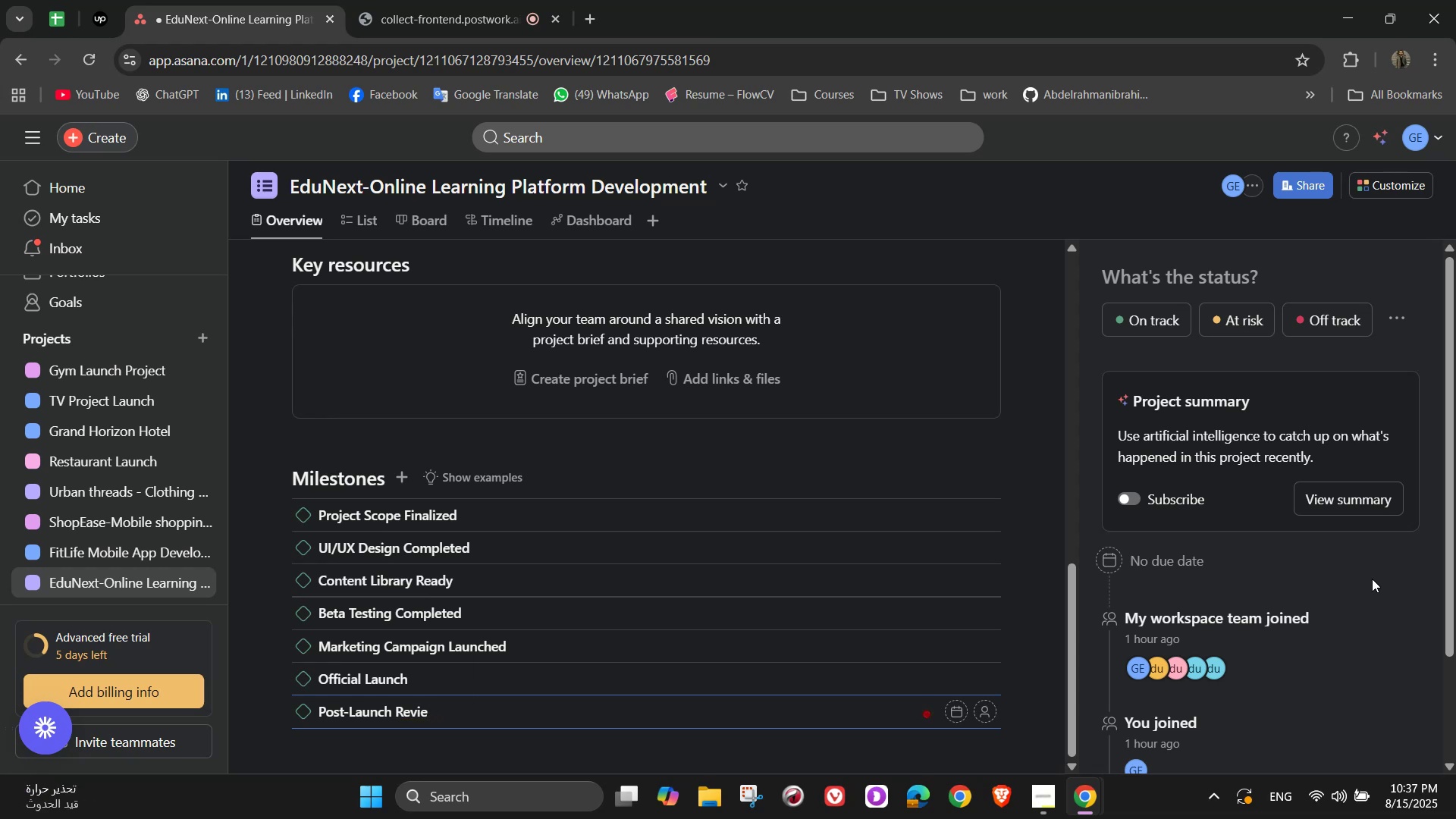 
key(W)
 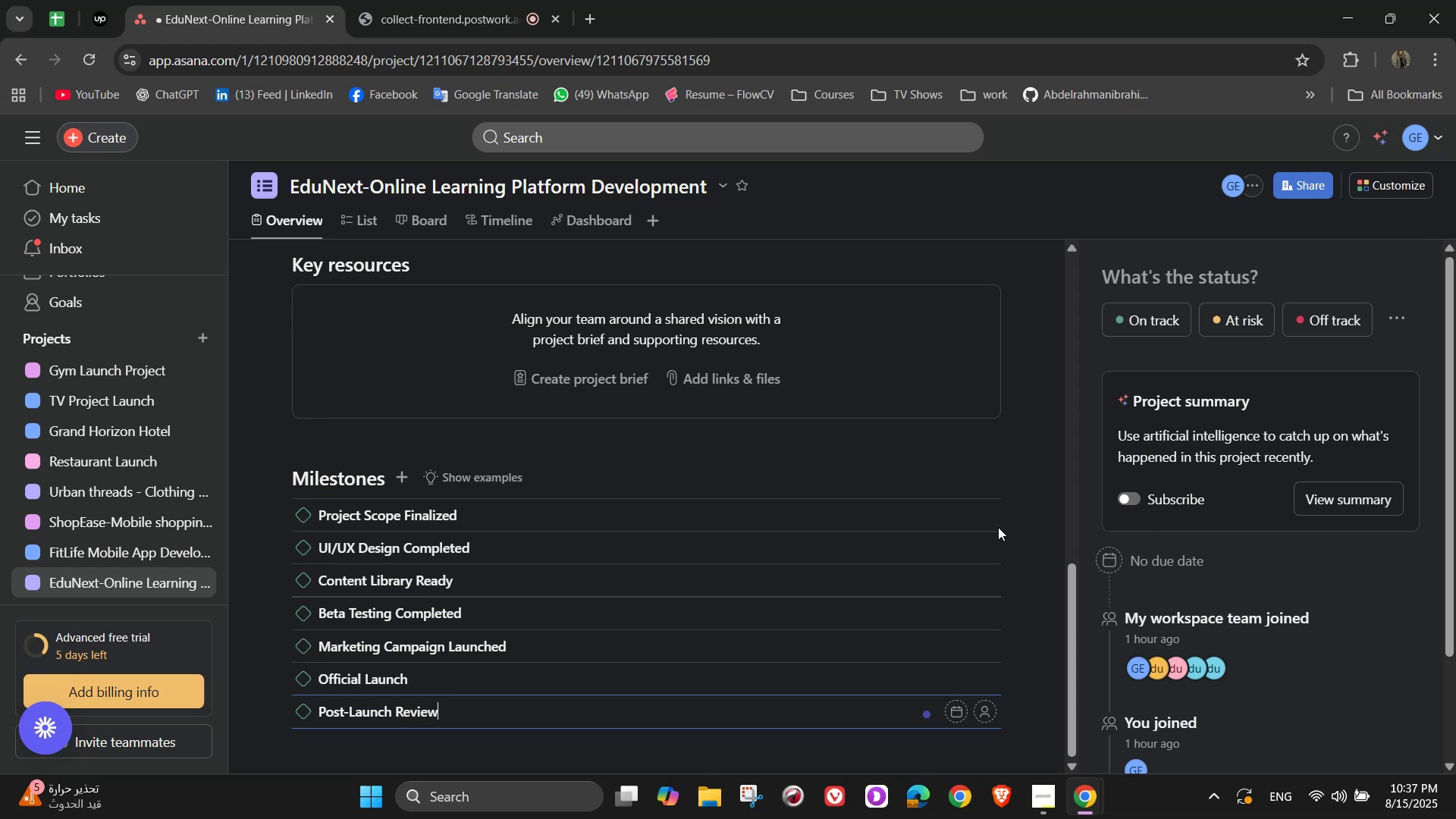 
left_click([990, 525])
 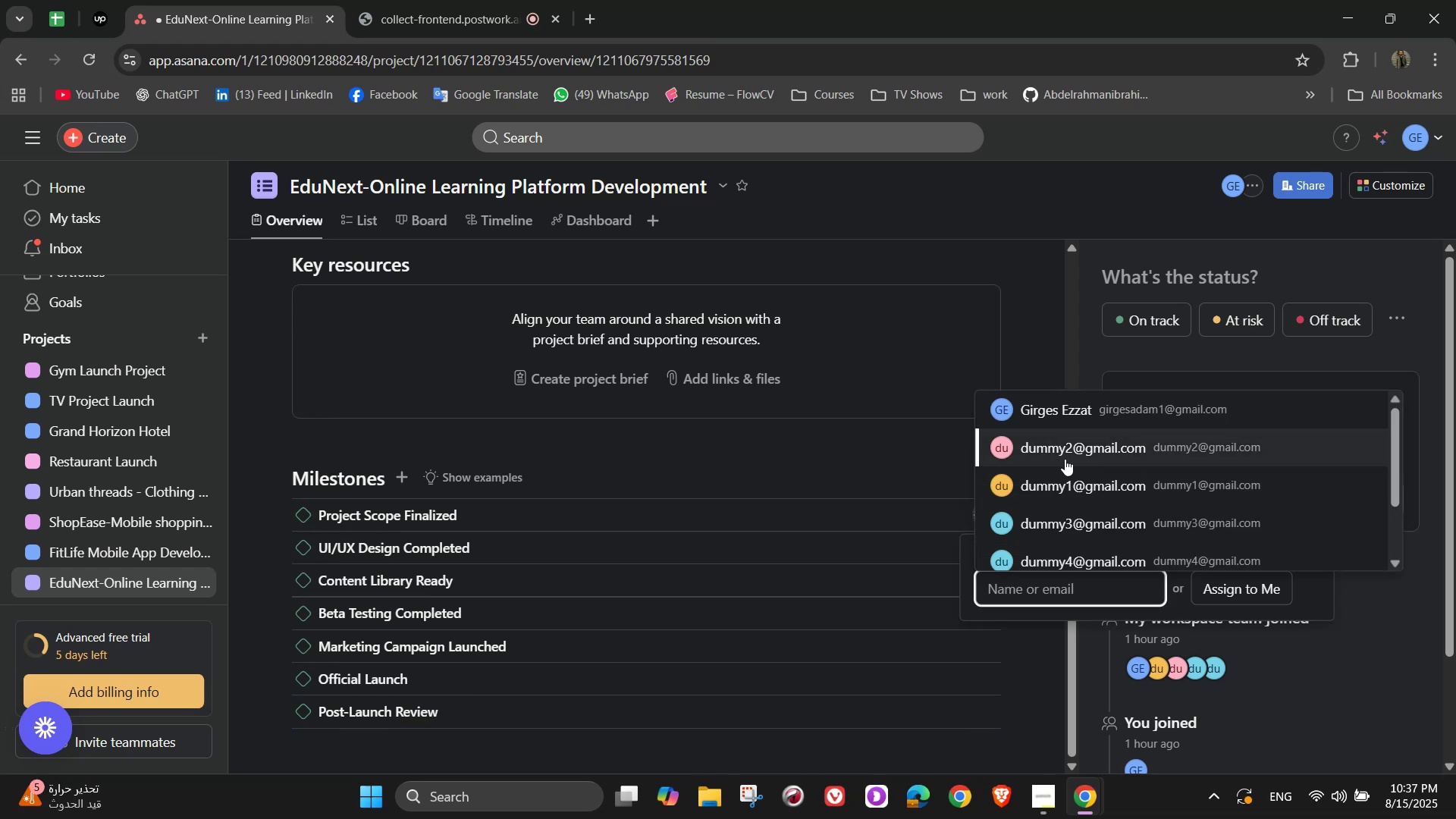 
left_click([1056, 477])
 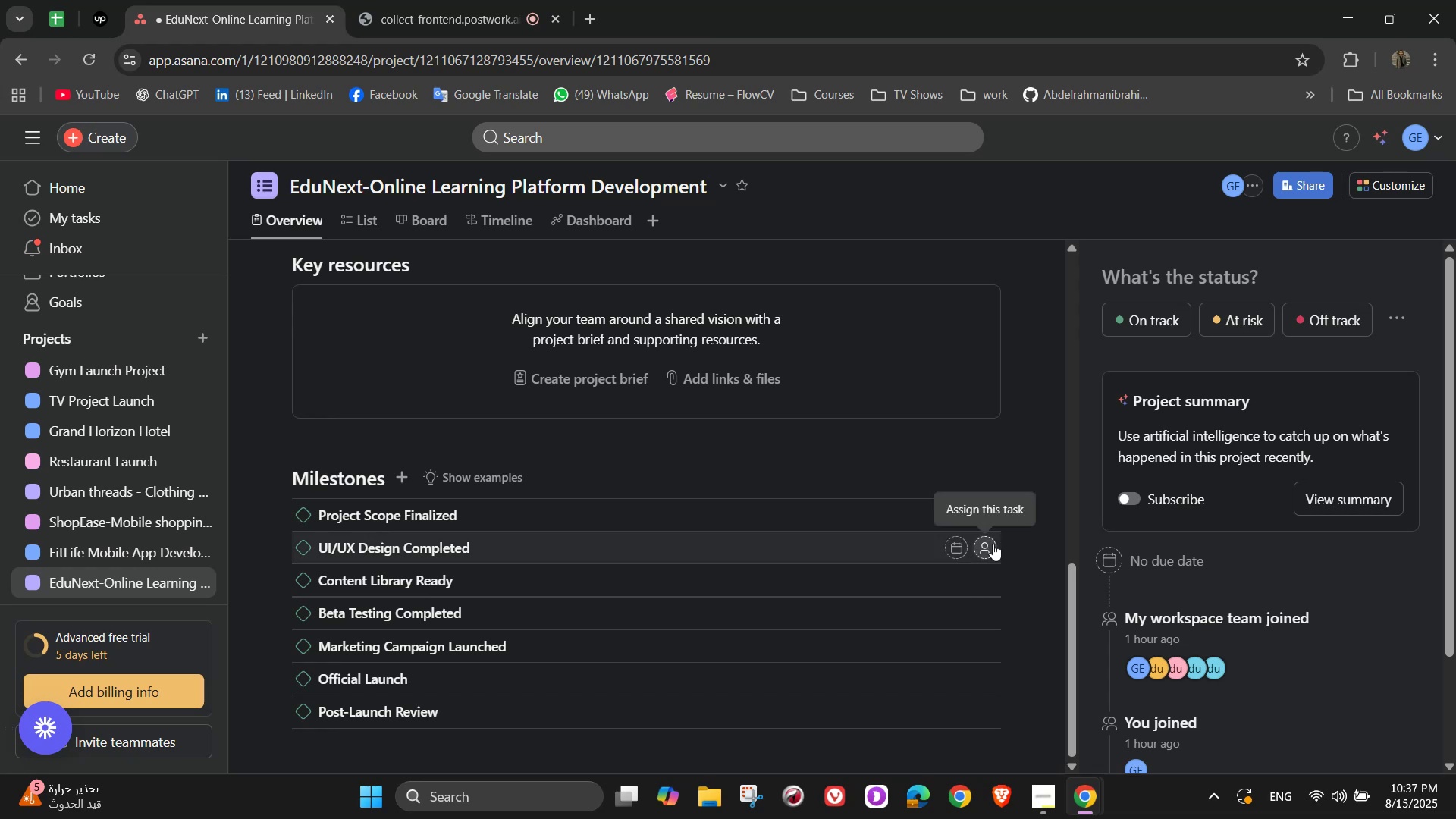 
left_click([993, 544])
 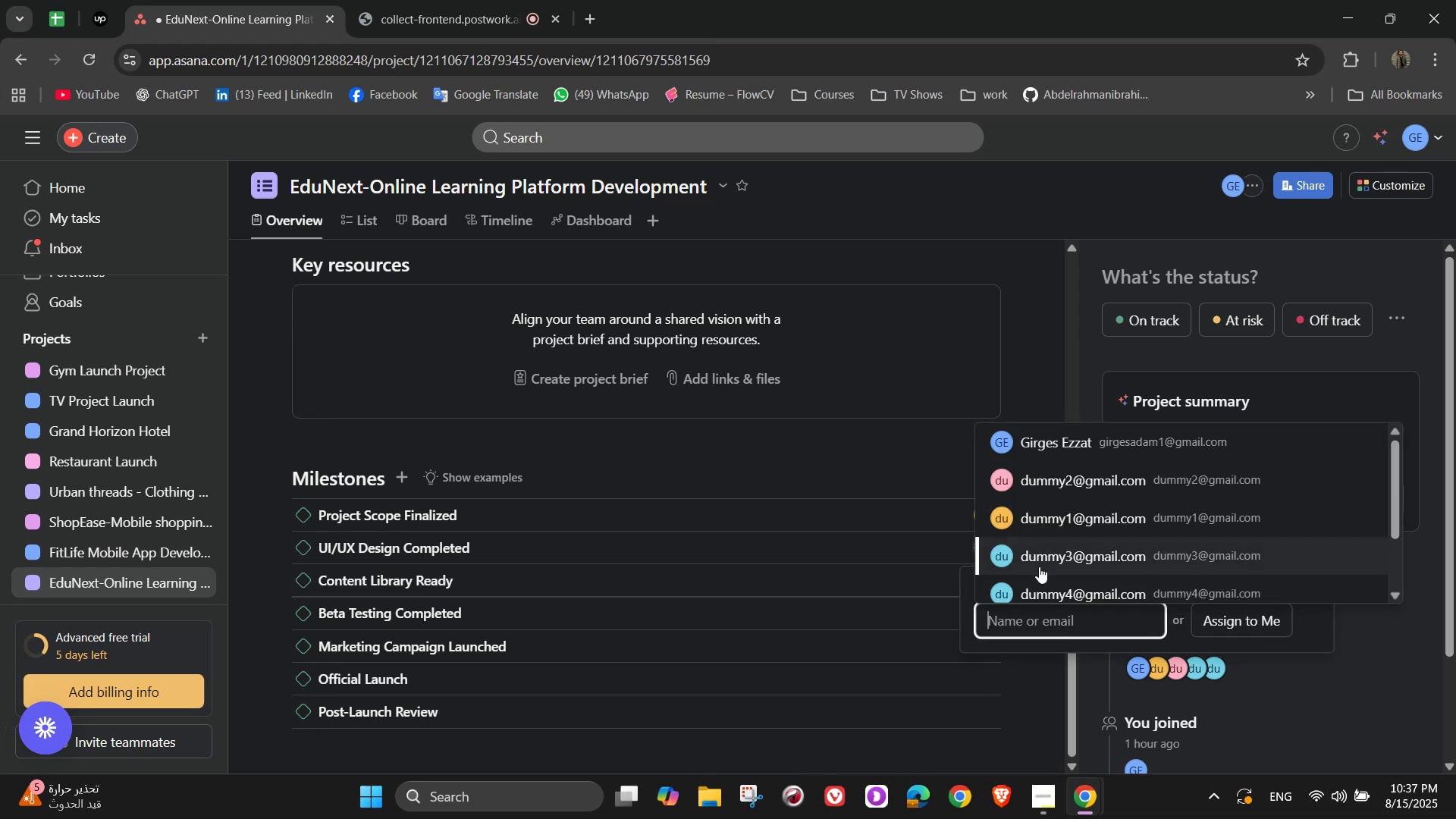 
left_click([1043, 563])
 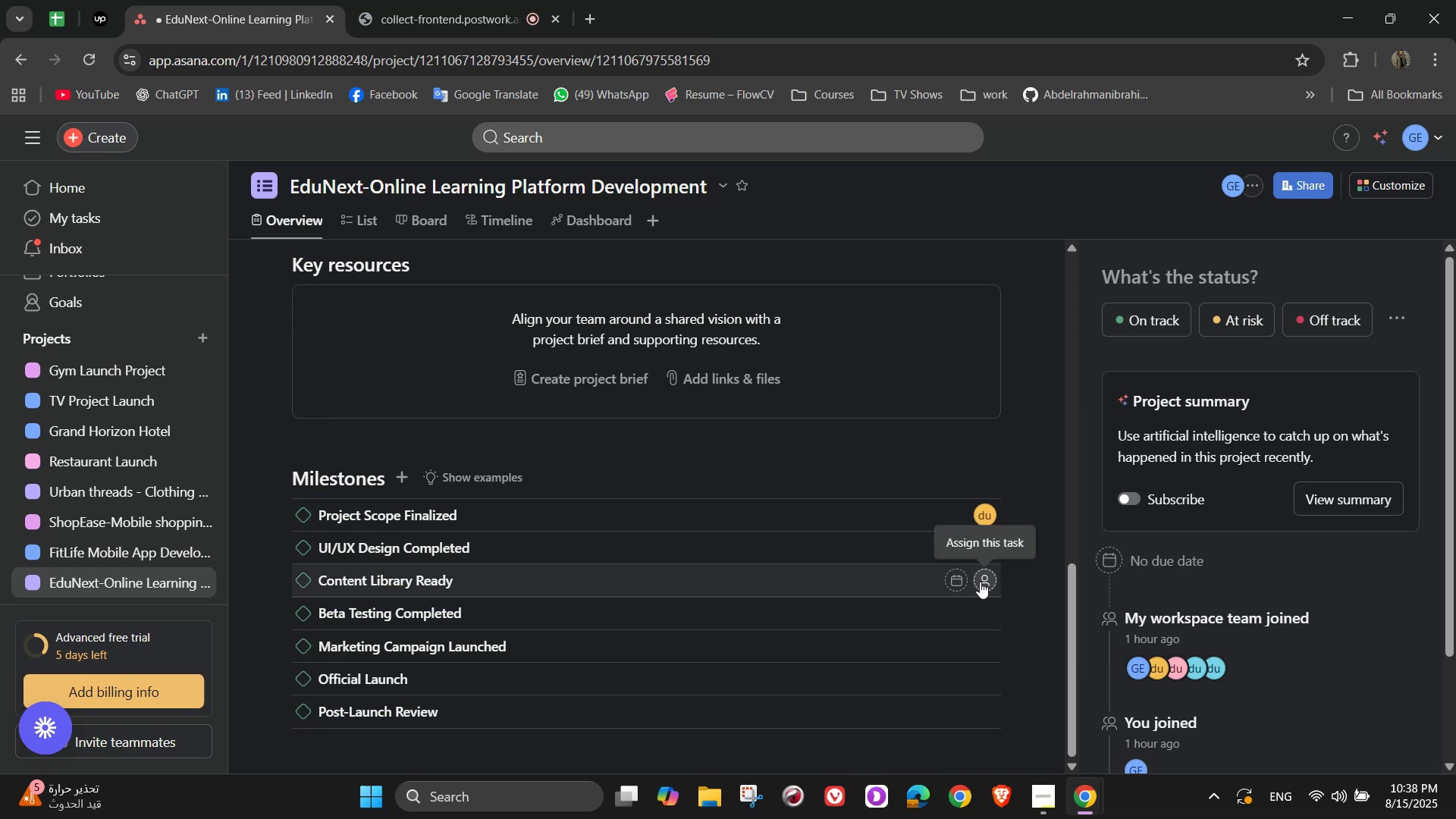 
left_click([980, 582])
 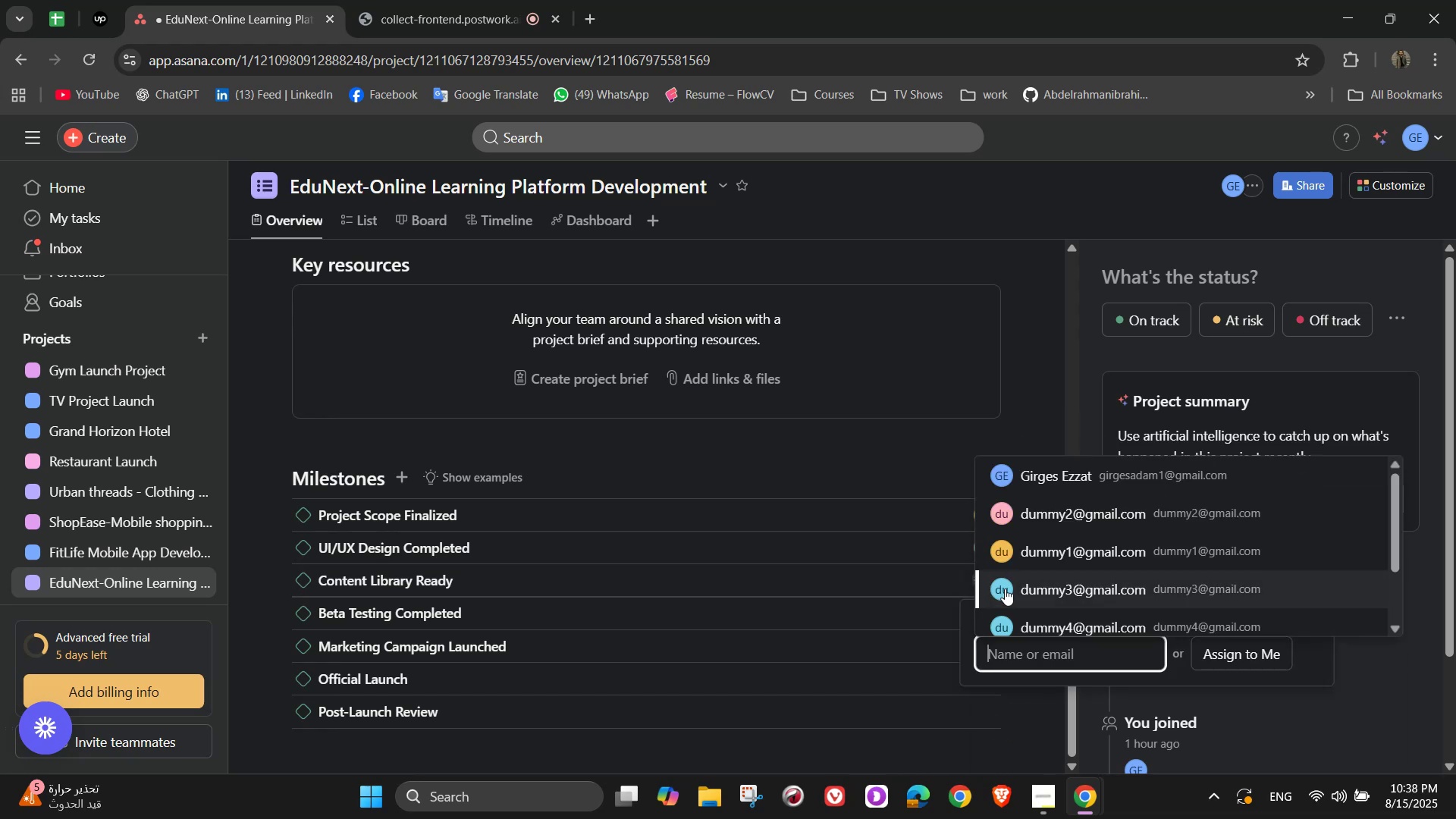 
left_click([1010, 588])
 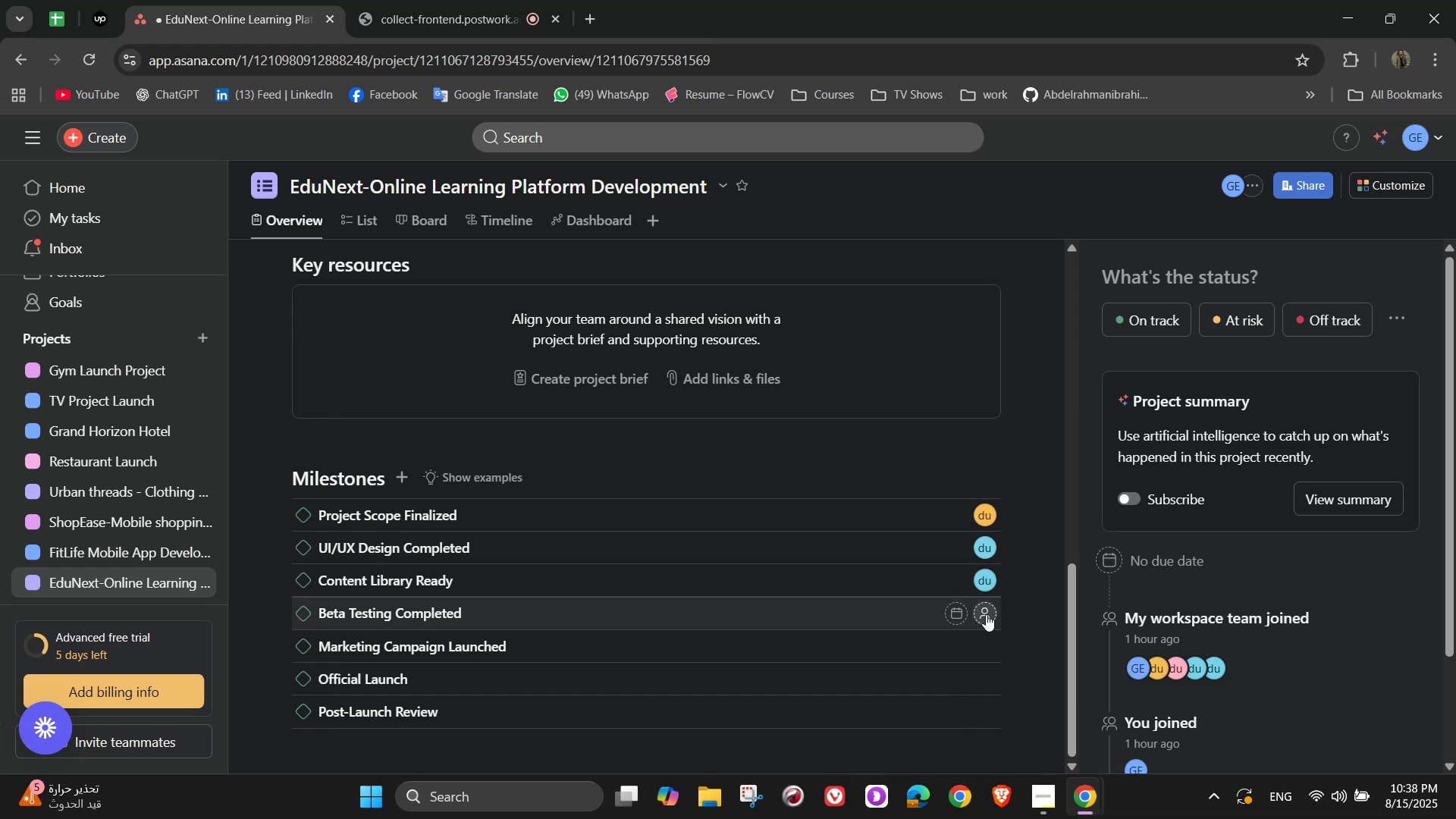 
left_click([986, 614])
 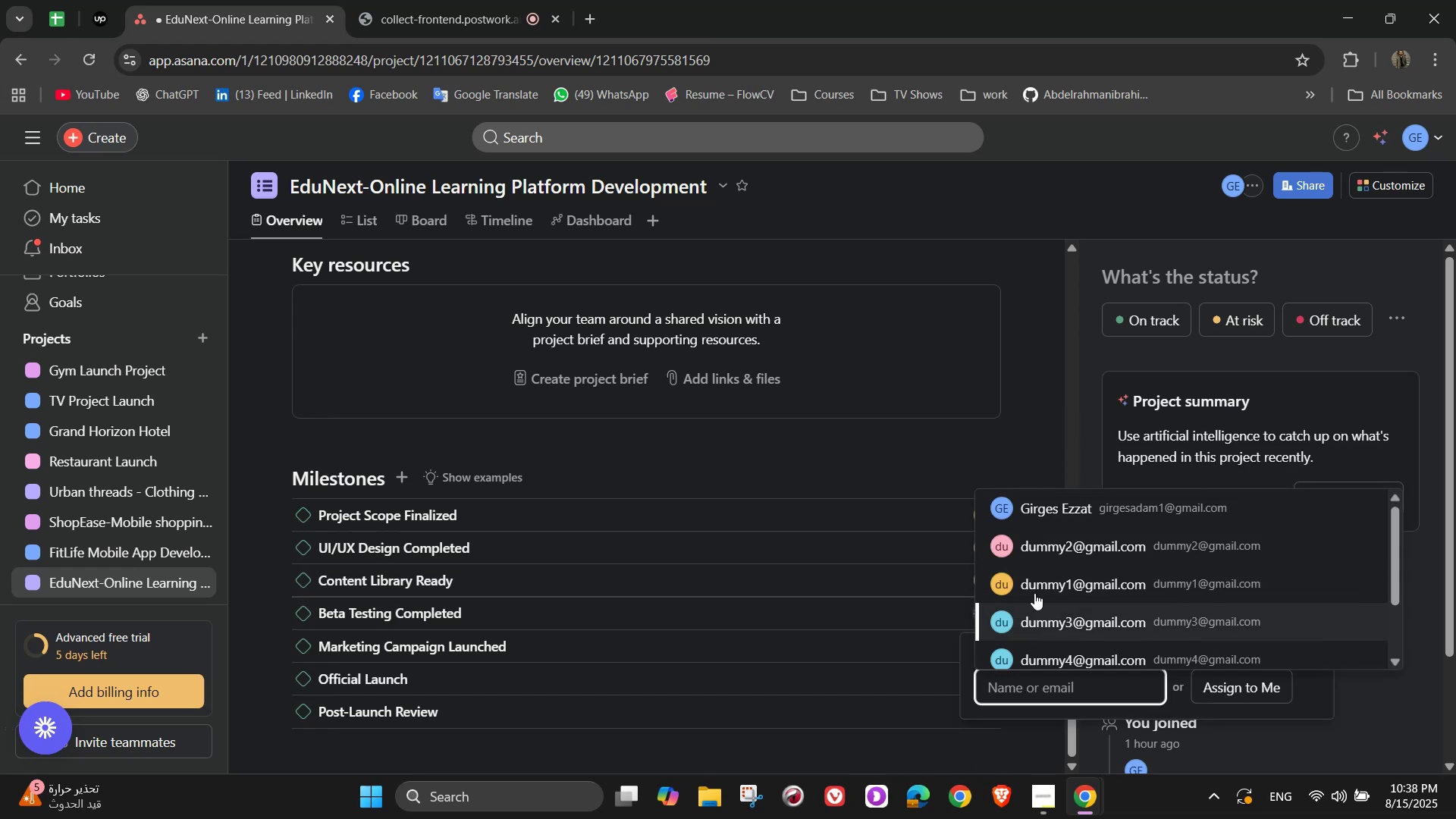 
left_click([1049, 554])
 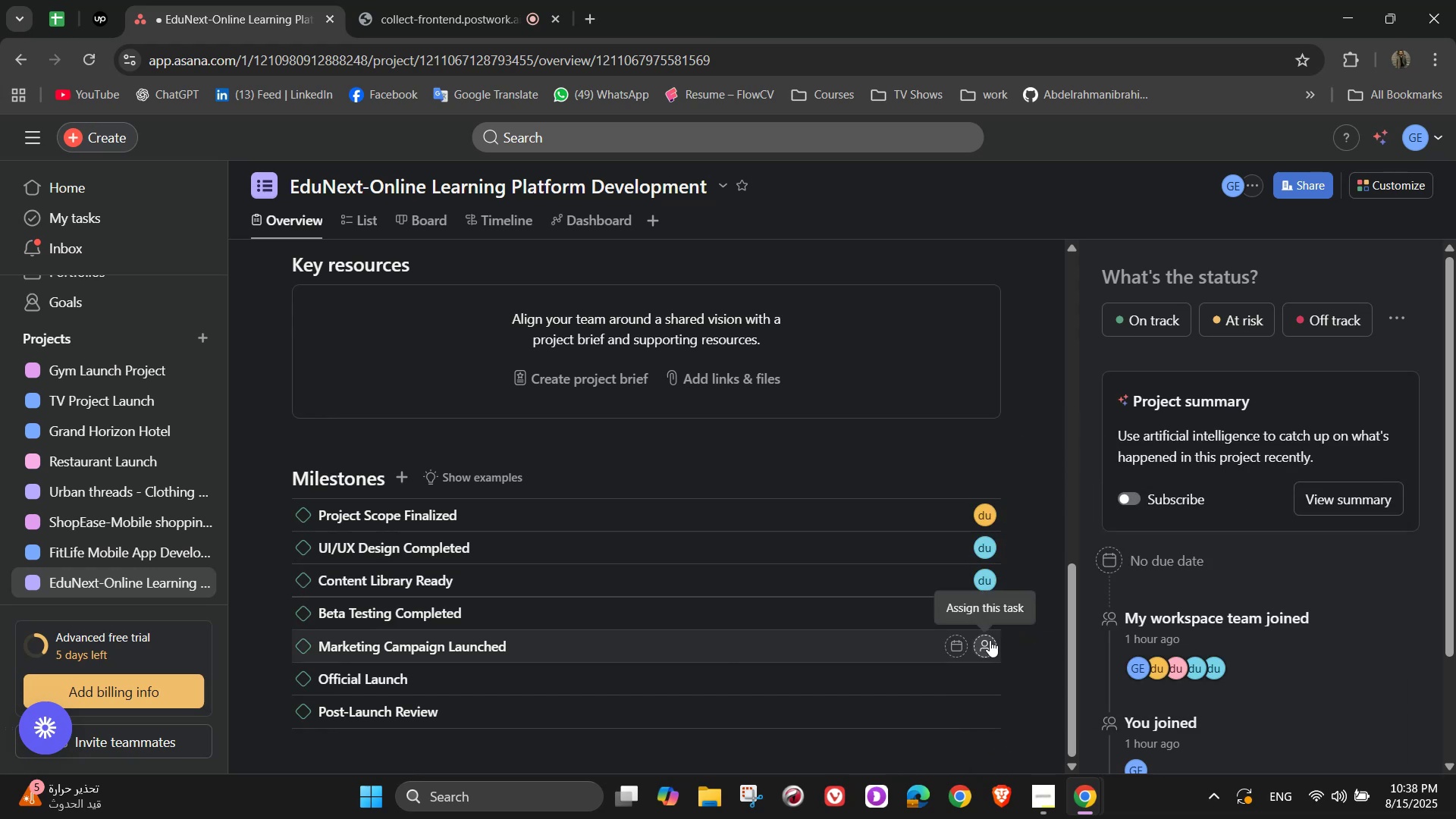 
left_click([990, 640])
 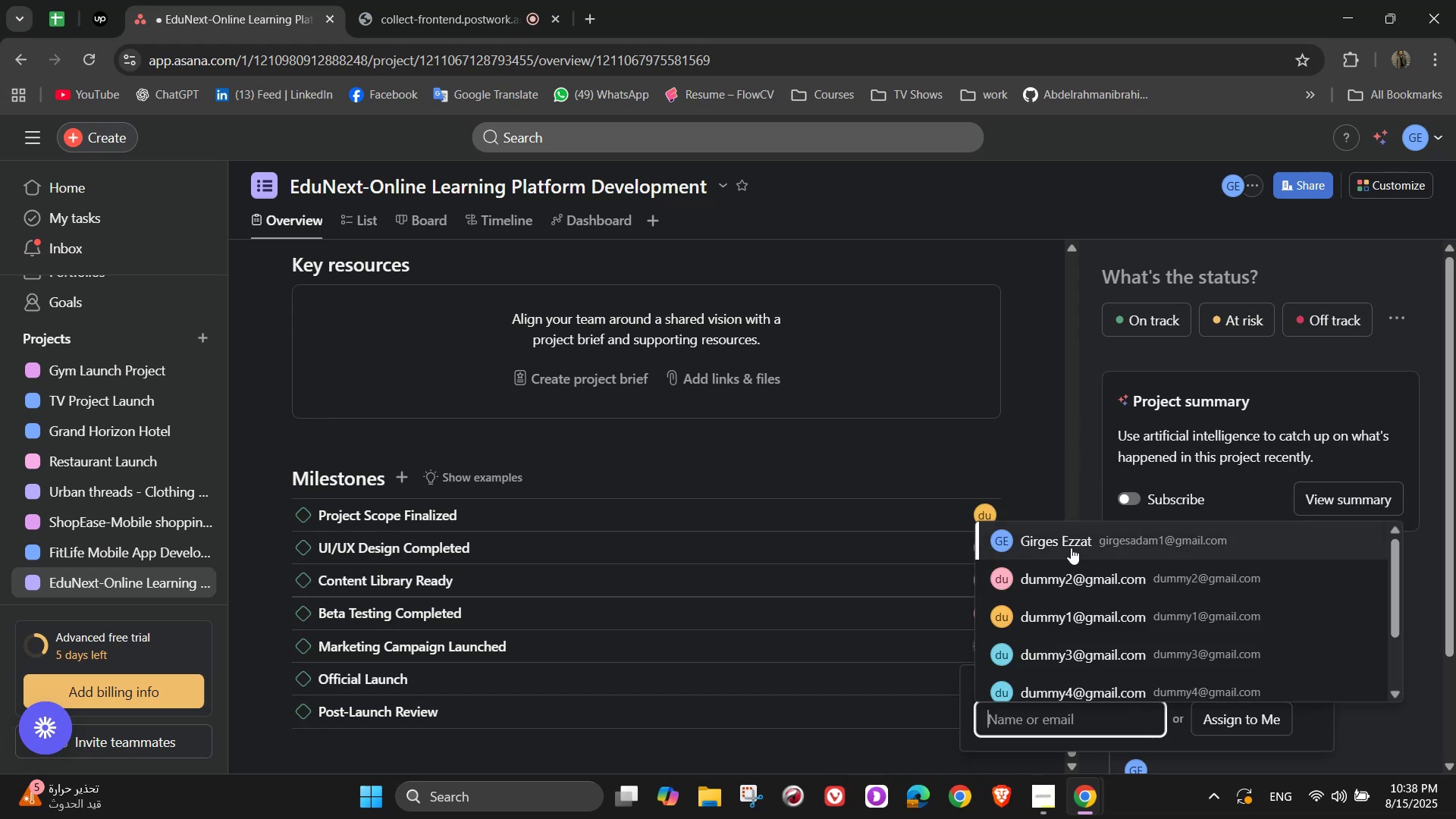 
left_click([1071, 546])
 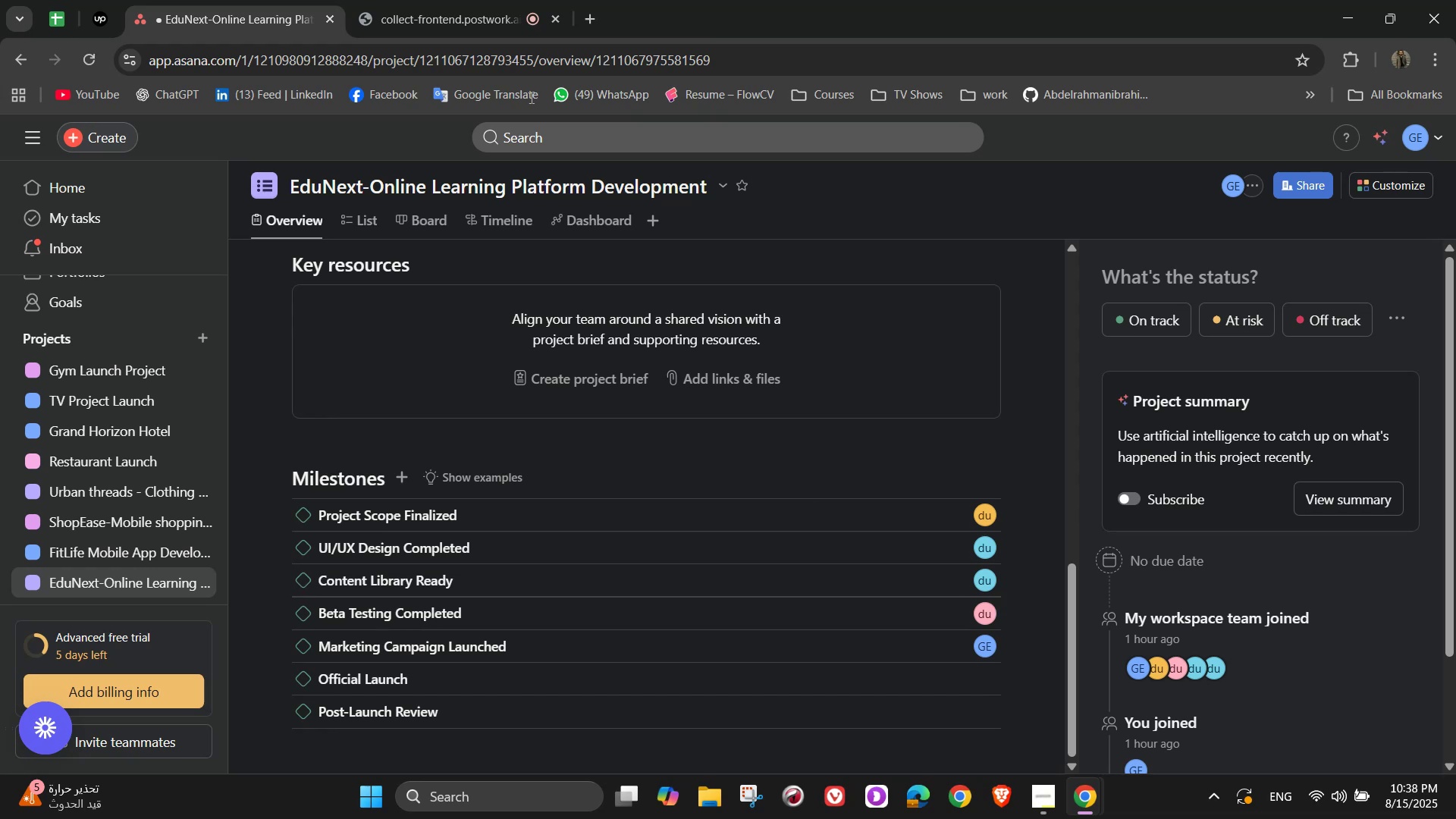 
left_click([433, 0])
 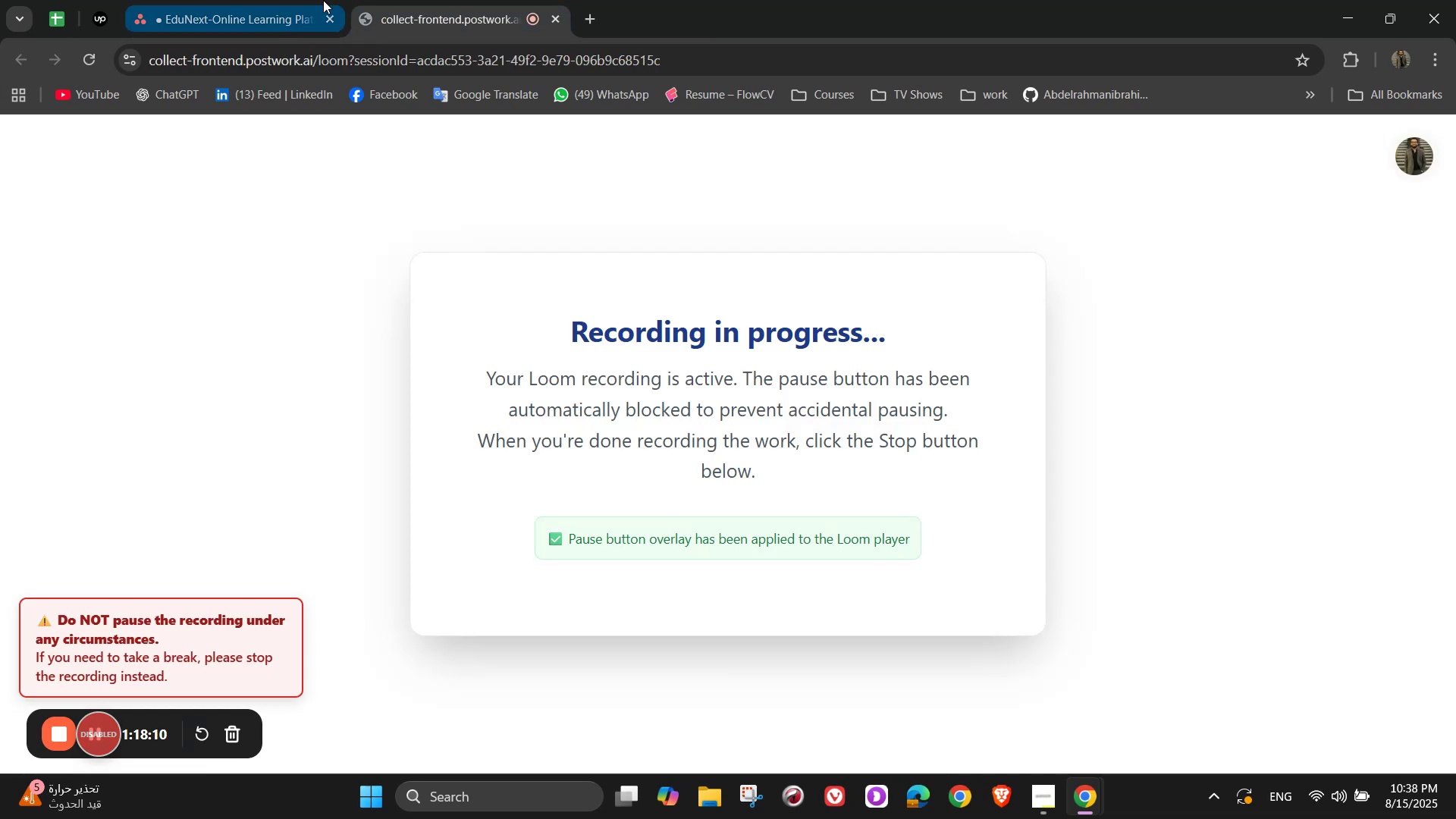 
left_click([297, 0])
 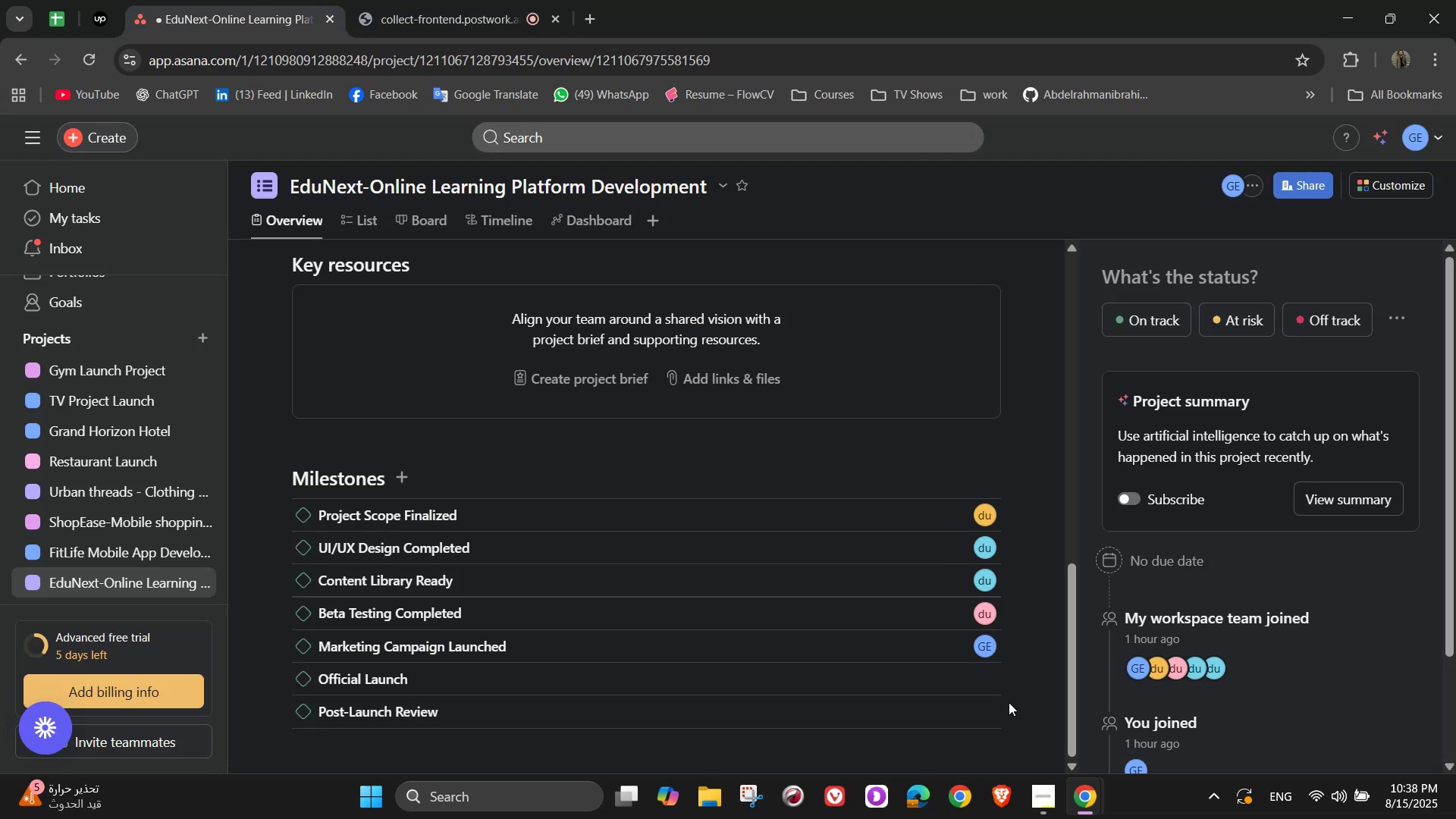 
left_click([985, 678])
 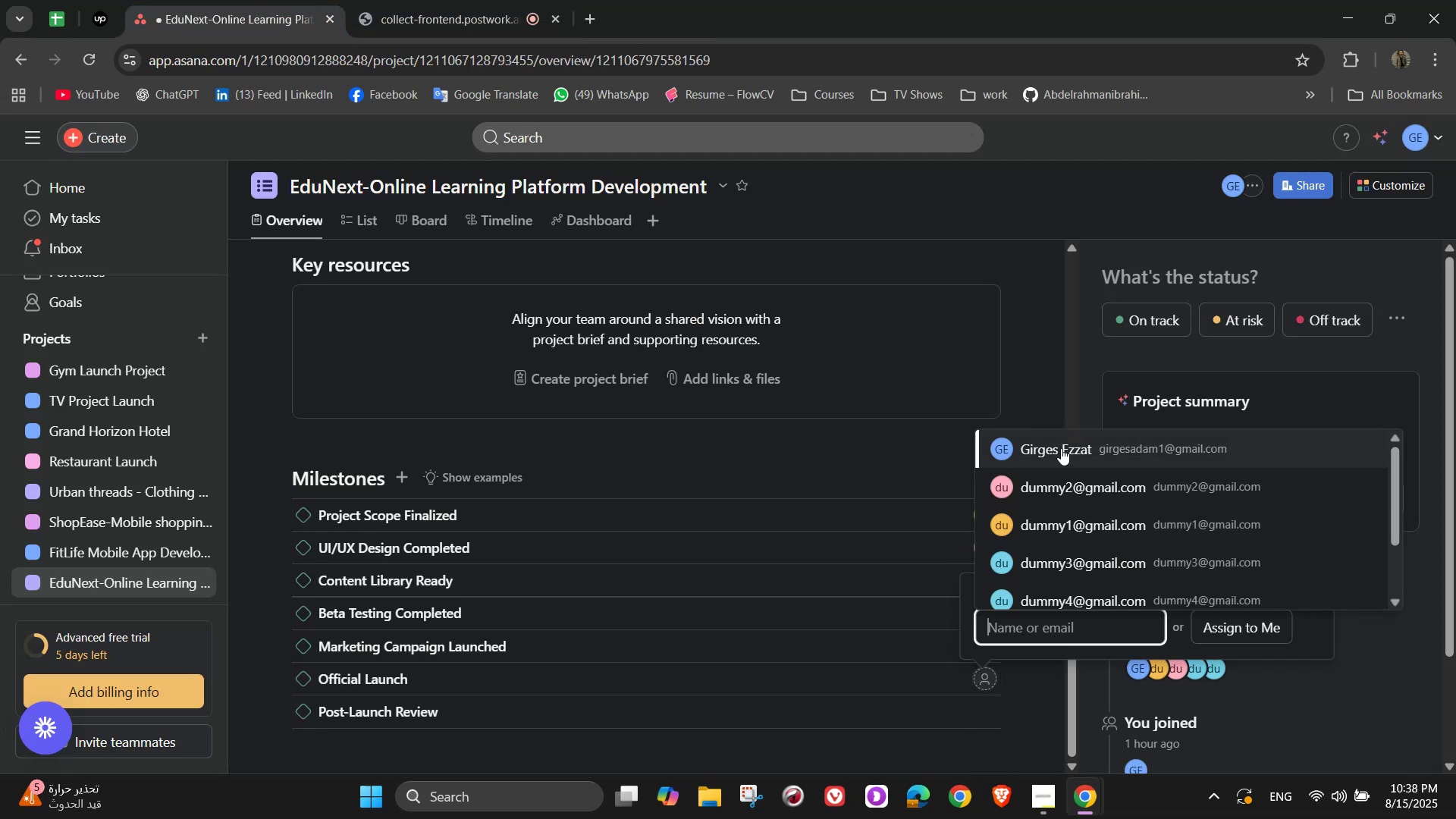 
left_click([1059, 444])
 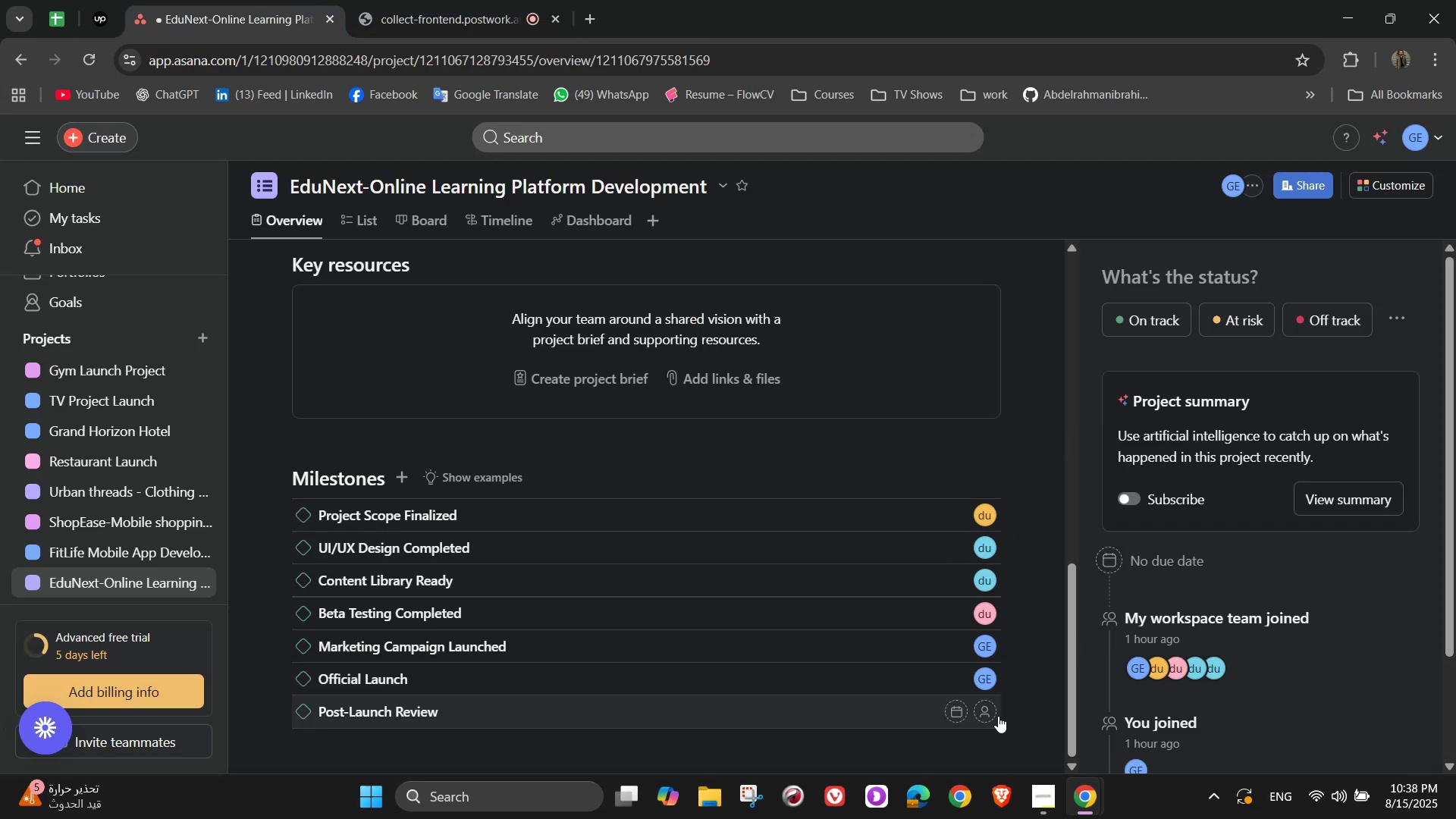 
left_click([990, 716])
 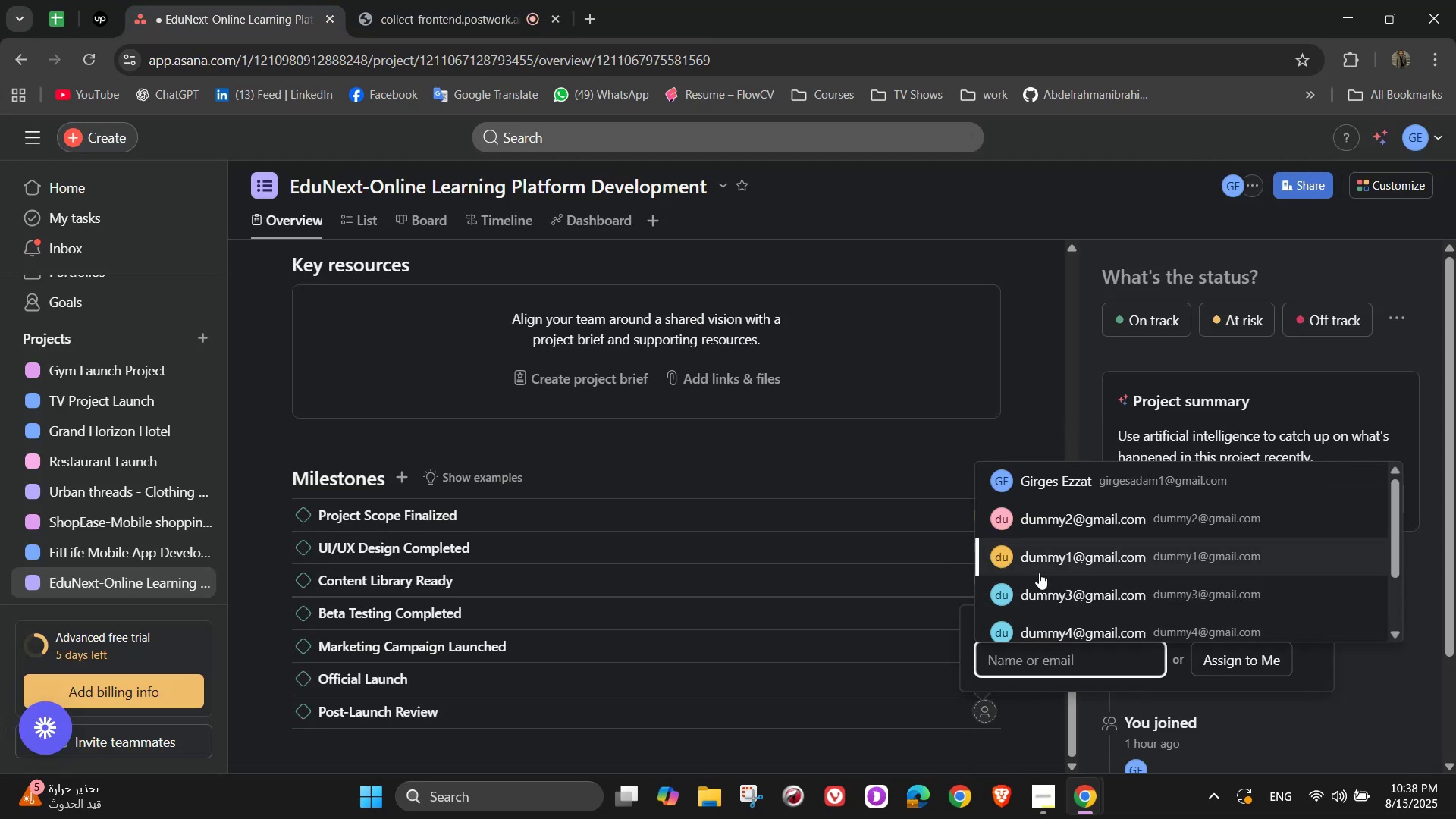 
left_click([1040, 560])
 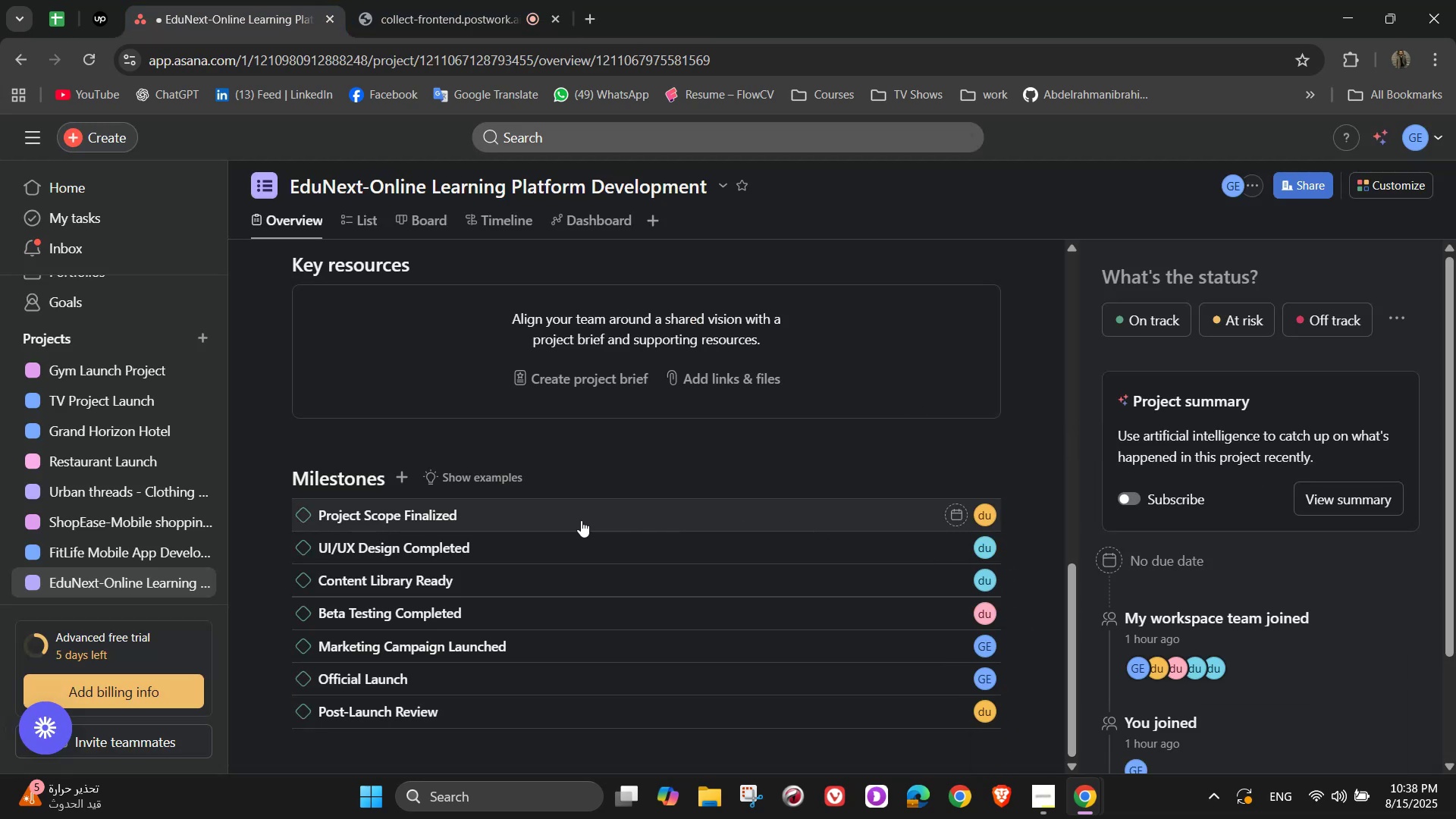 
left_click([304, 516])
 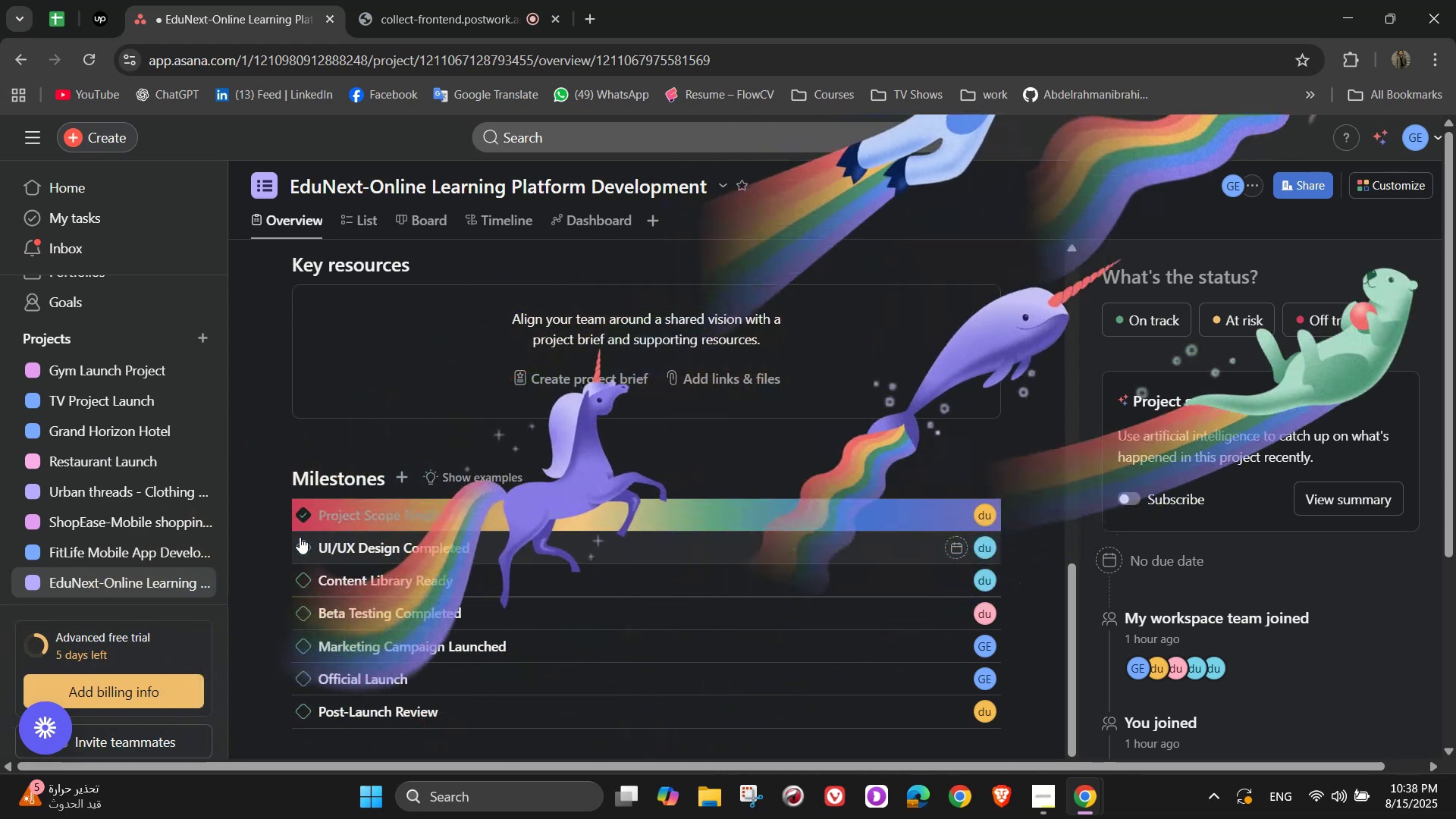 
left_click([300, 548])
 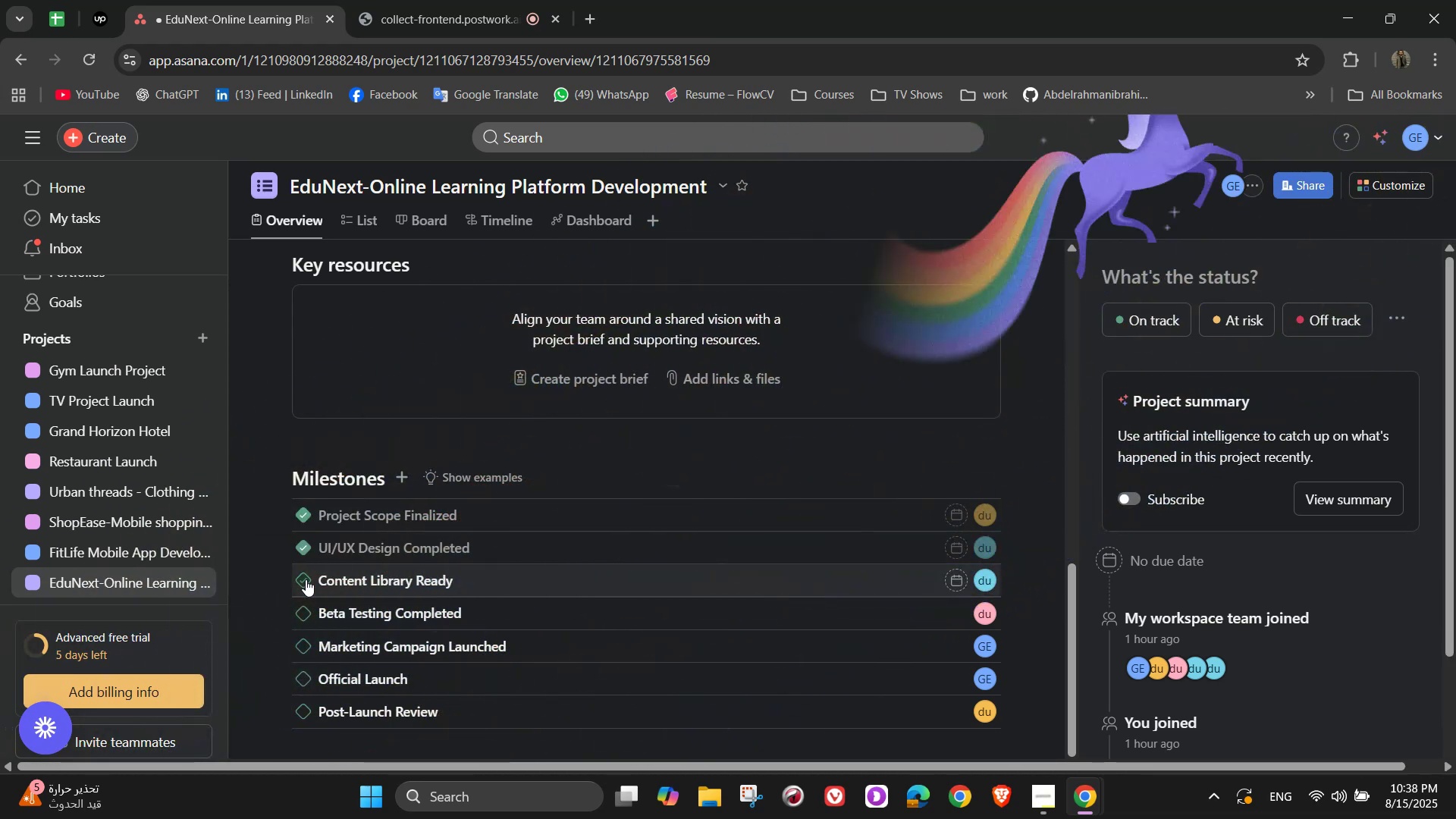 
left_click([306, 579])
 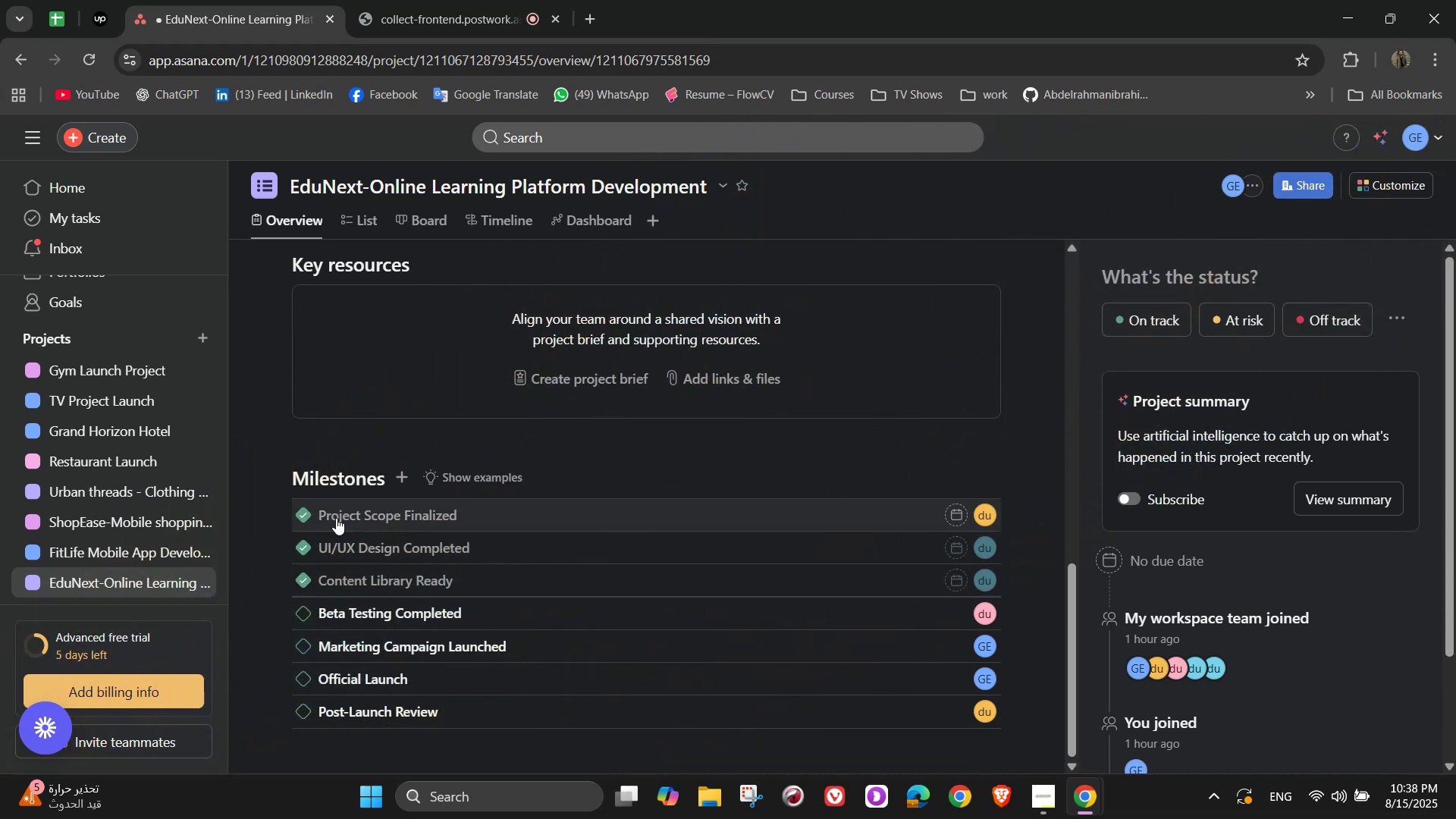 
left_click([356, 212])
 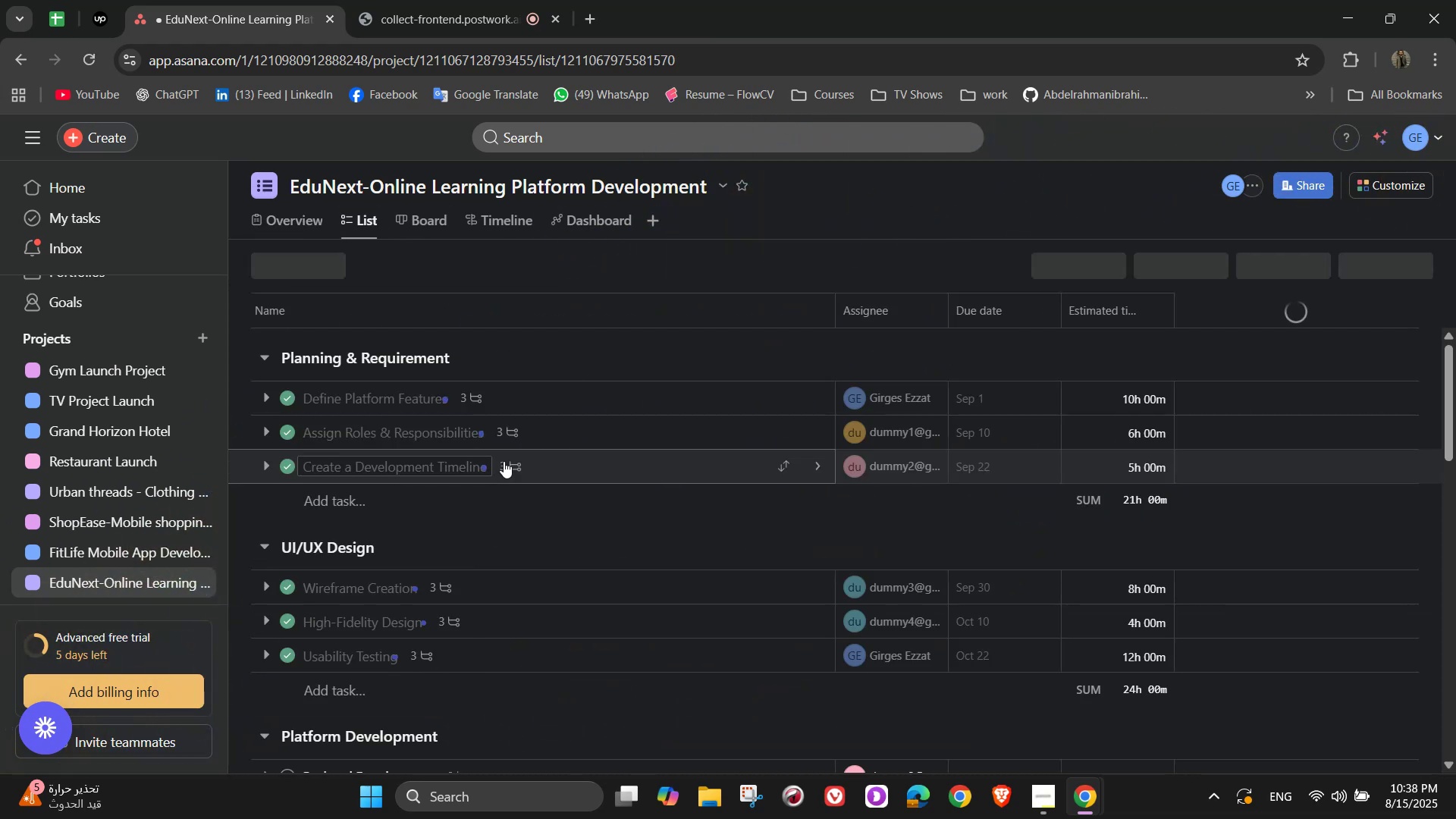 
scroll: coordinate [561, 543], scroll_direction: down, amount: 8.0
 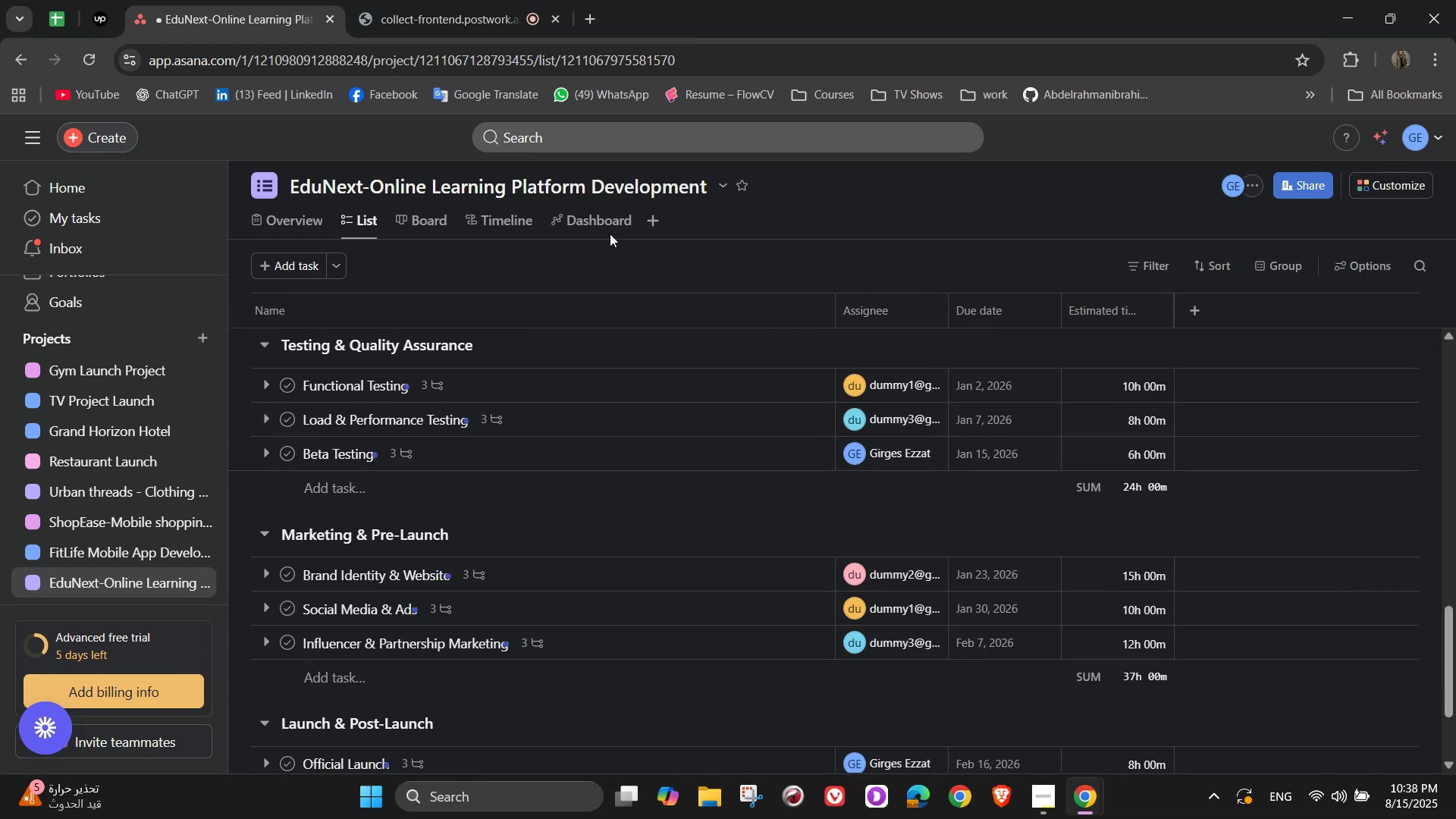 
left_click([604, 228])
 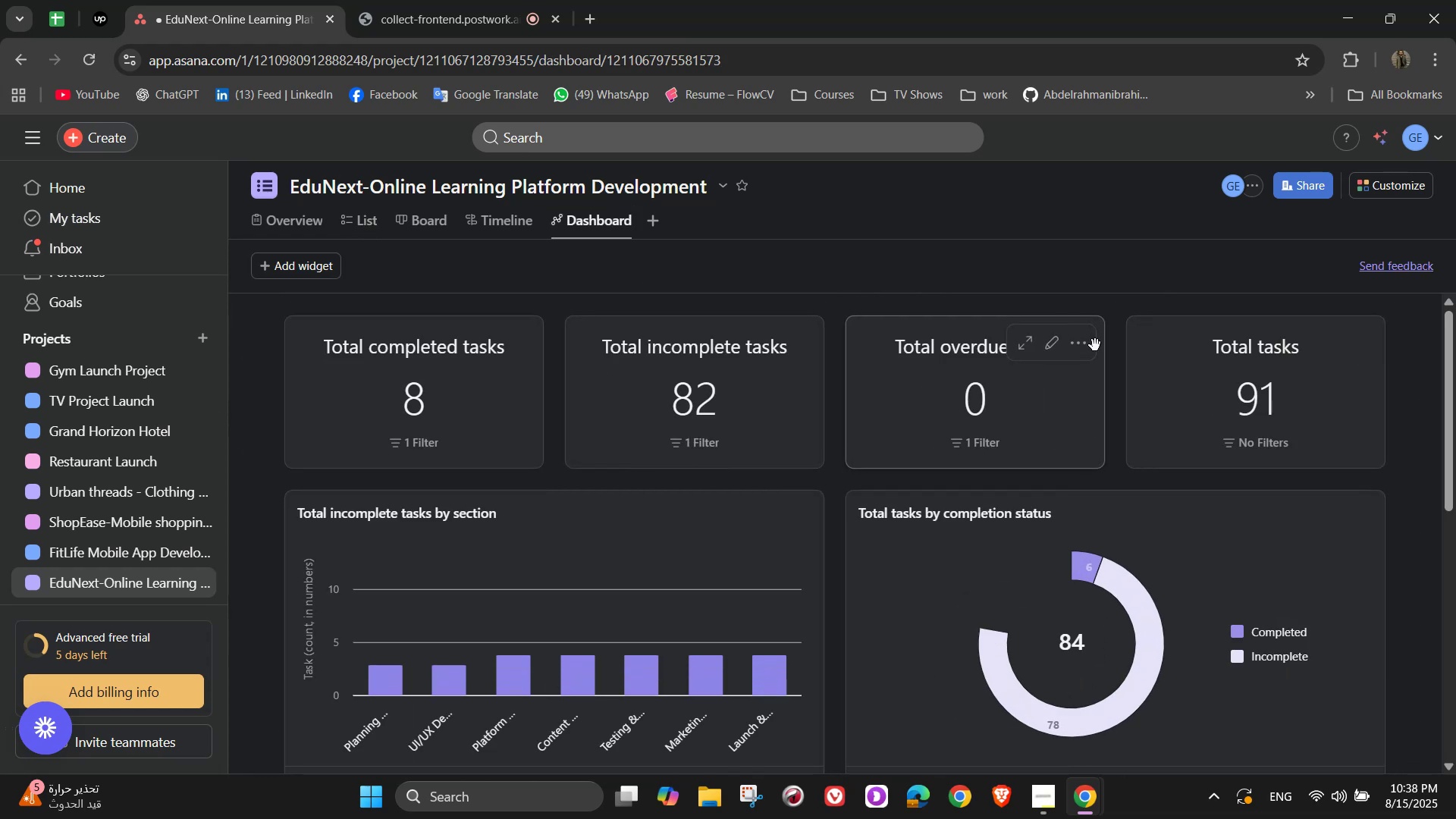 
double_click([1071, 347])
 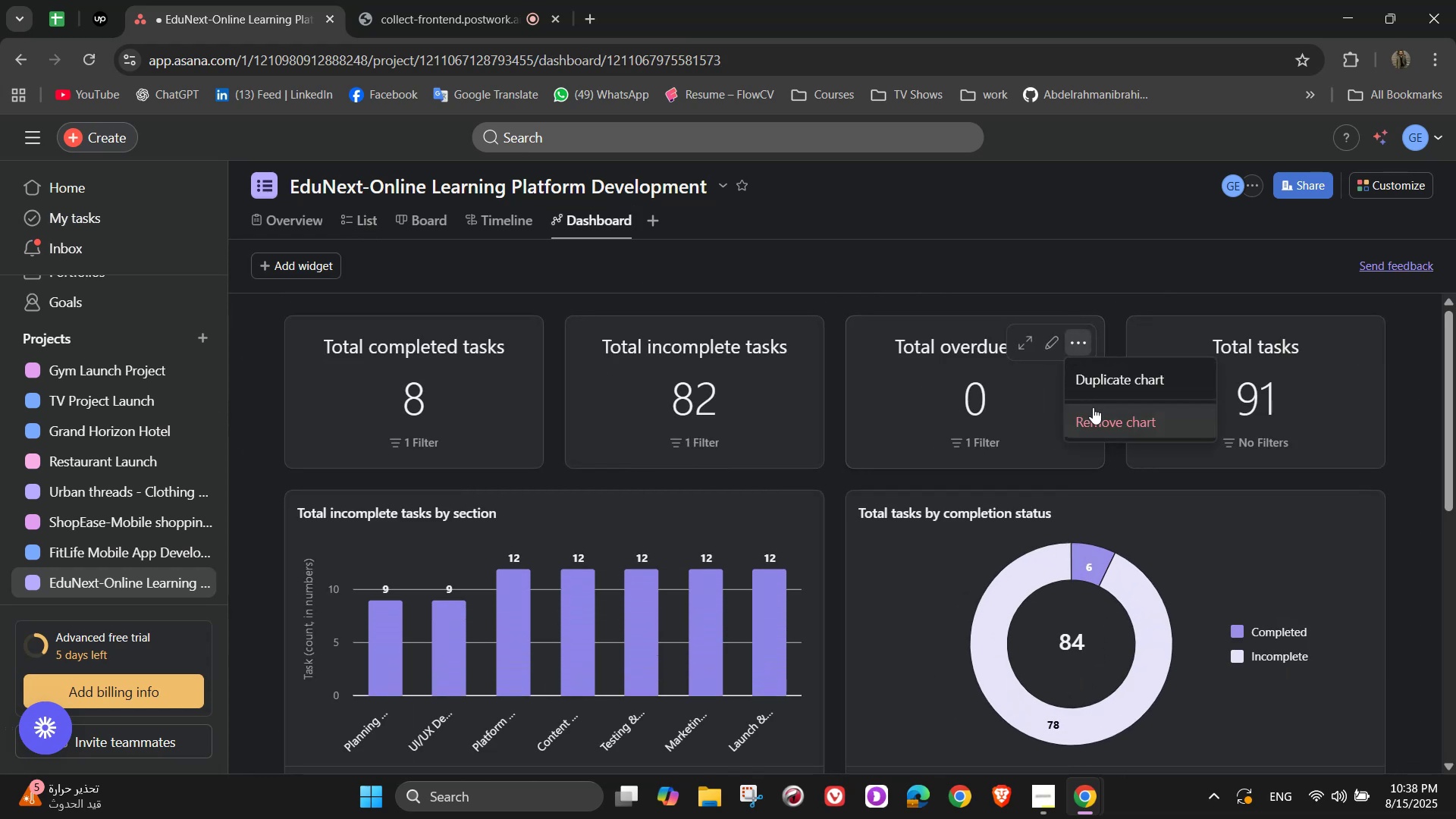 
left_click([1099, 414])
 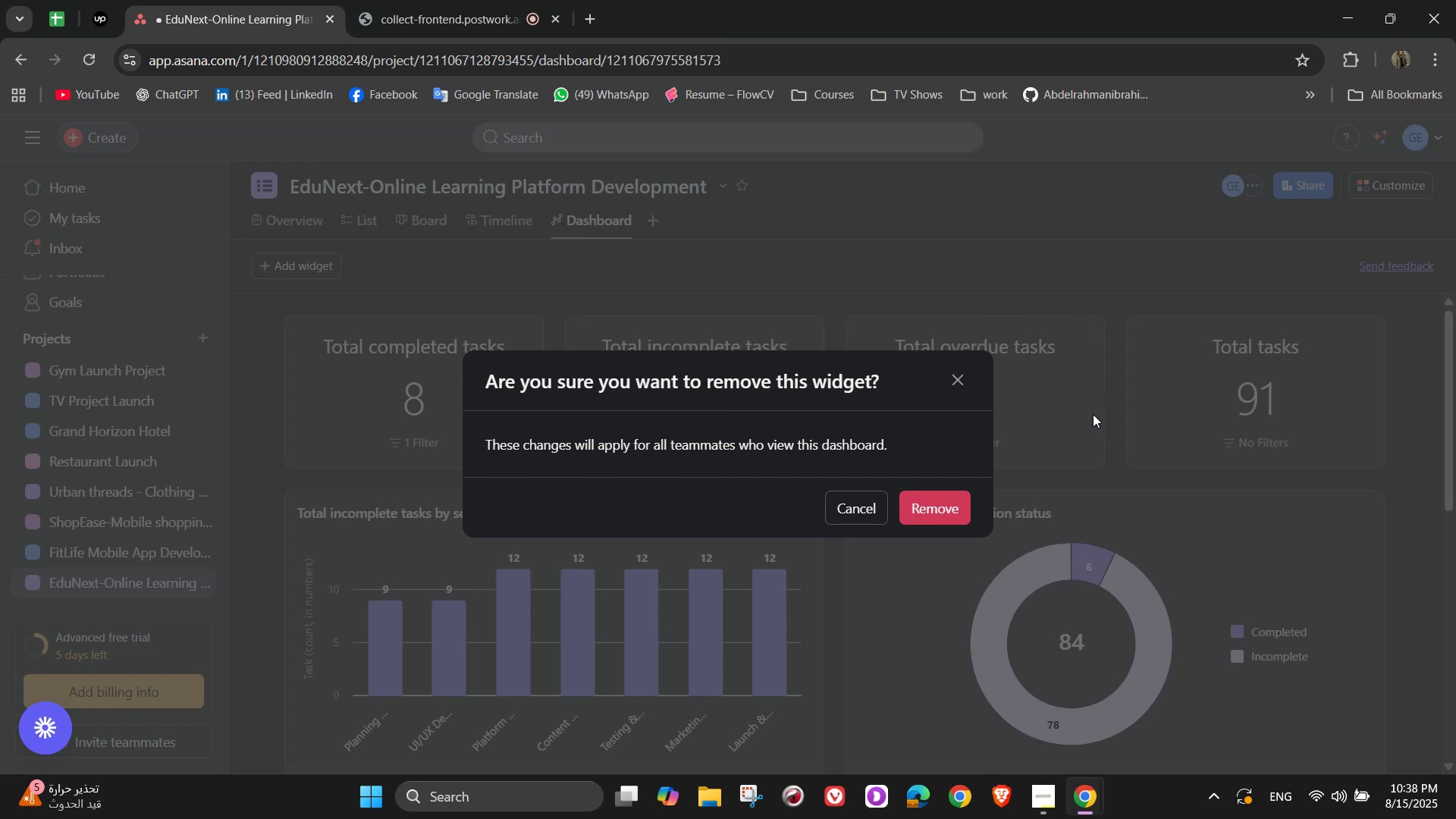 
left_click([943, 505])
 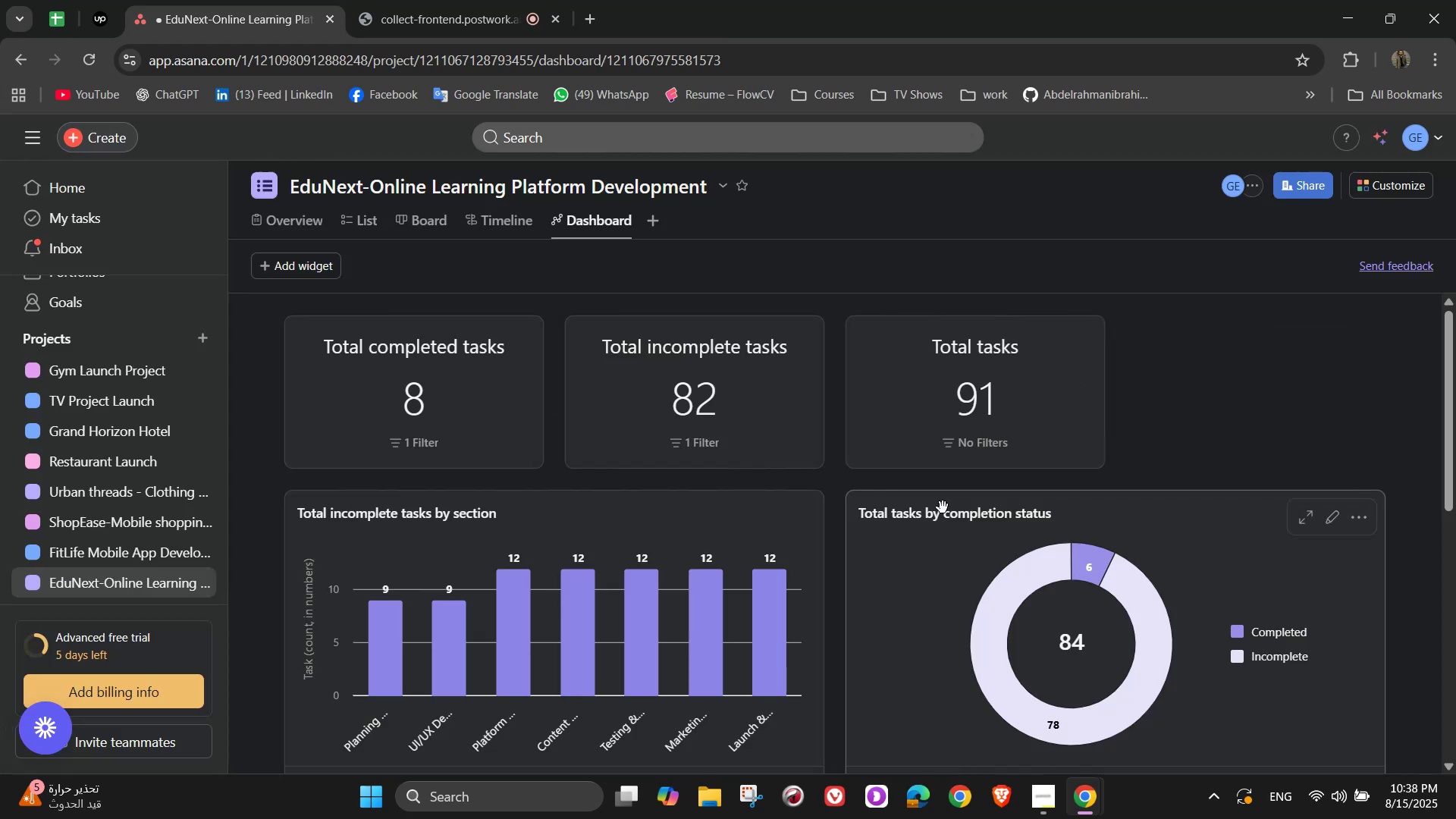 
scroll: coordinate [742, 544], scroll_direction: down, amount: 7.0
 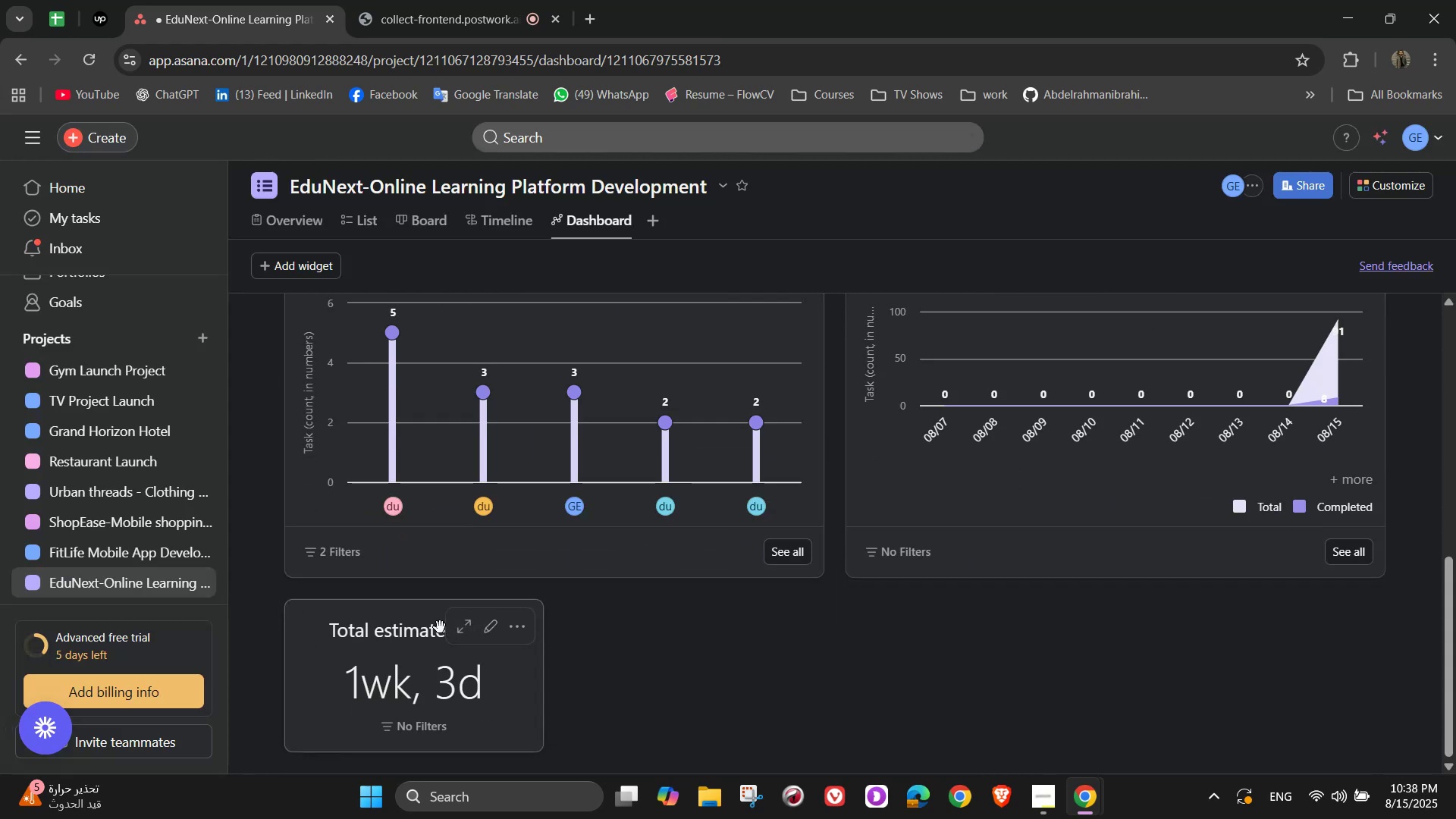 
left_click_drag(start_coordinate=[413, 613], to_coordinate=[908, 366])
 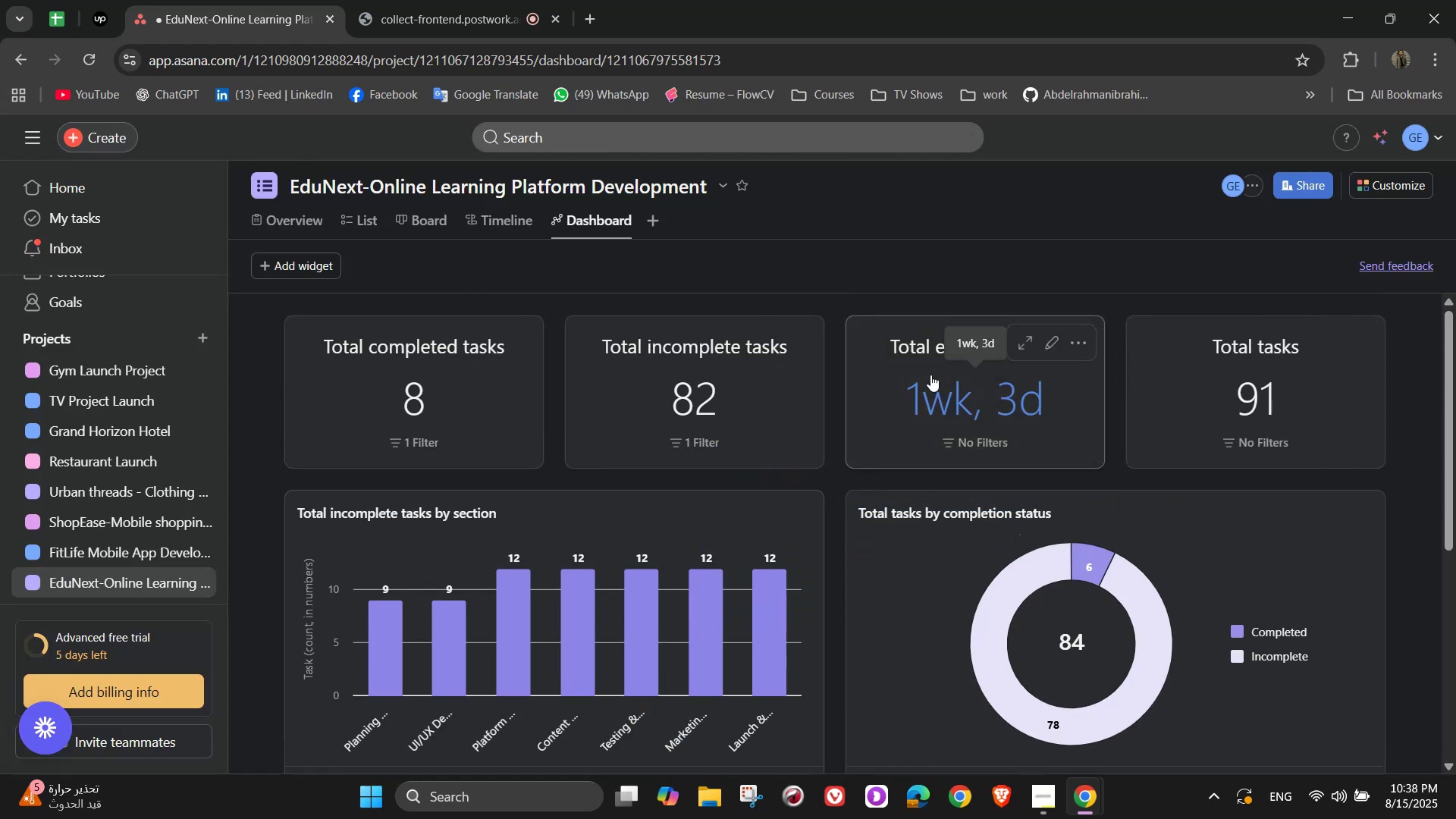 
scroll: coordinate [1211, 393], scroll_direction: up, amount: 1.0
 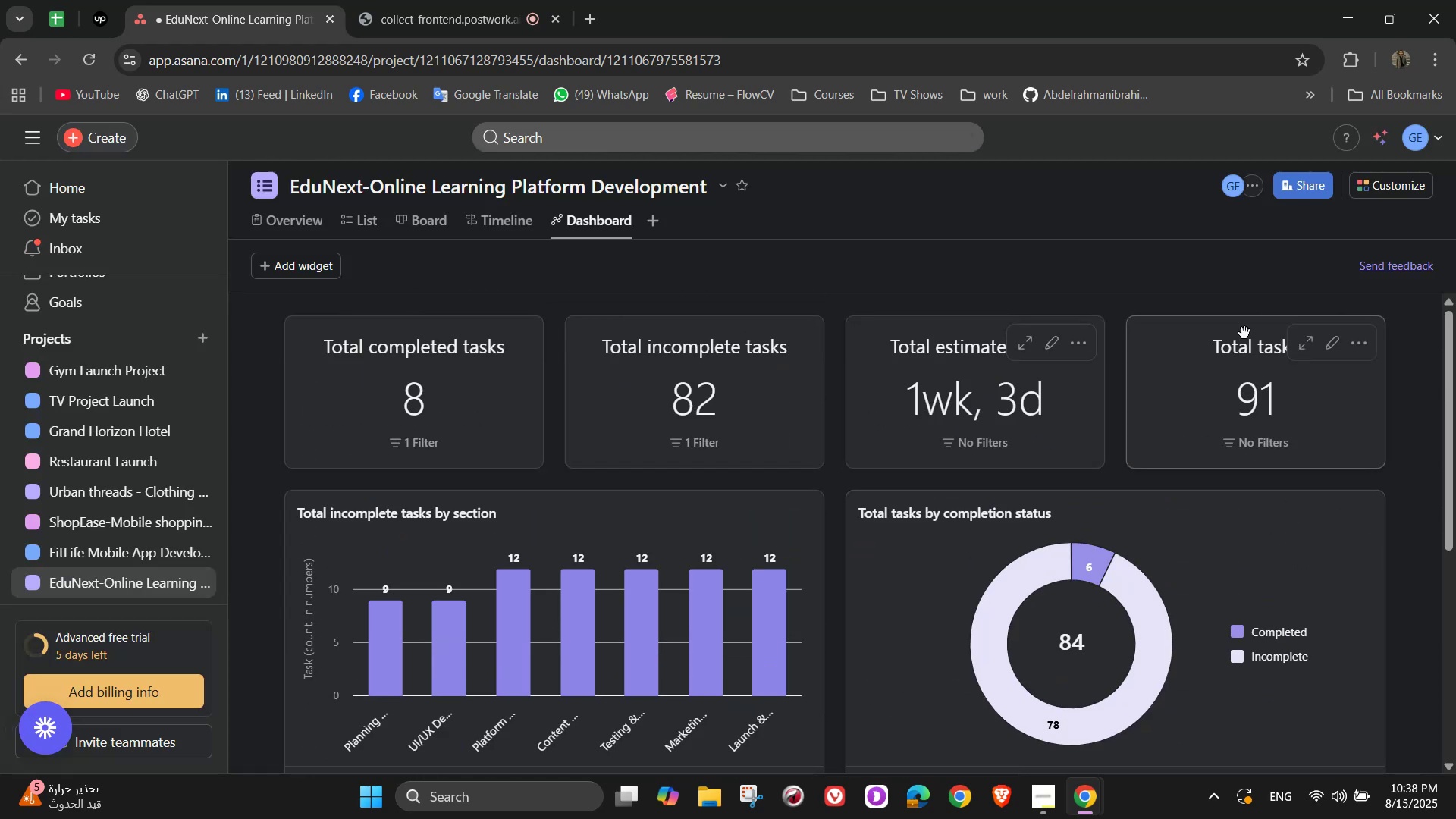 
left_click_drag(start_coordinate=[1229, 337], to_coordinate=[990, 327])
 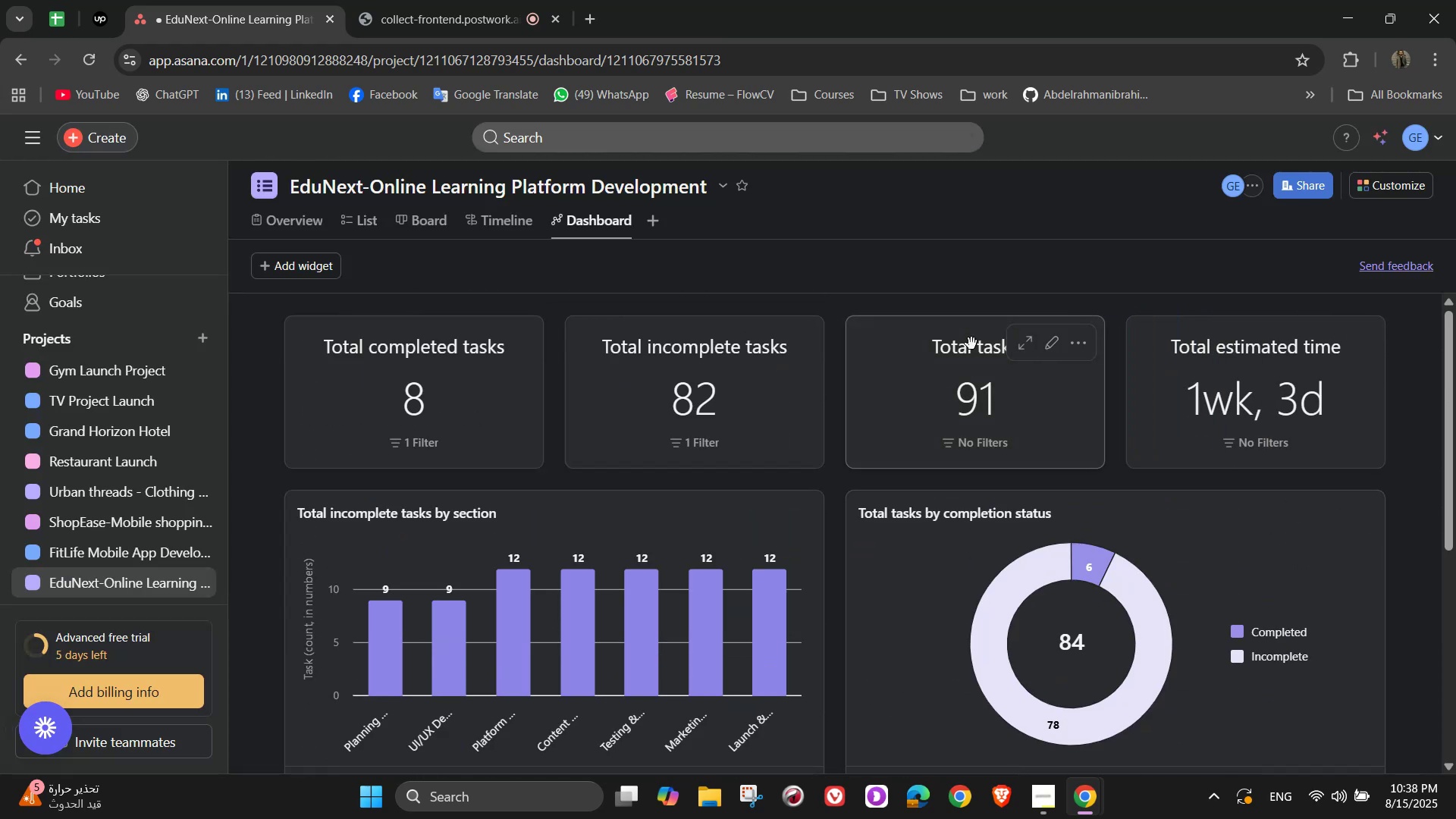 
scroll: coordinate [1188, 536], scroll_direction: down, amount: 10.0
 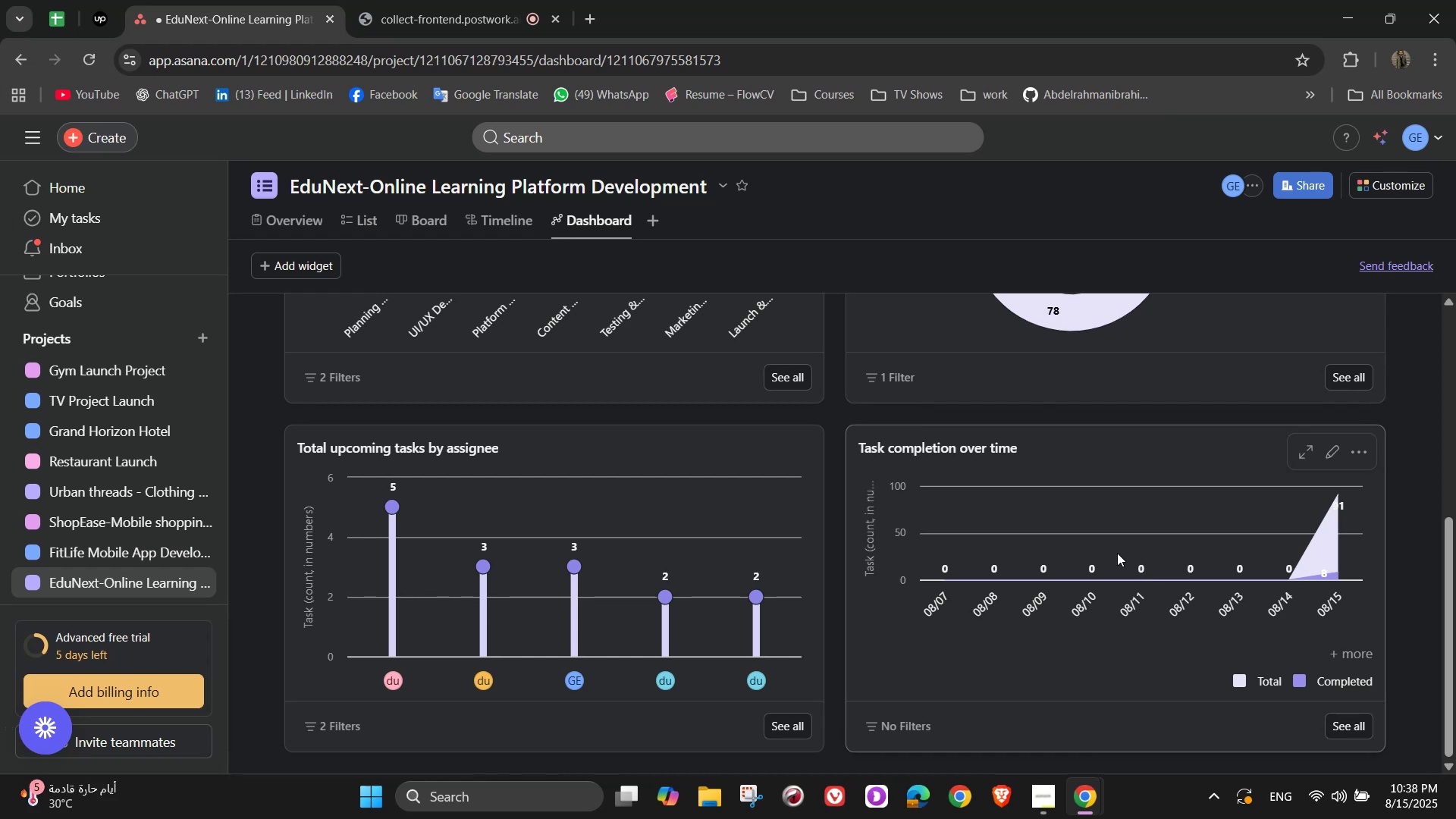 
wait(13.6)
 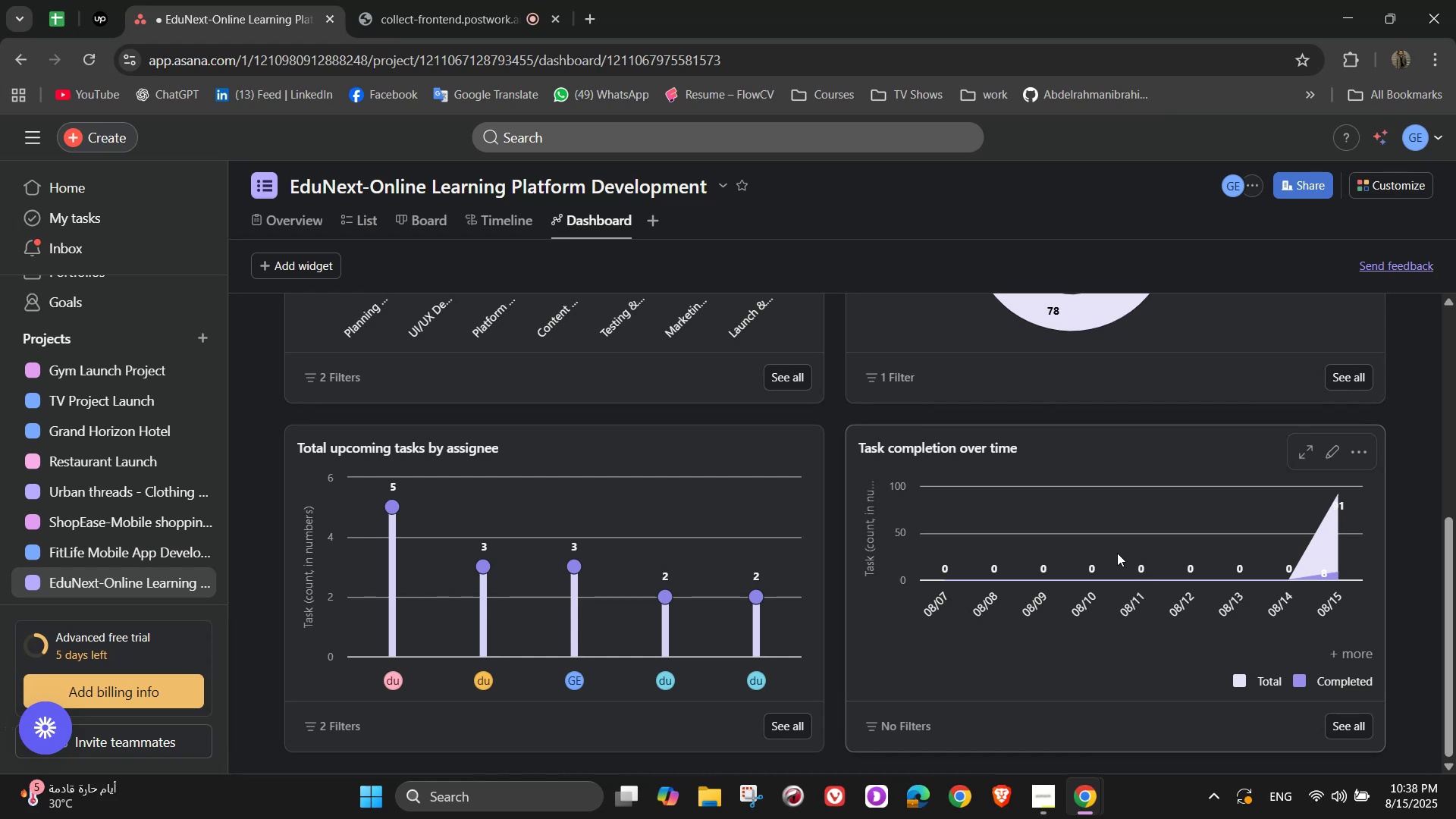 
scroll: coordinate [784, 454], scroll_direction: up, amount: 5.0
 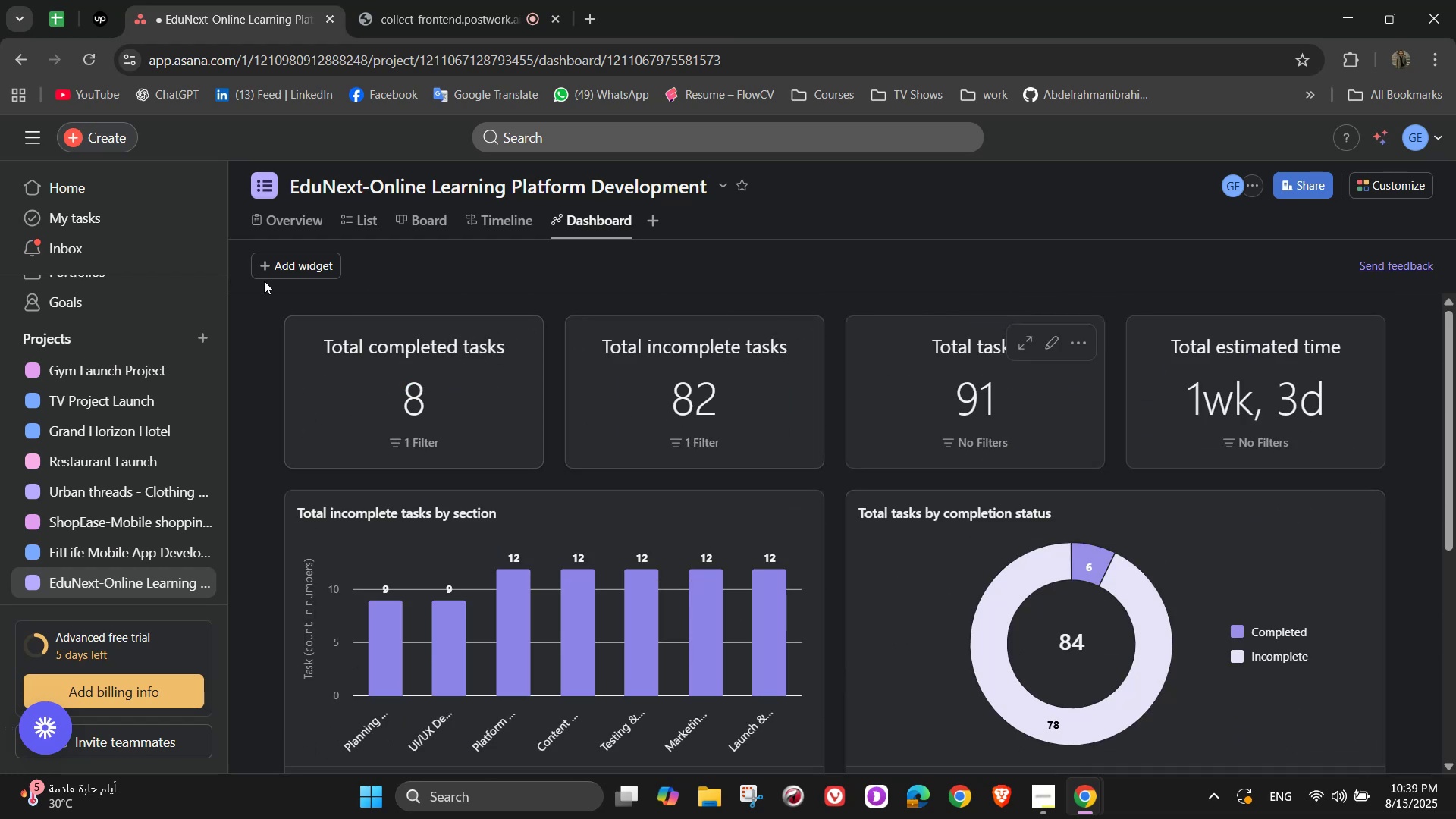 
left_click([264, 276])
 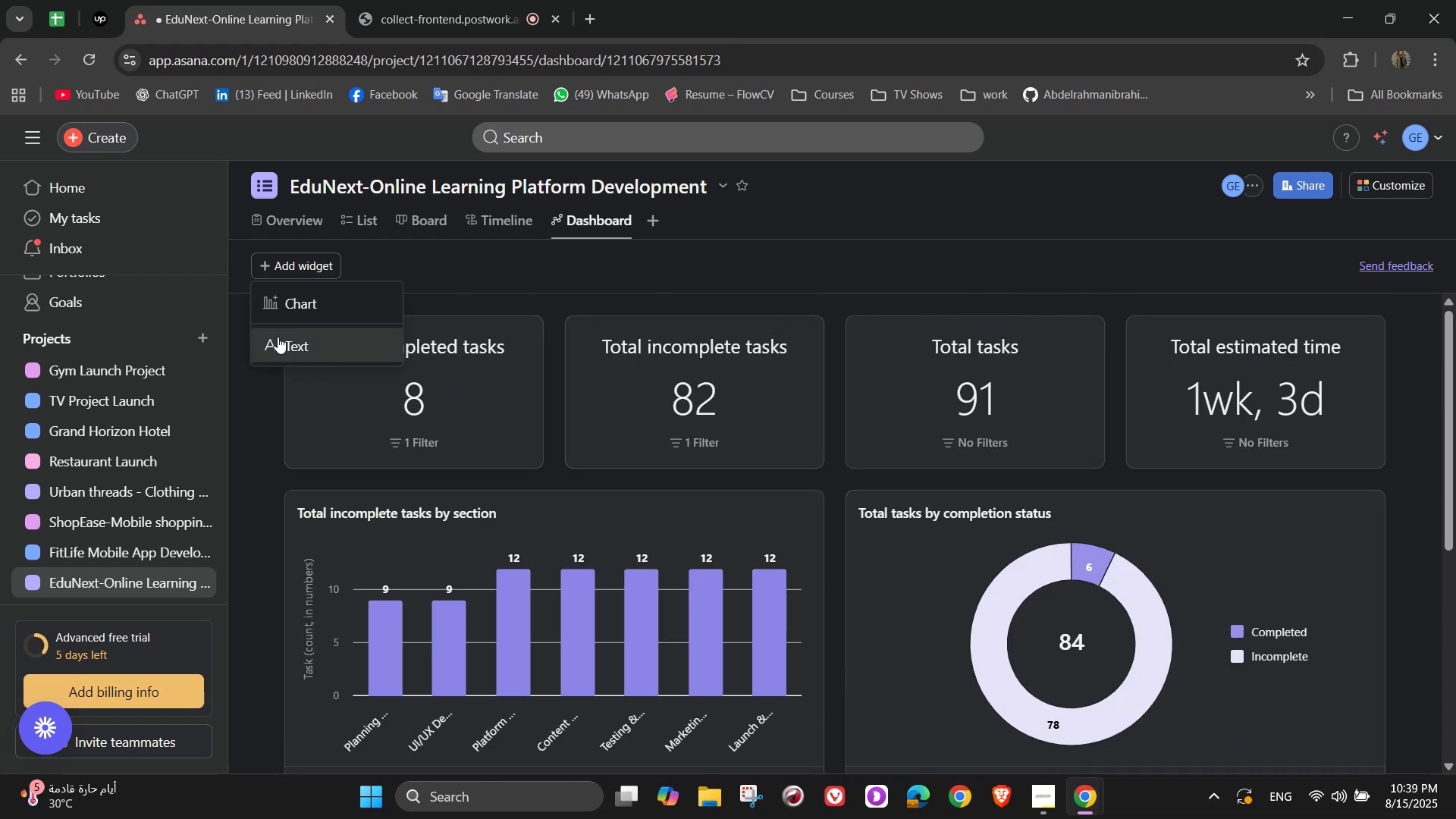 
left_click([282, 311])
 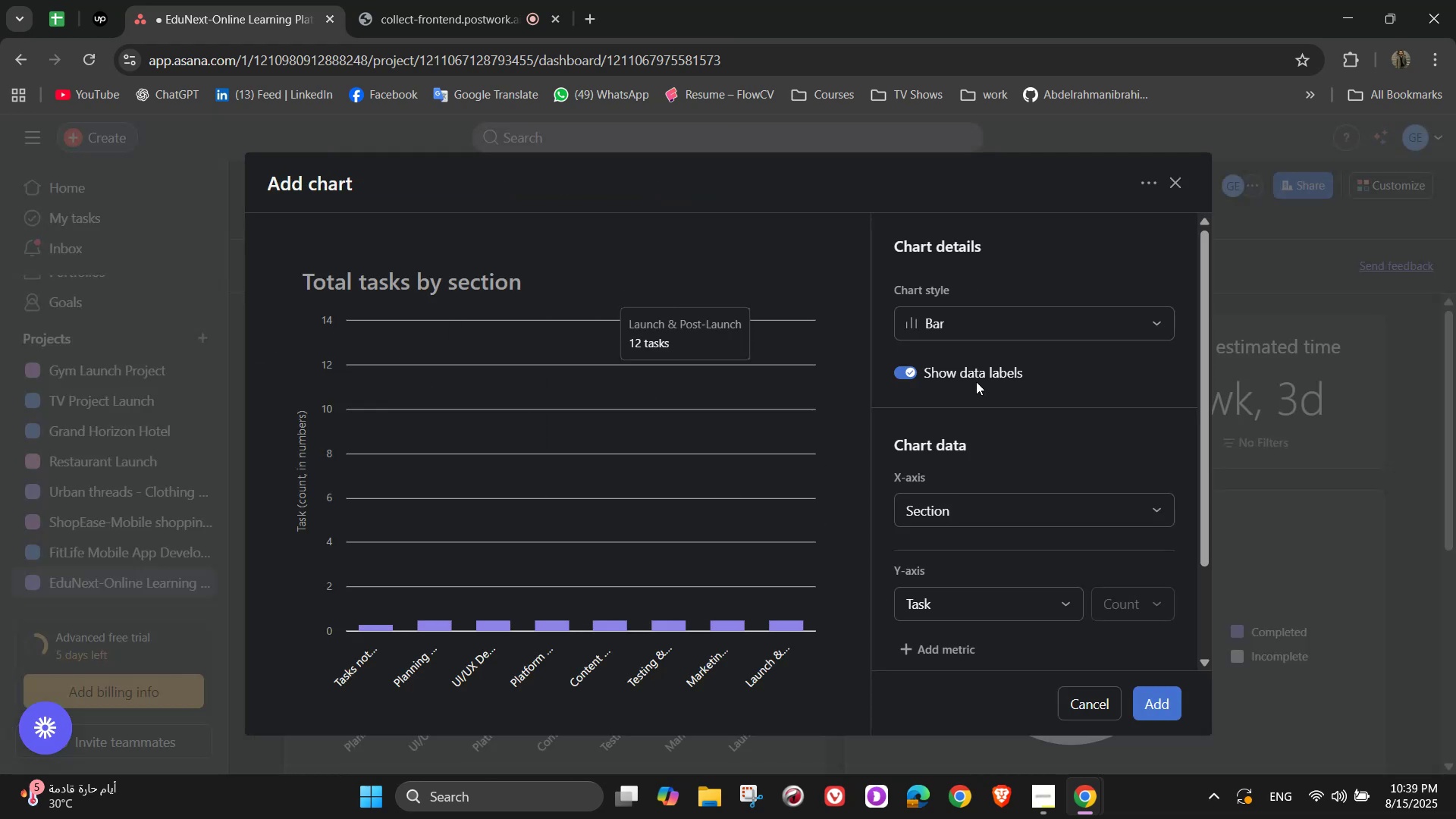 
left_click([1065, 331])
 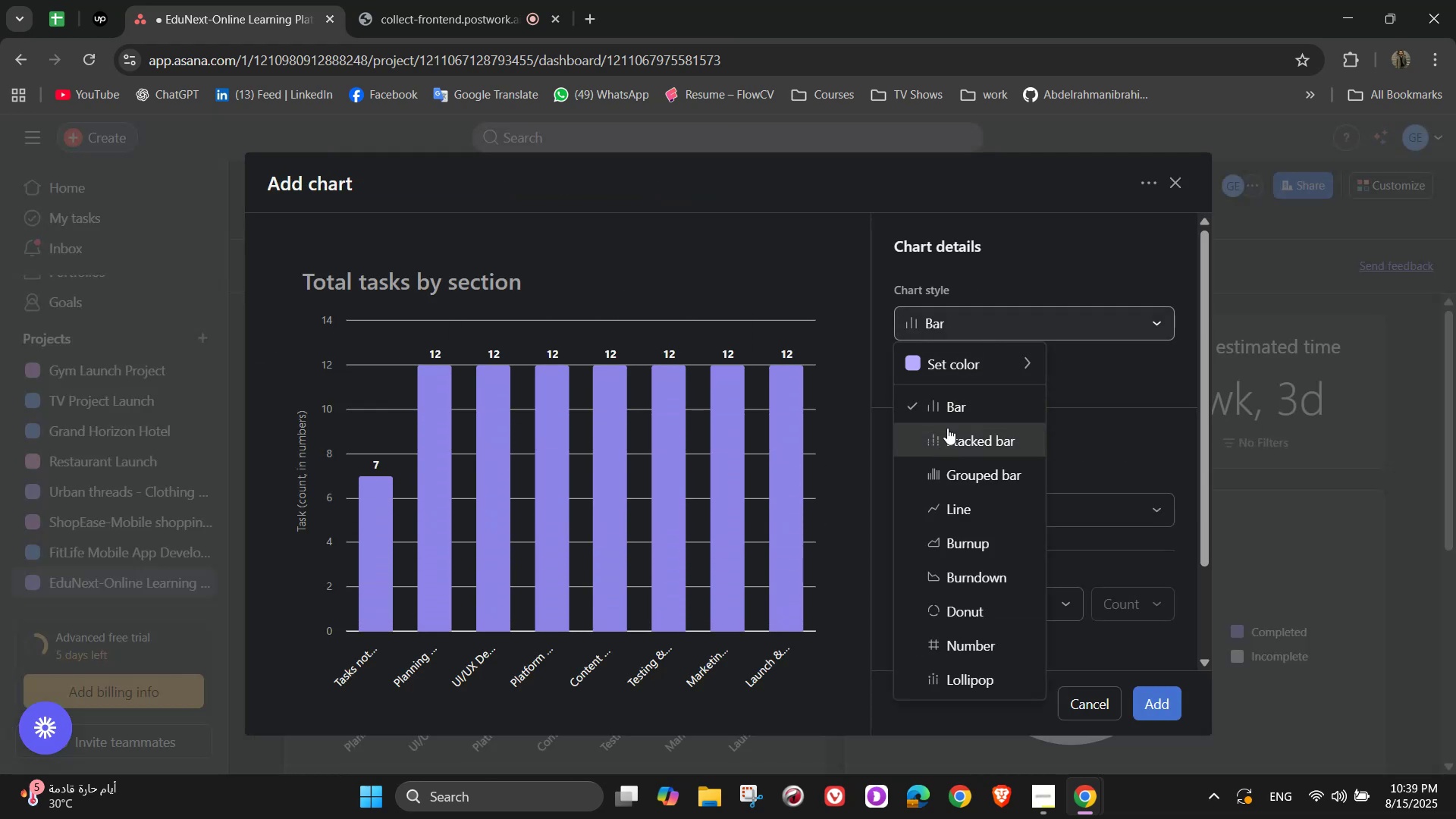 
left_click_drag(start_coordinate=[965, 366], to_coordinate=[947, 519])
 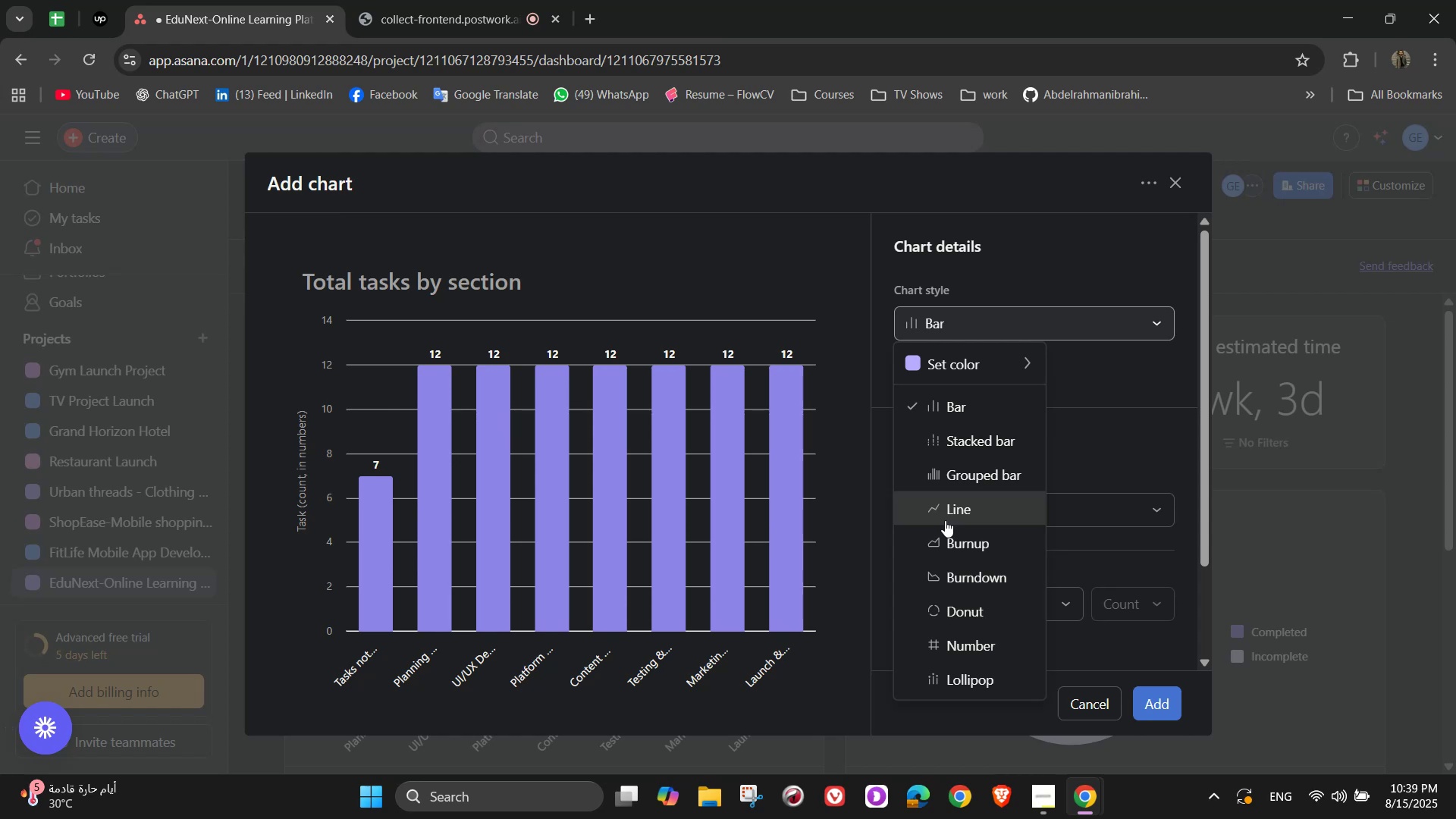 
left_click([945, 520])
 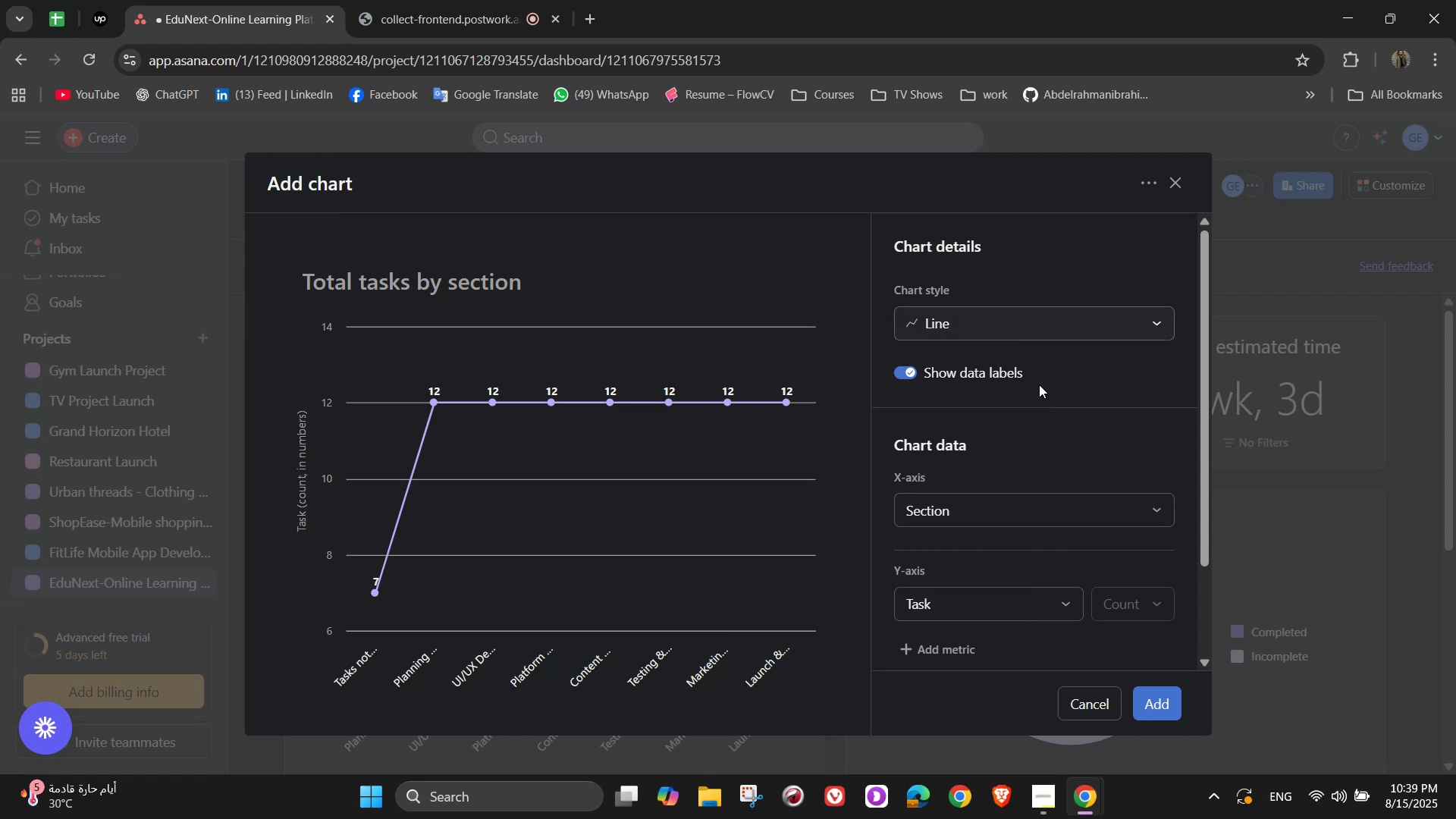 
left_click([1039, 513])
 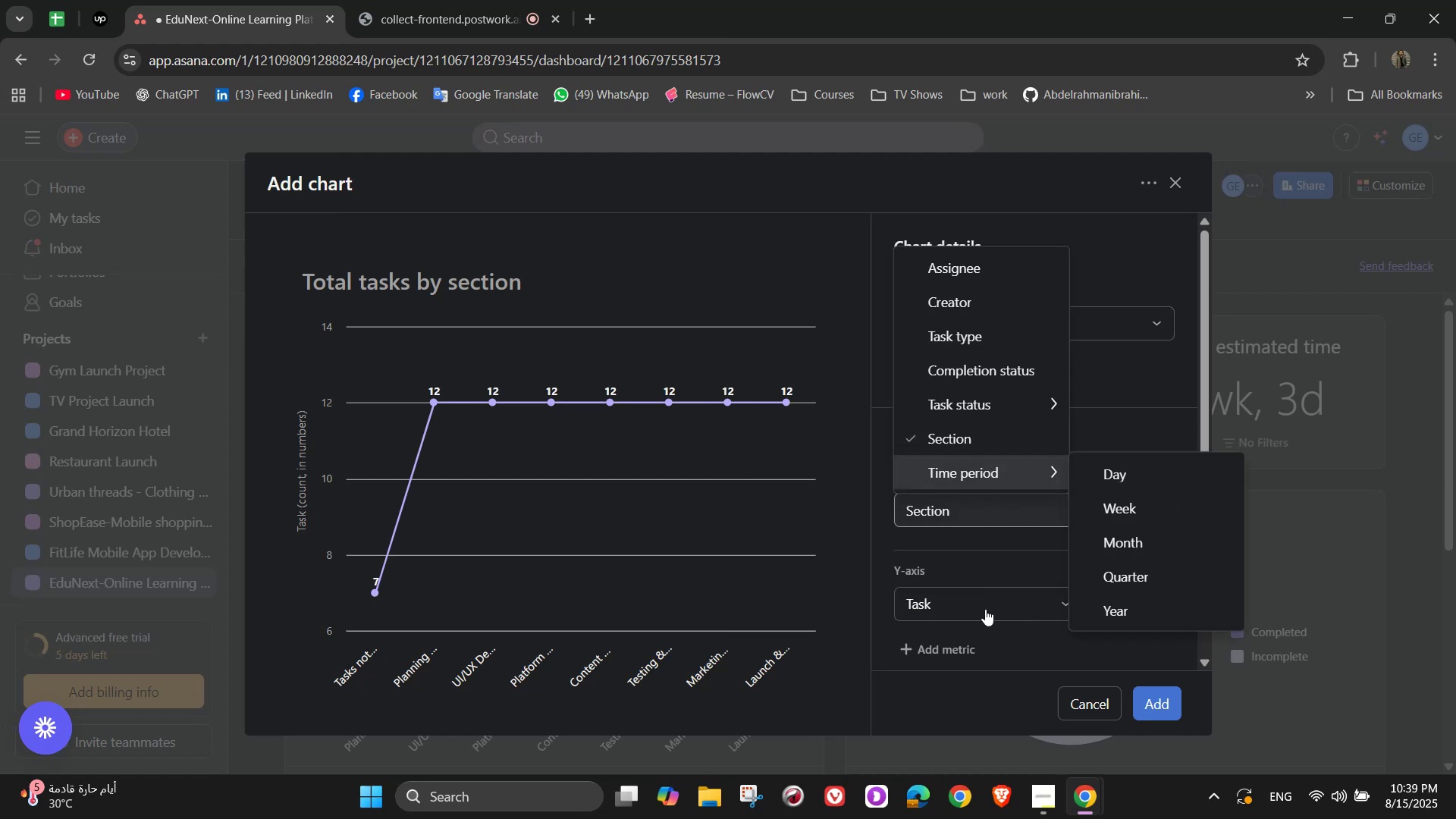 
left_click([977, 602])
 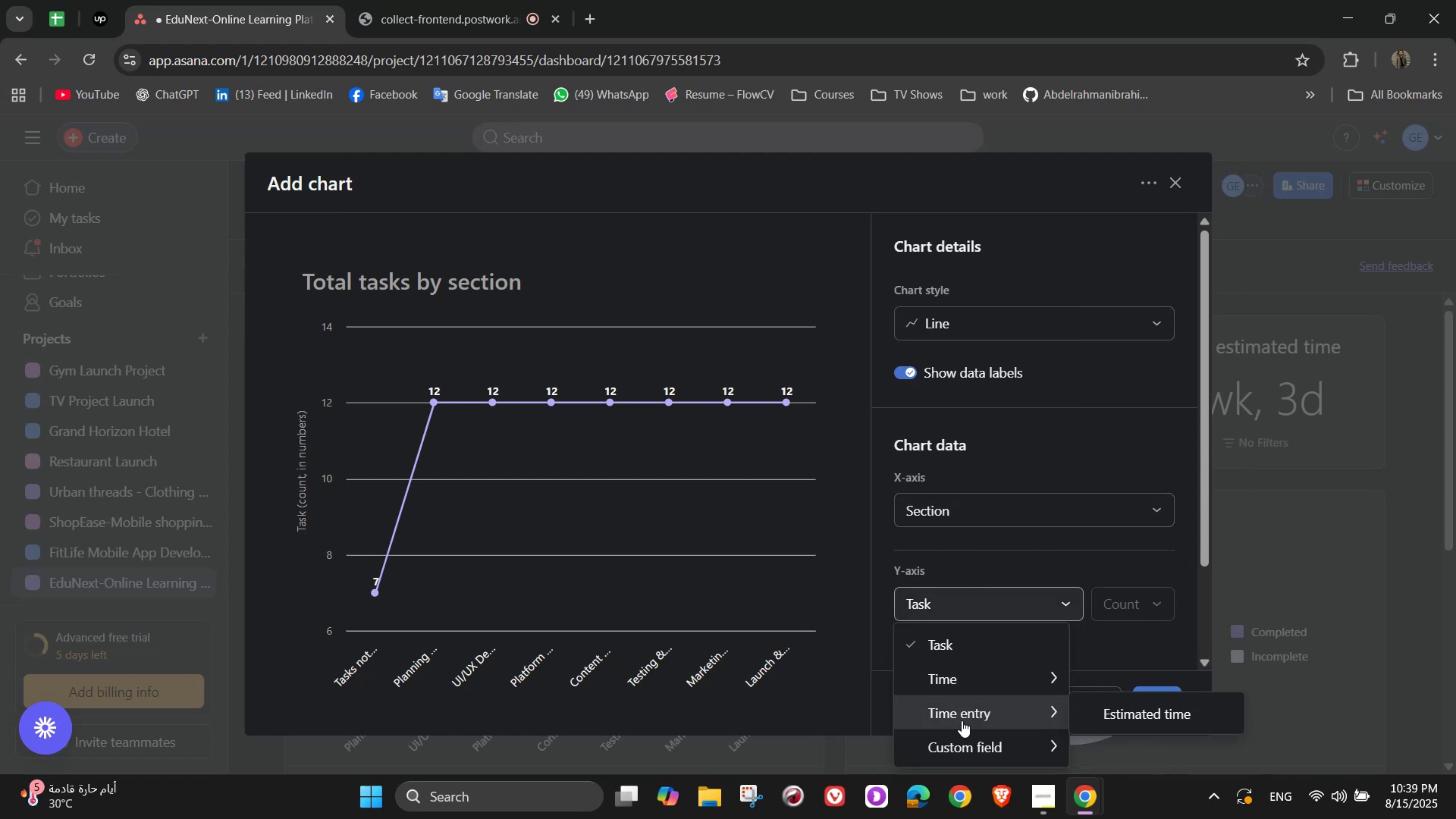 
left_click([1128, 721])
 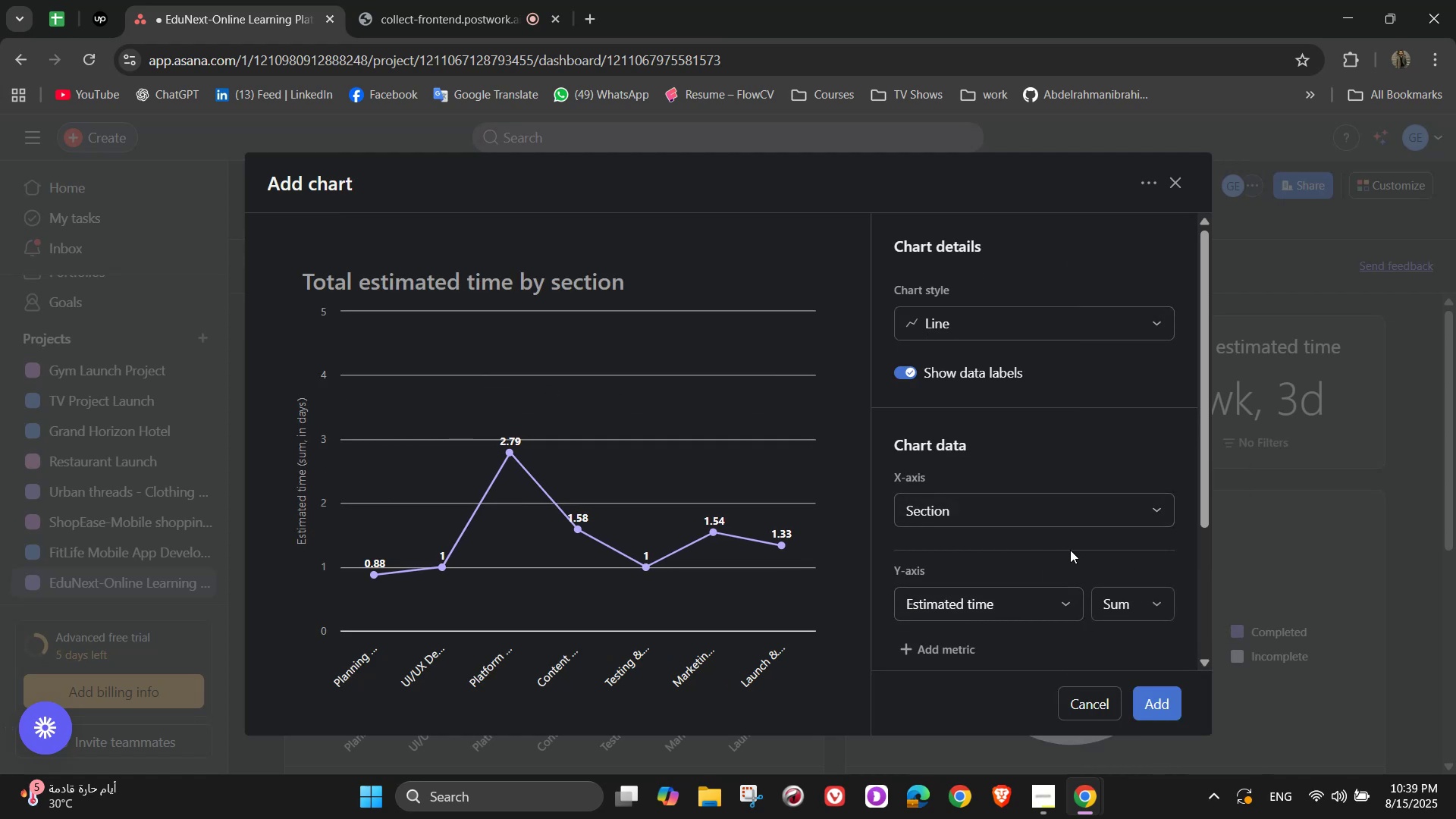 
left_click([1141, 619])
 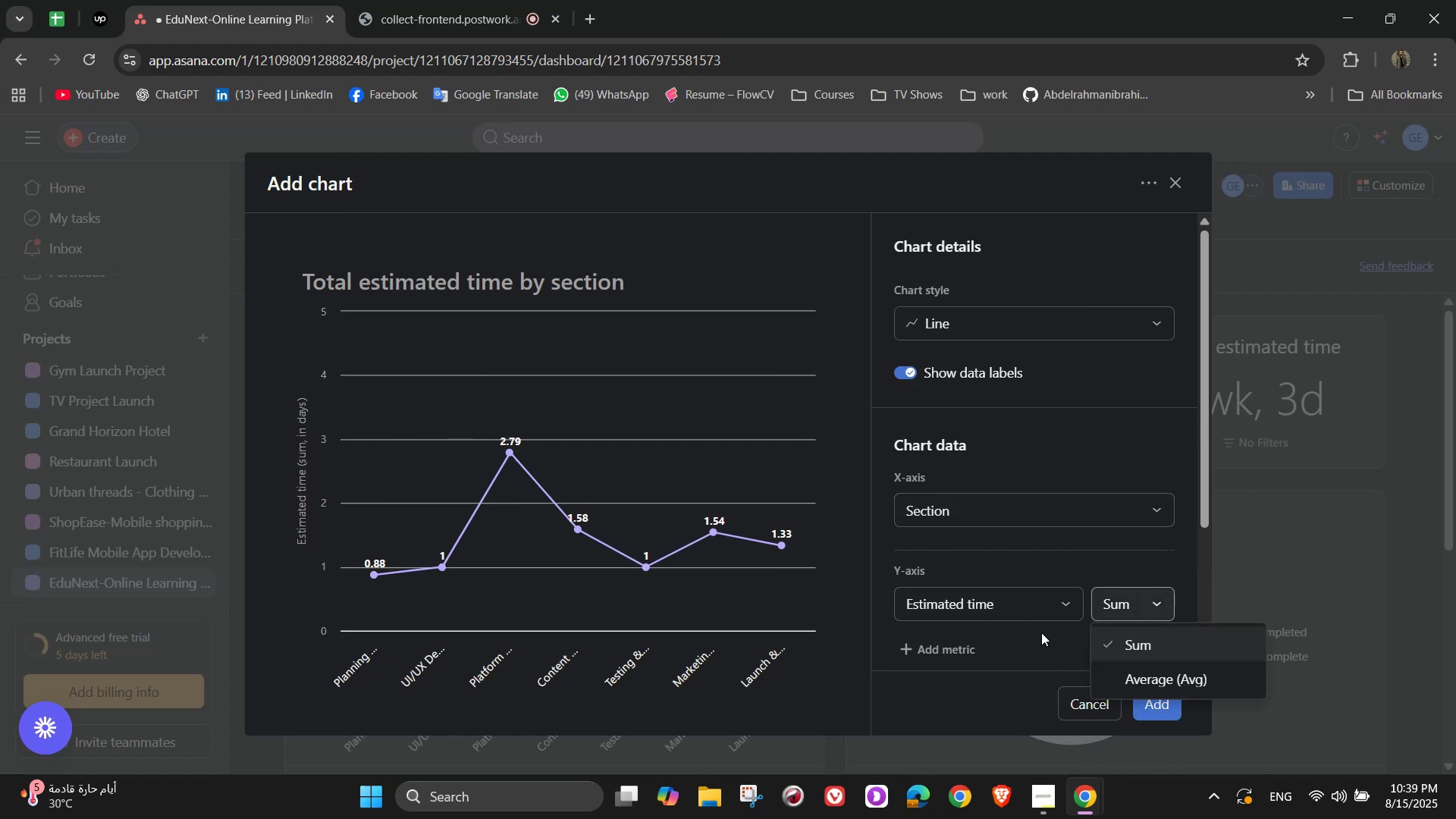 
left_click([1039, 542])
 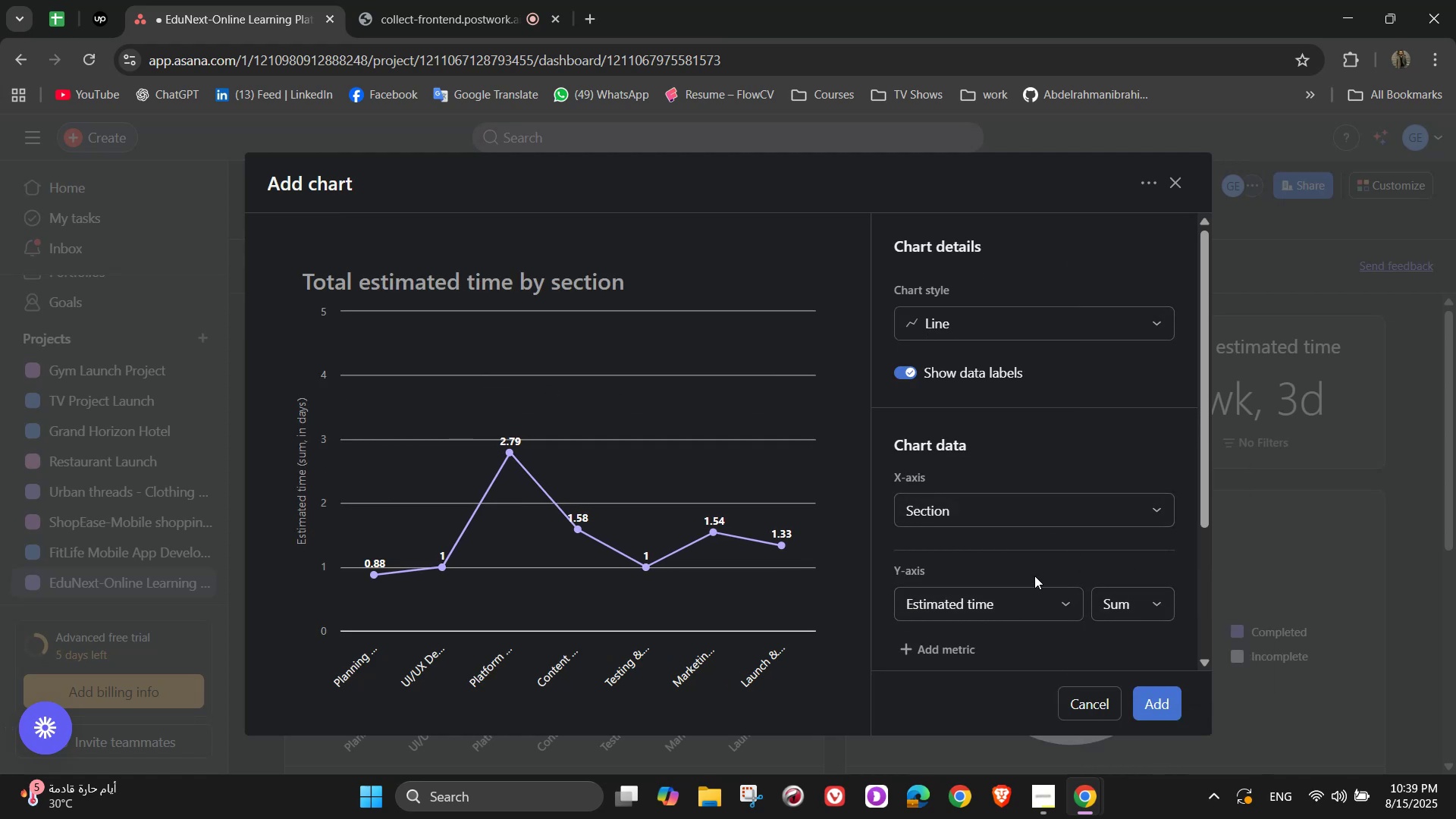 
scroll: coordinate [1038, 582], scroll_direction: down, amount: 2.0
 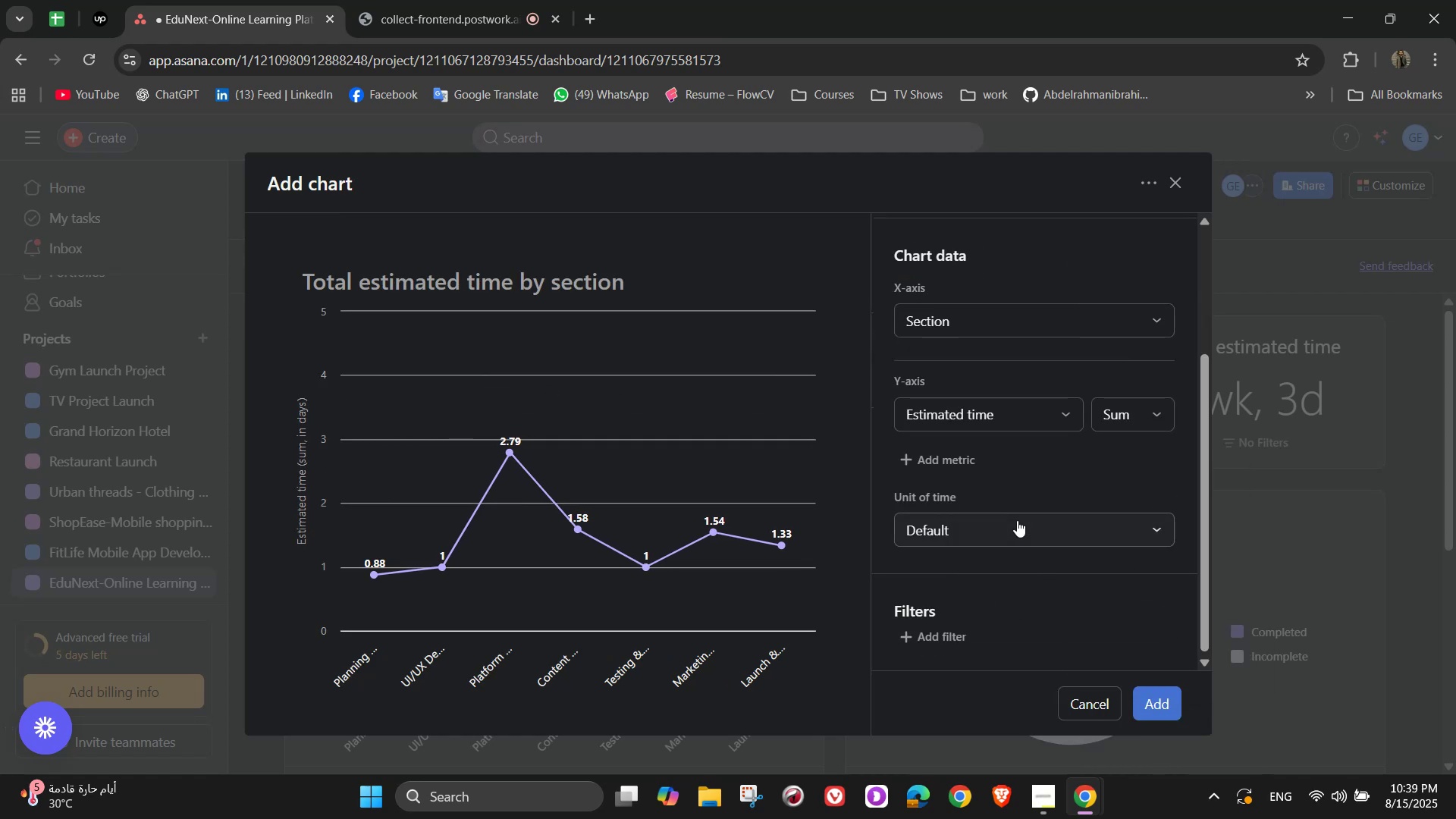 
scroll: coordinate [1023, 538], scroll_direction: up, amount: 1.0
 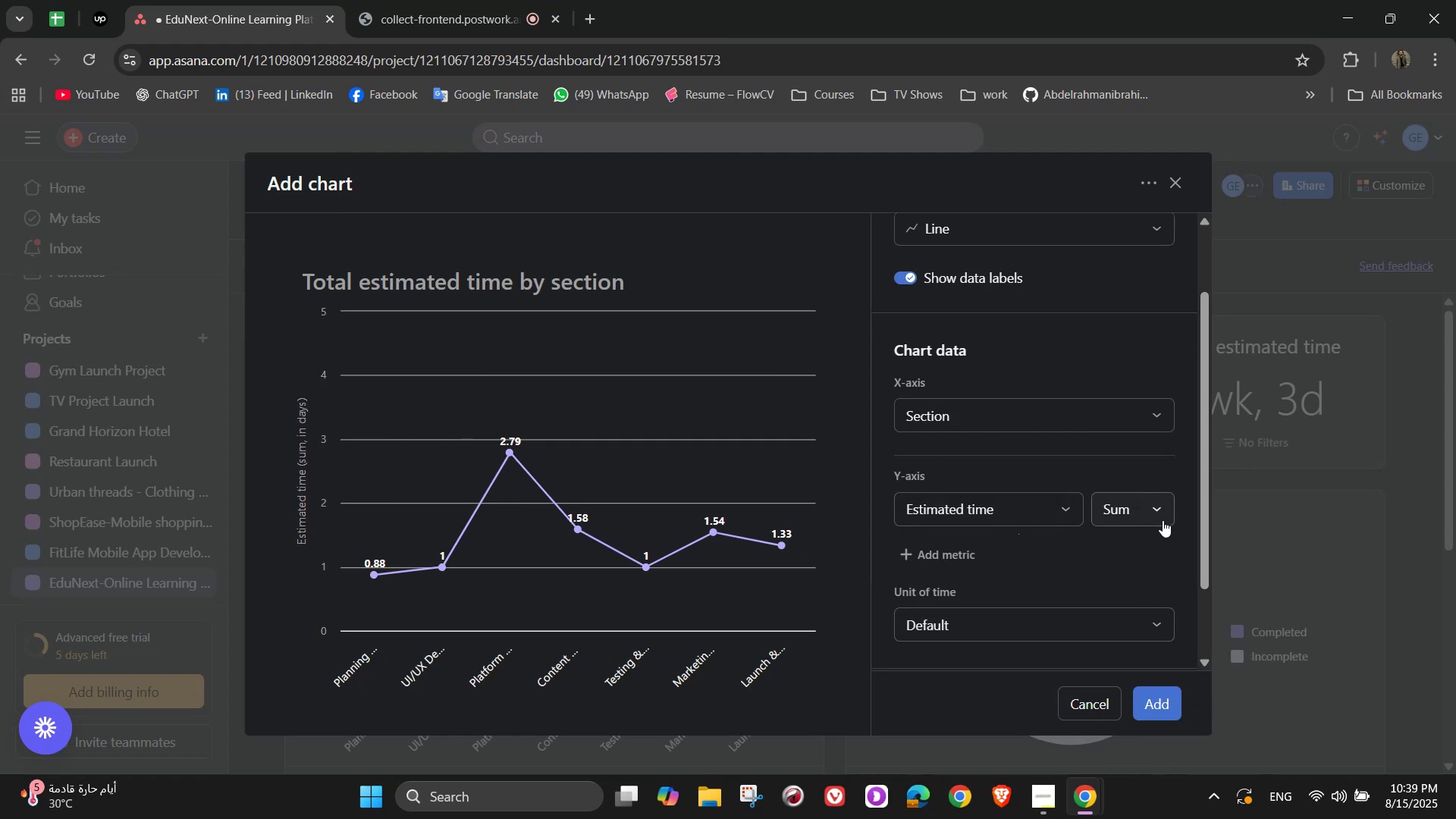 
left_click([1026, 640])
 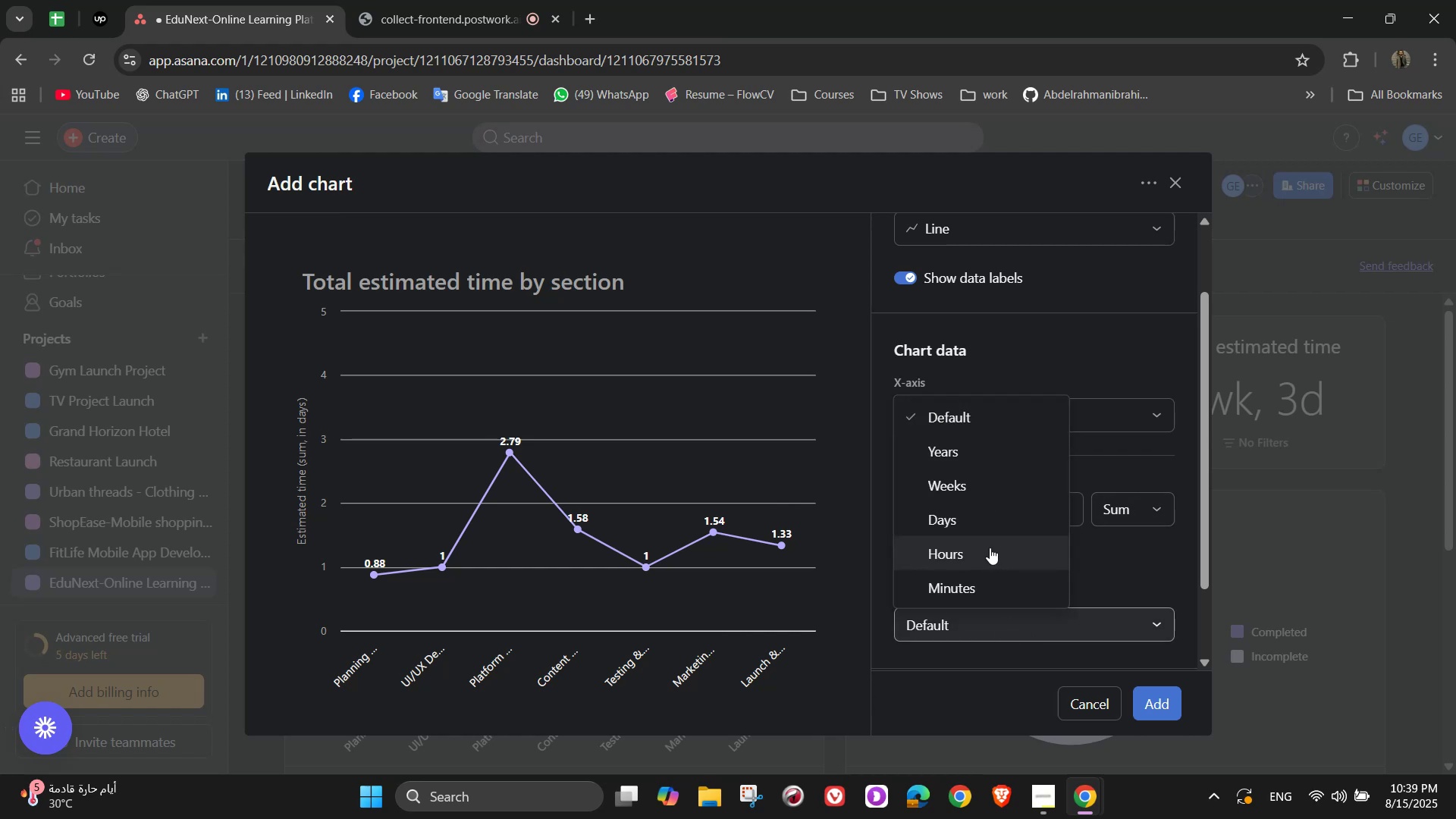 
left_click([990, 548])
 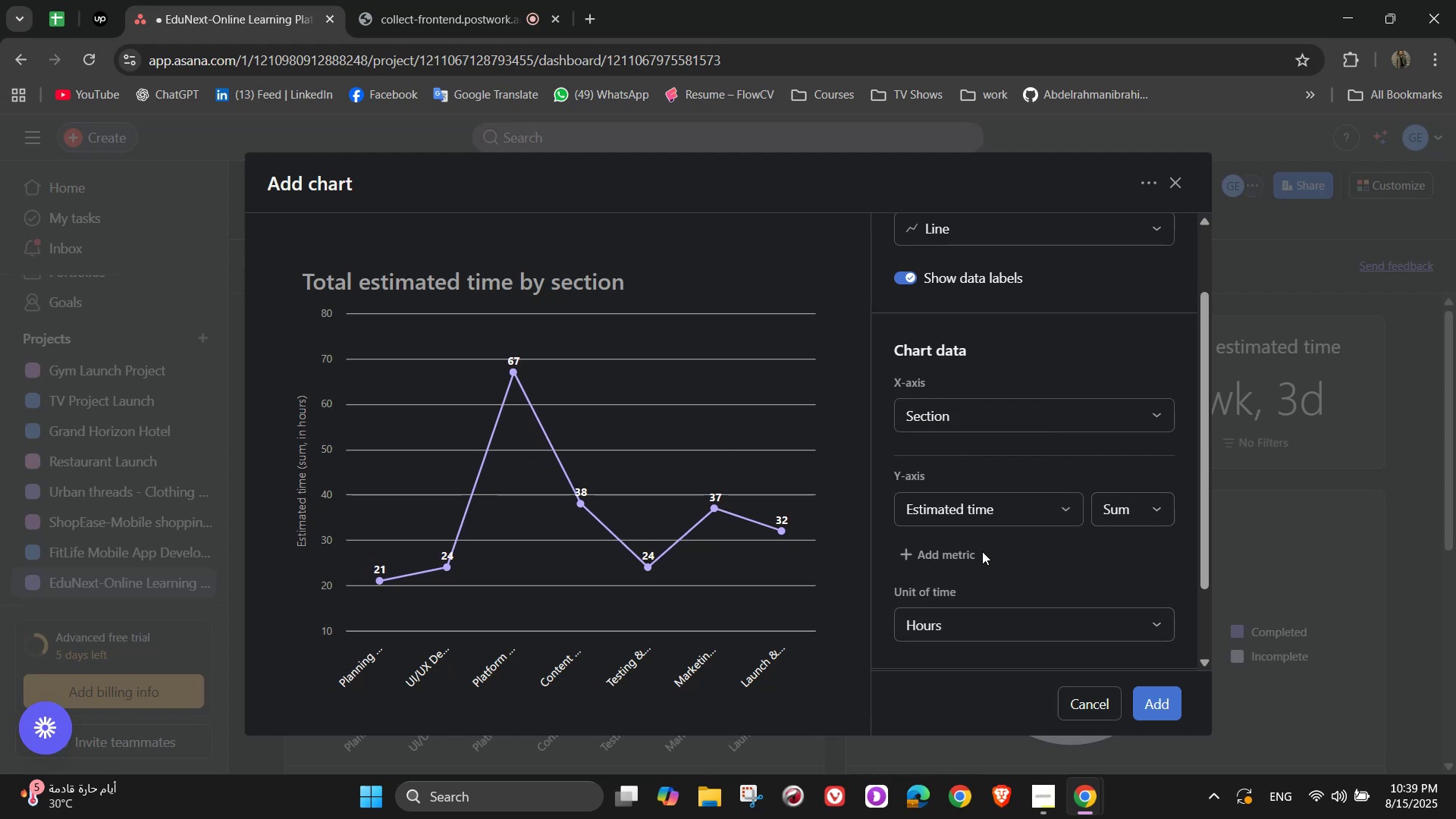 
scroll: coordinate [1008, 424], scroll_direction: up, amount: 4.0
 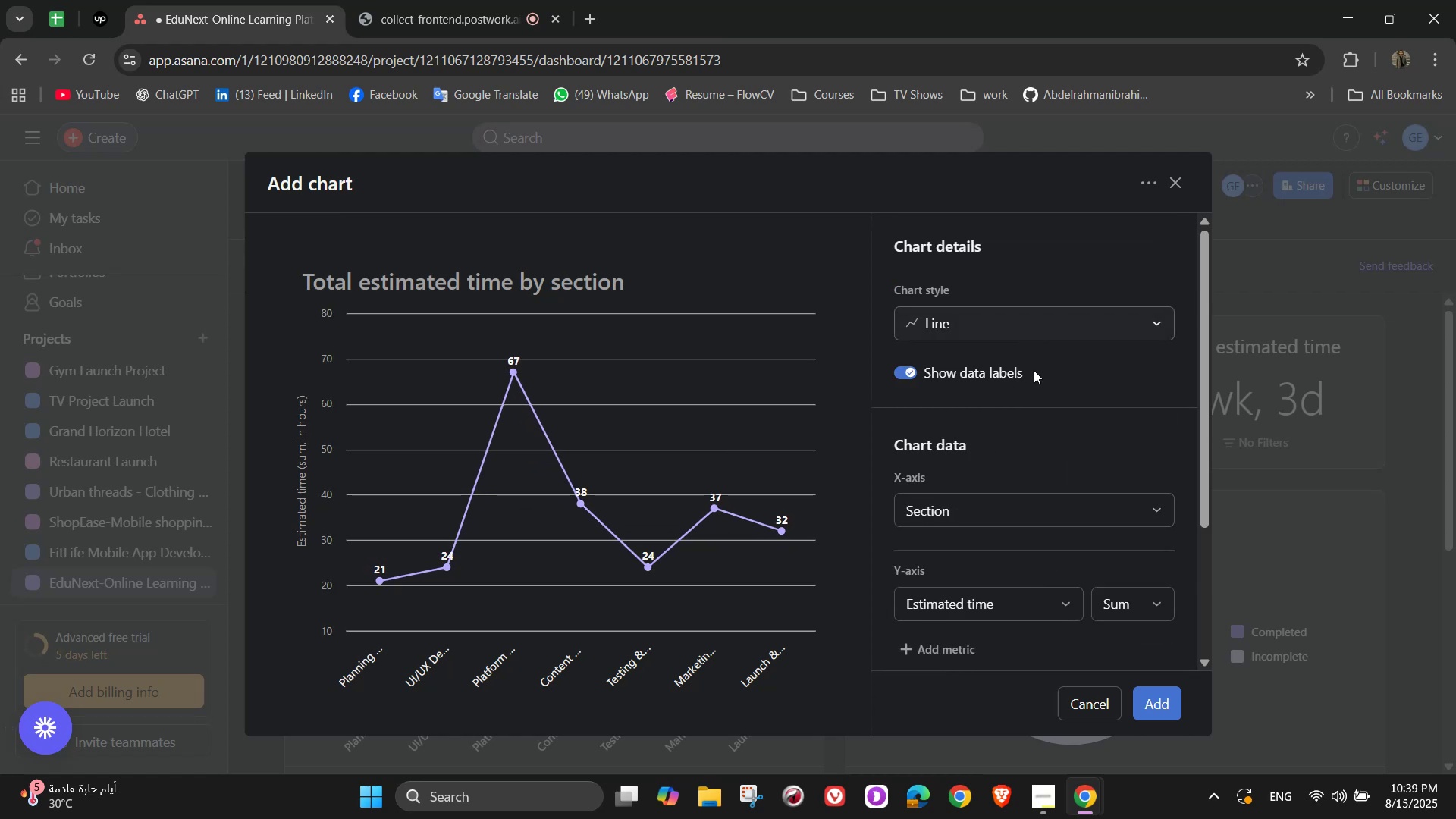 
left_click([1158, 687])
 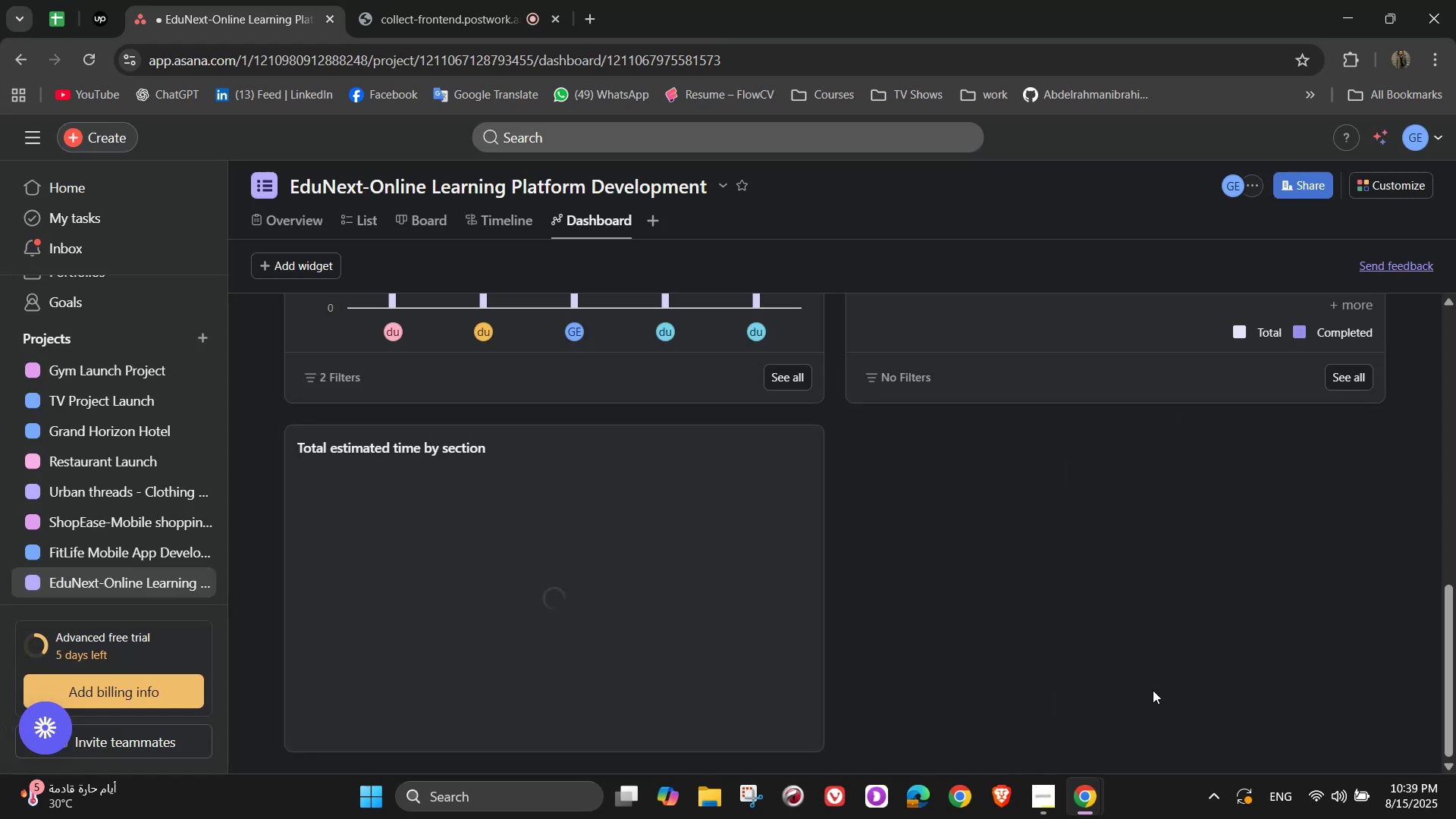 
scroll: coordinate [1127, 682], scroll_direction: down, amount: 3.0
 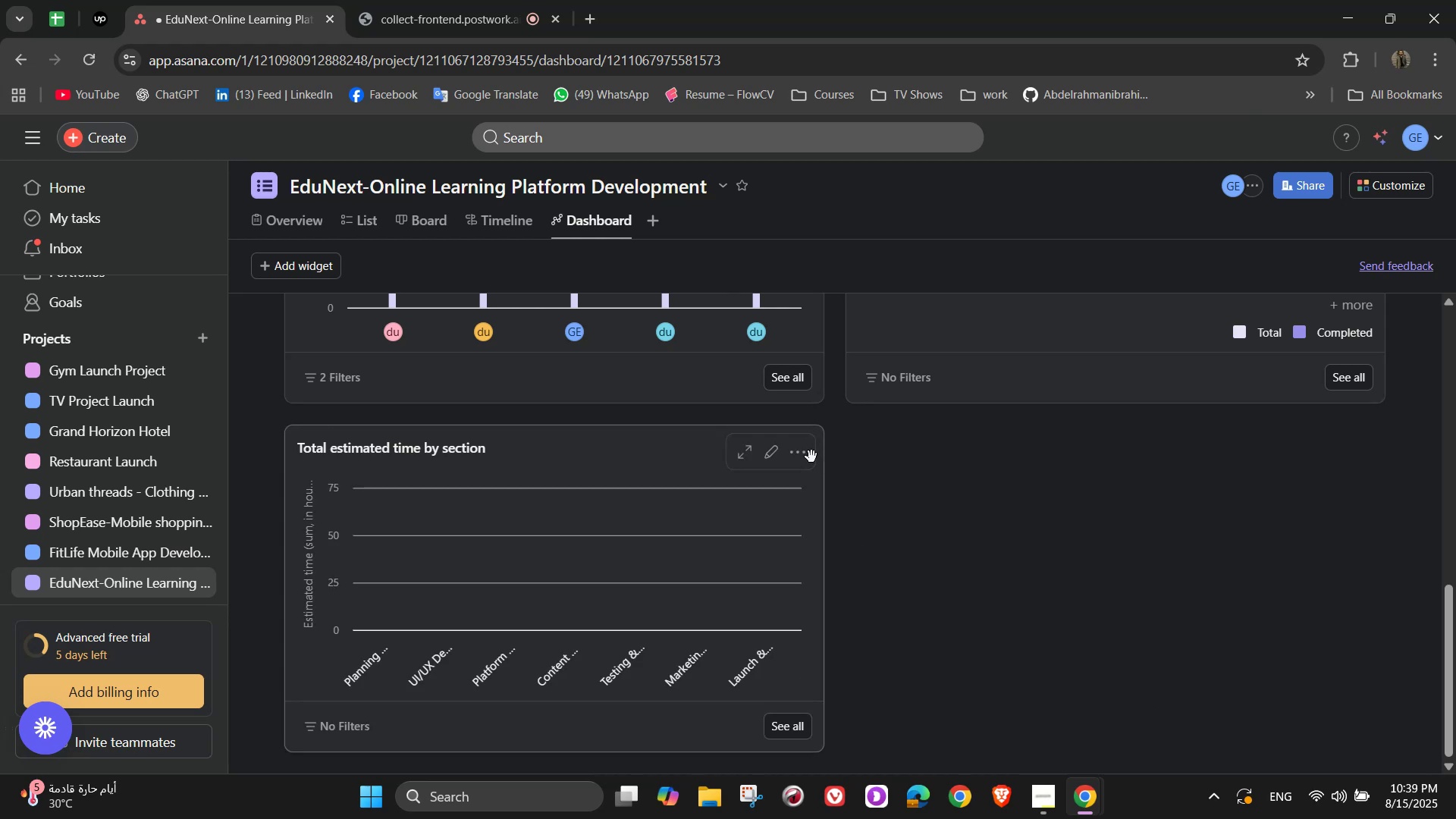 
left_click([803, 457])
 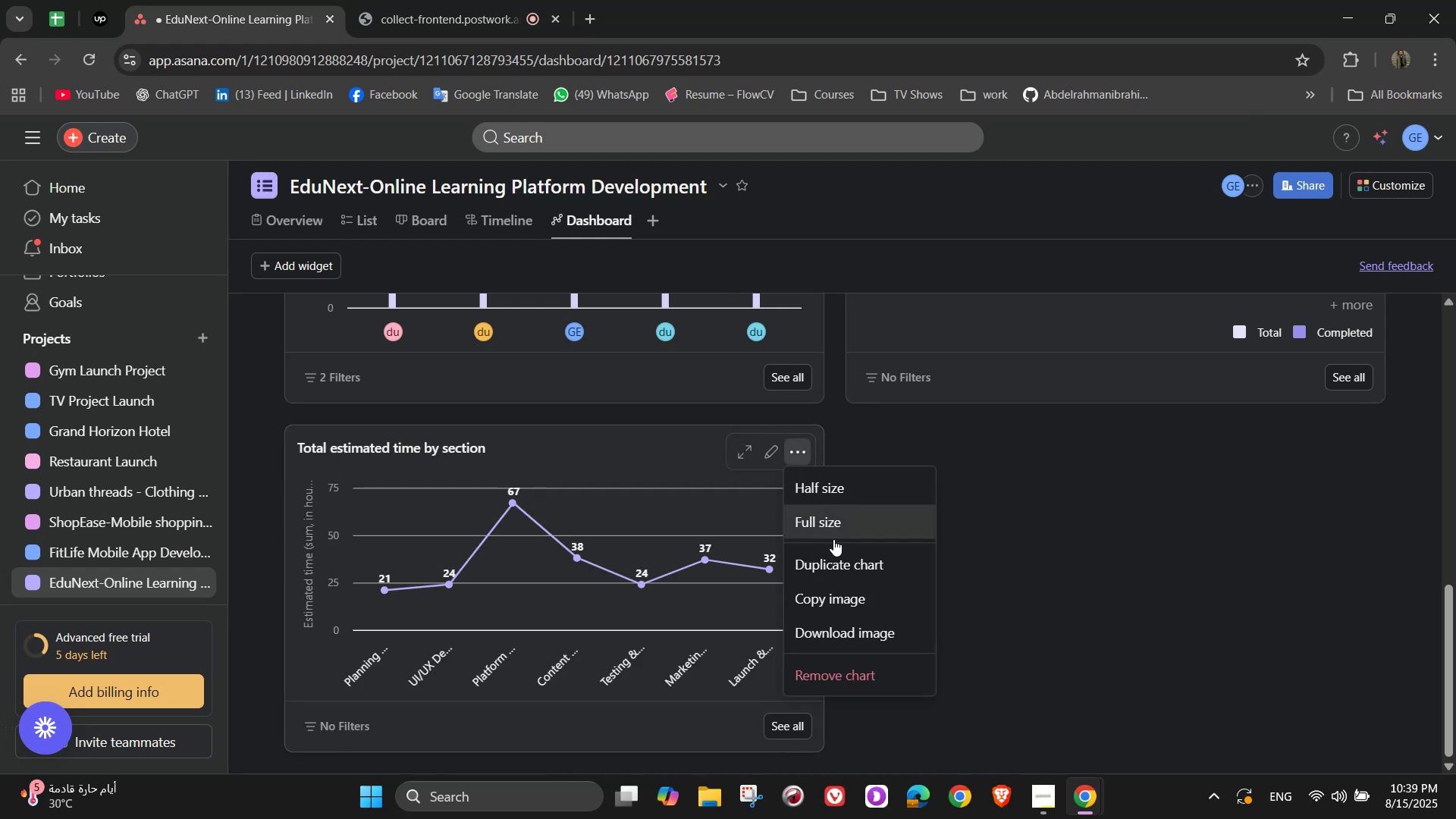 
left_click([830, 529])
 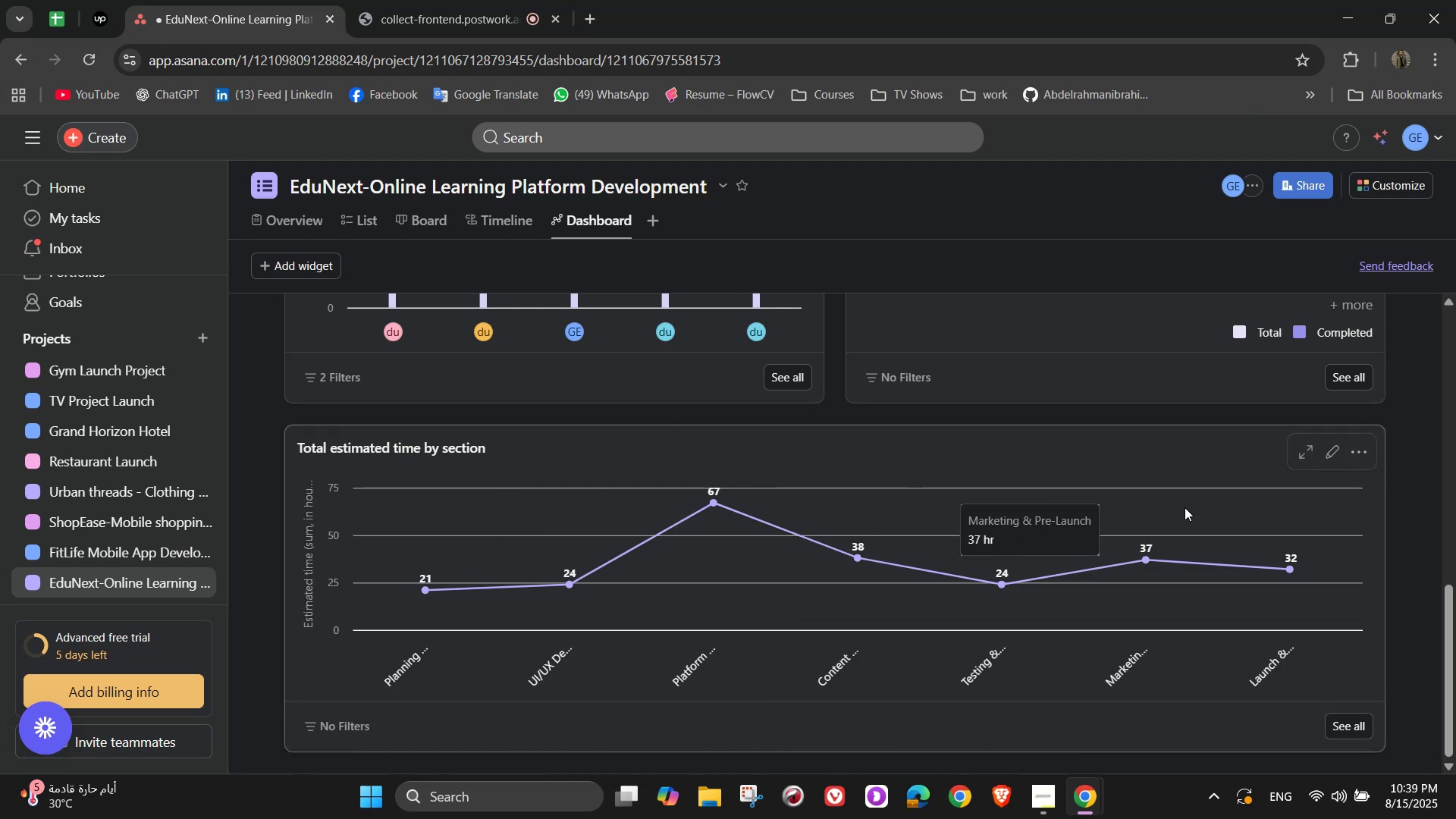 
left_click([1335, 455])
 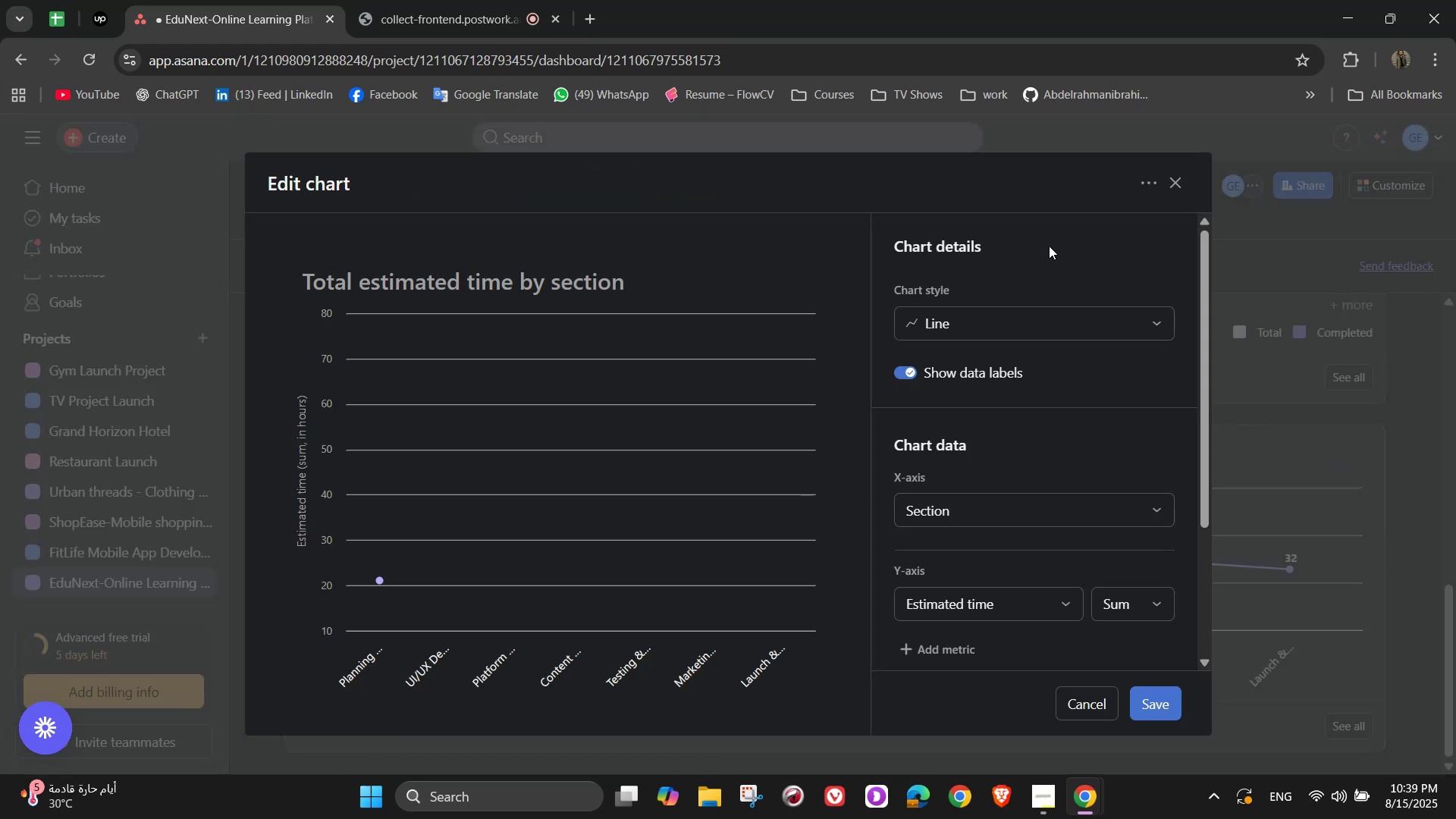 
left_click([968, 326])
 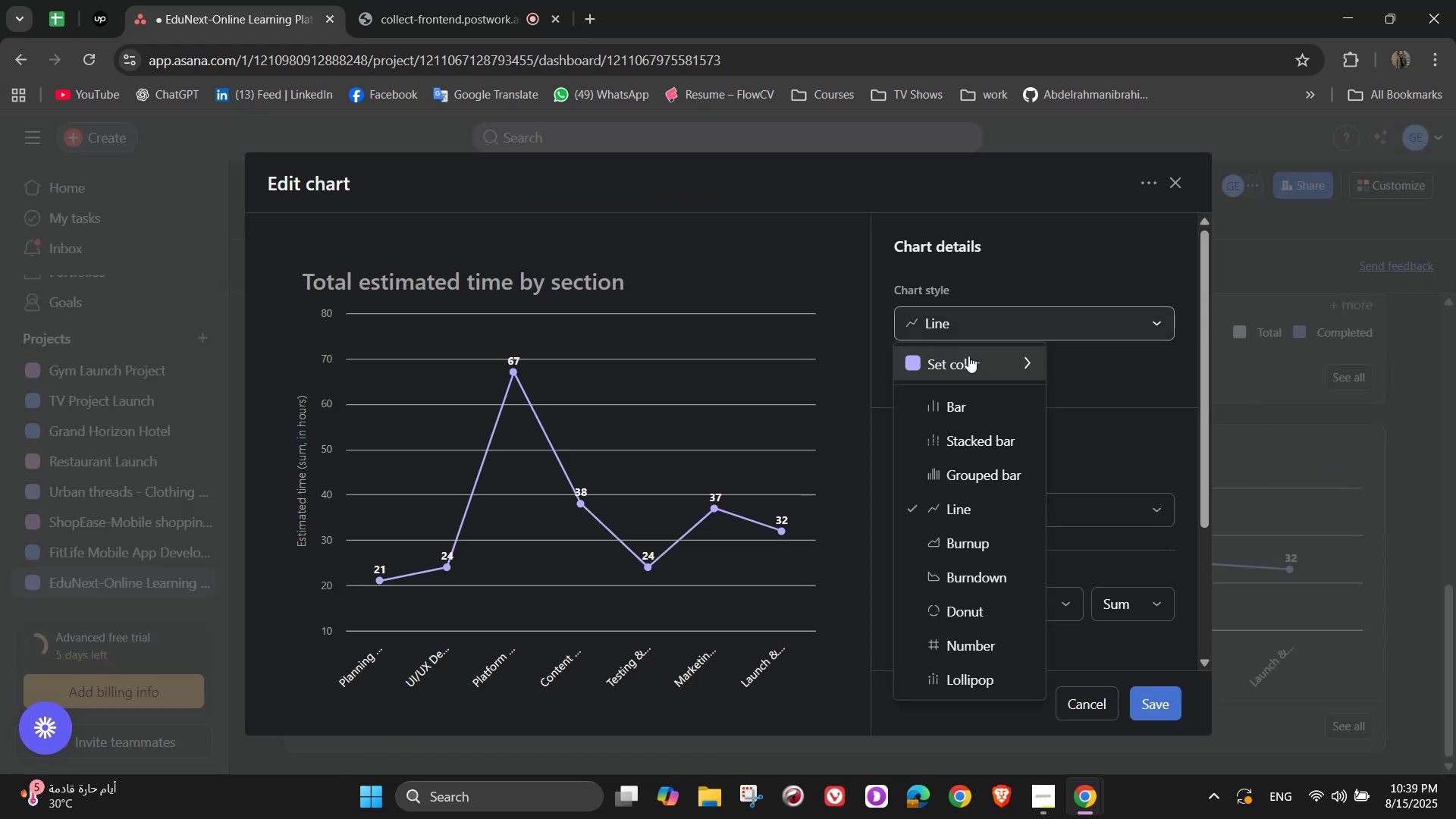 
double_click([968, 356])
 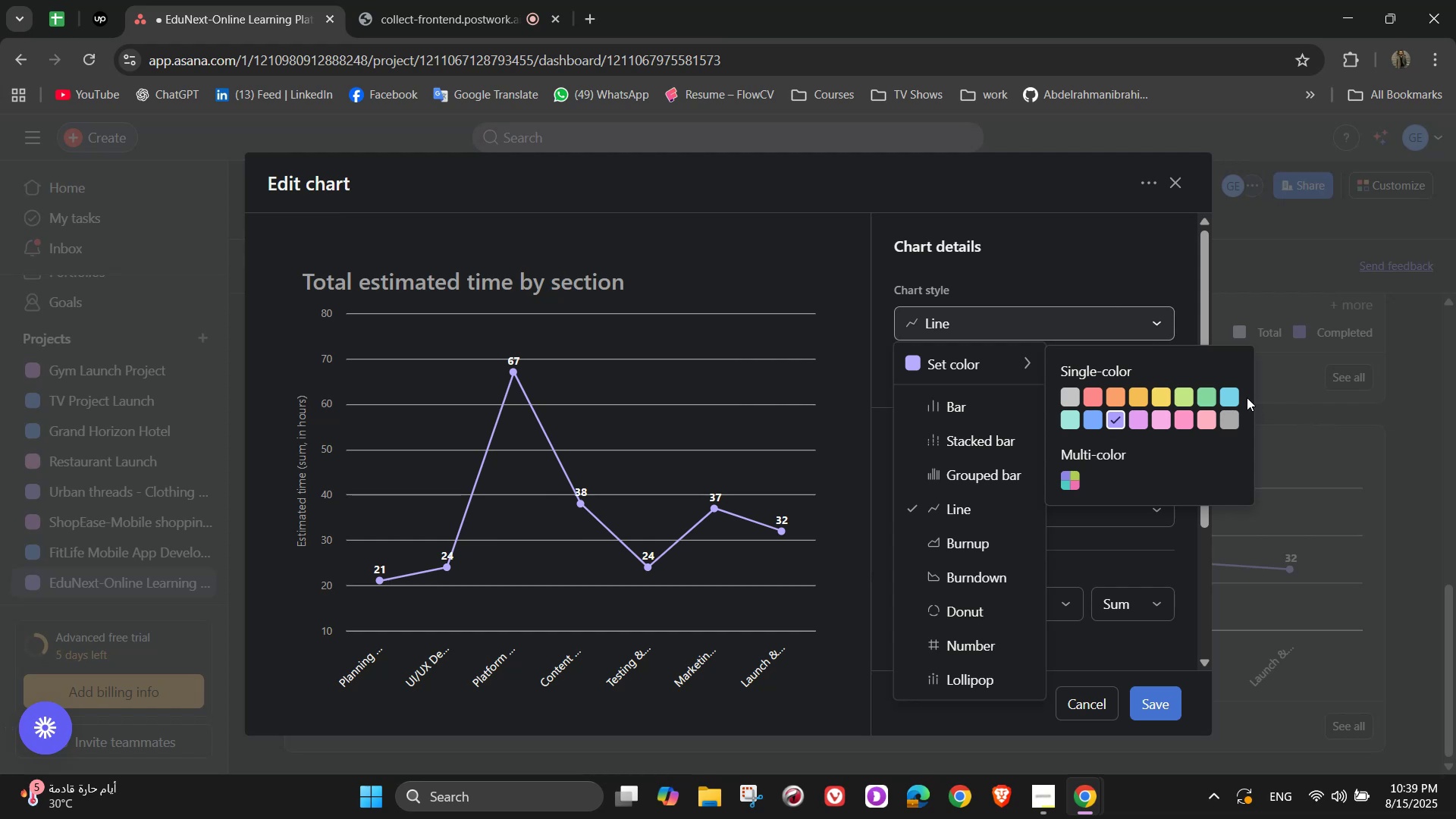 
double_click([1303, 447])
 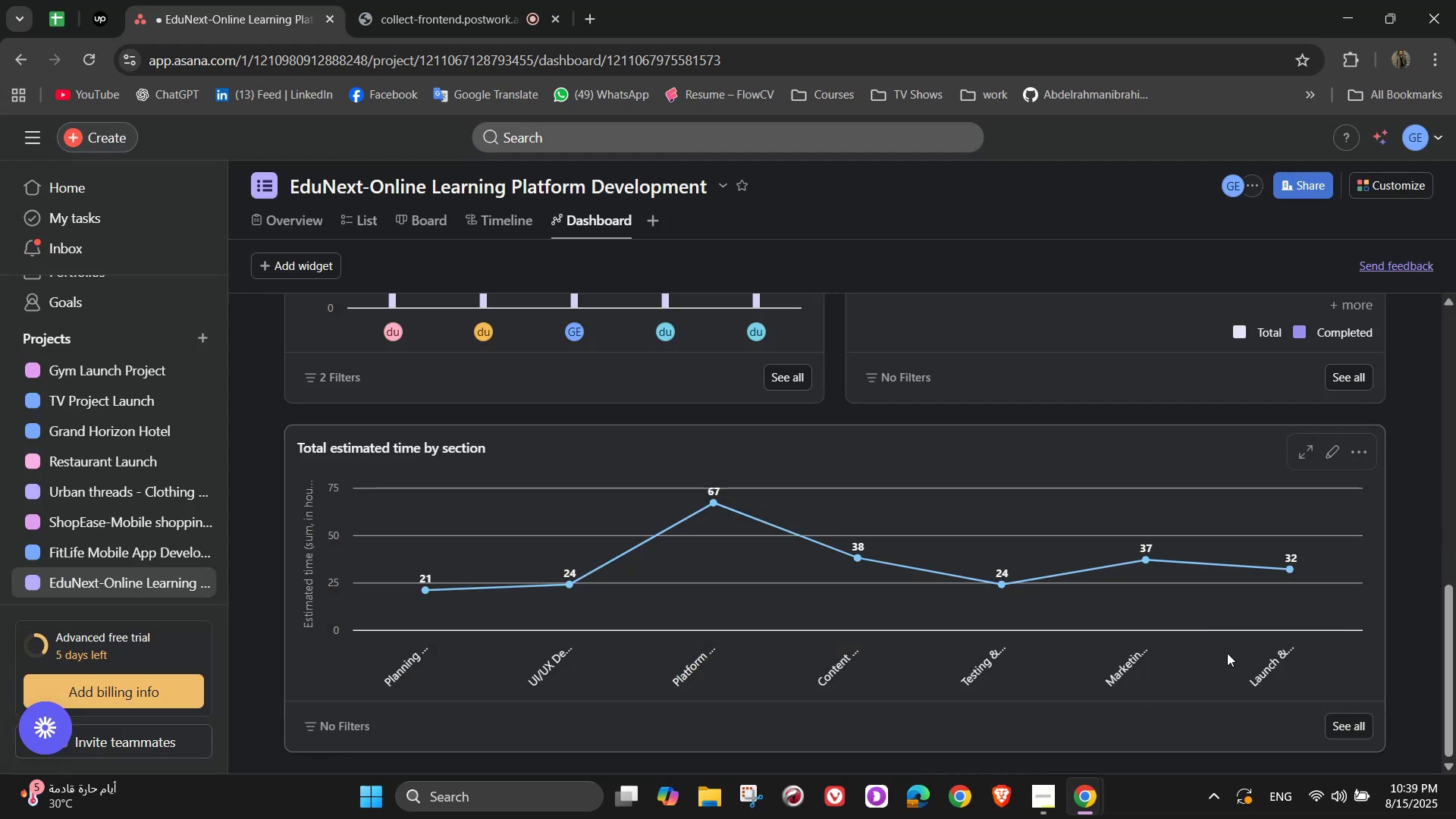 
scroll: coordinate [1156, 592], scroll_direction: up, amount: 7.0
 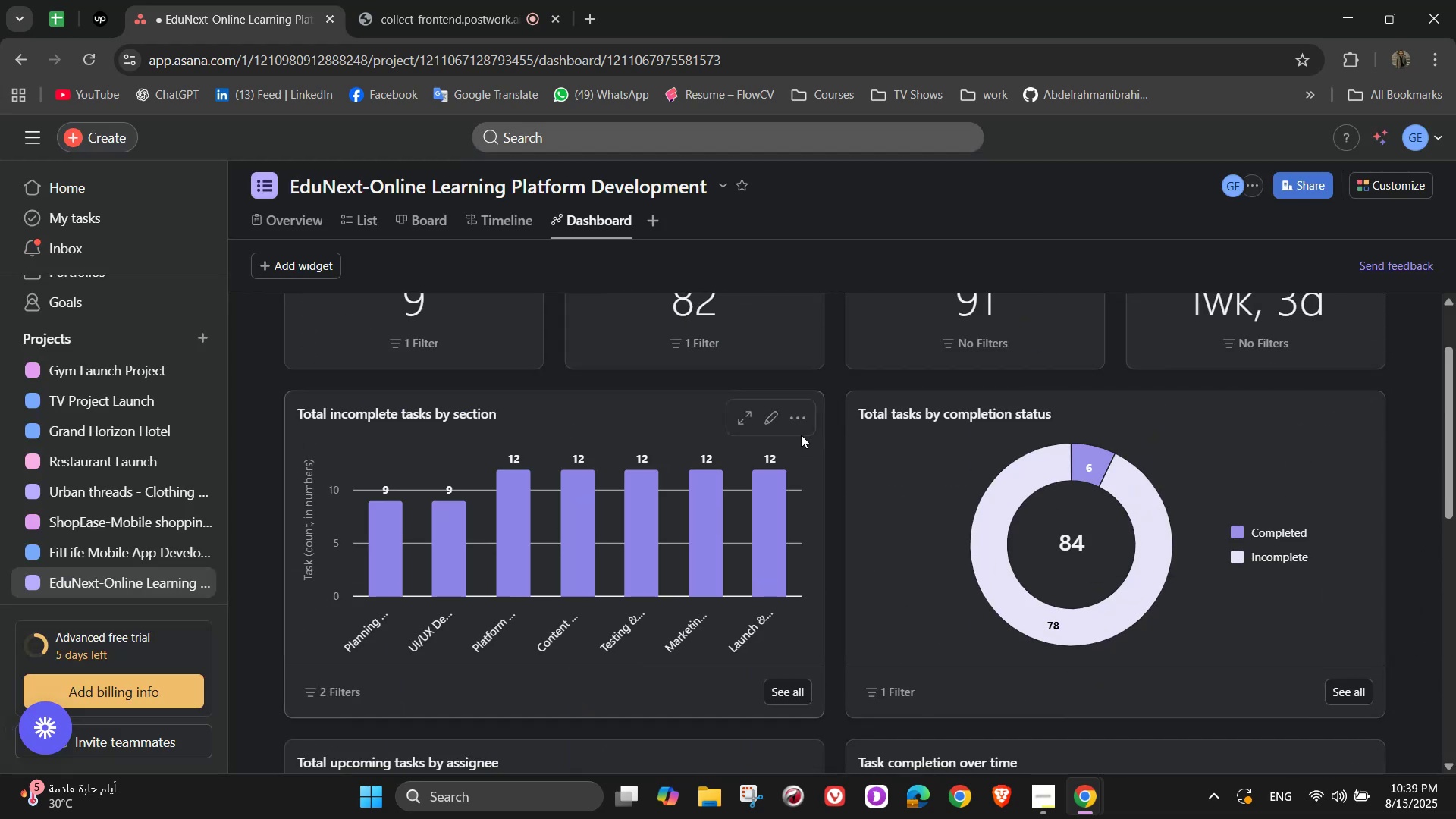 
left_click([800, 421])
 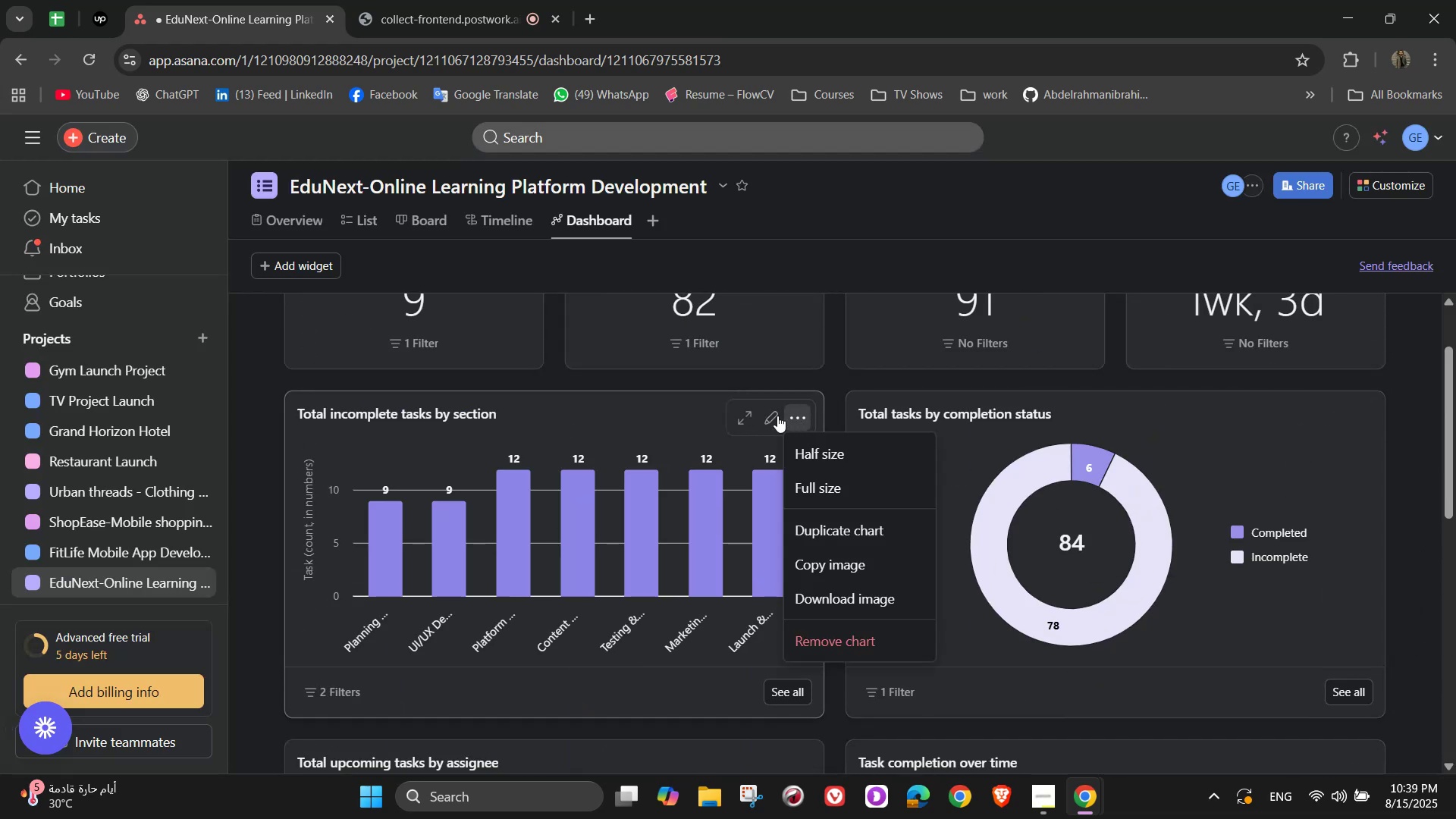 
left_click([763, 413])
 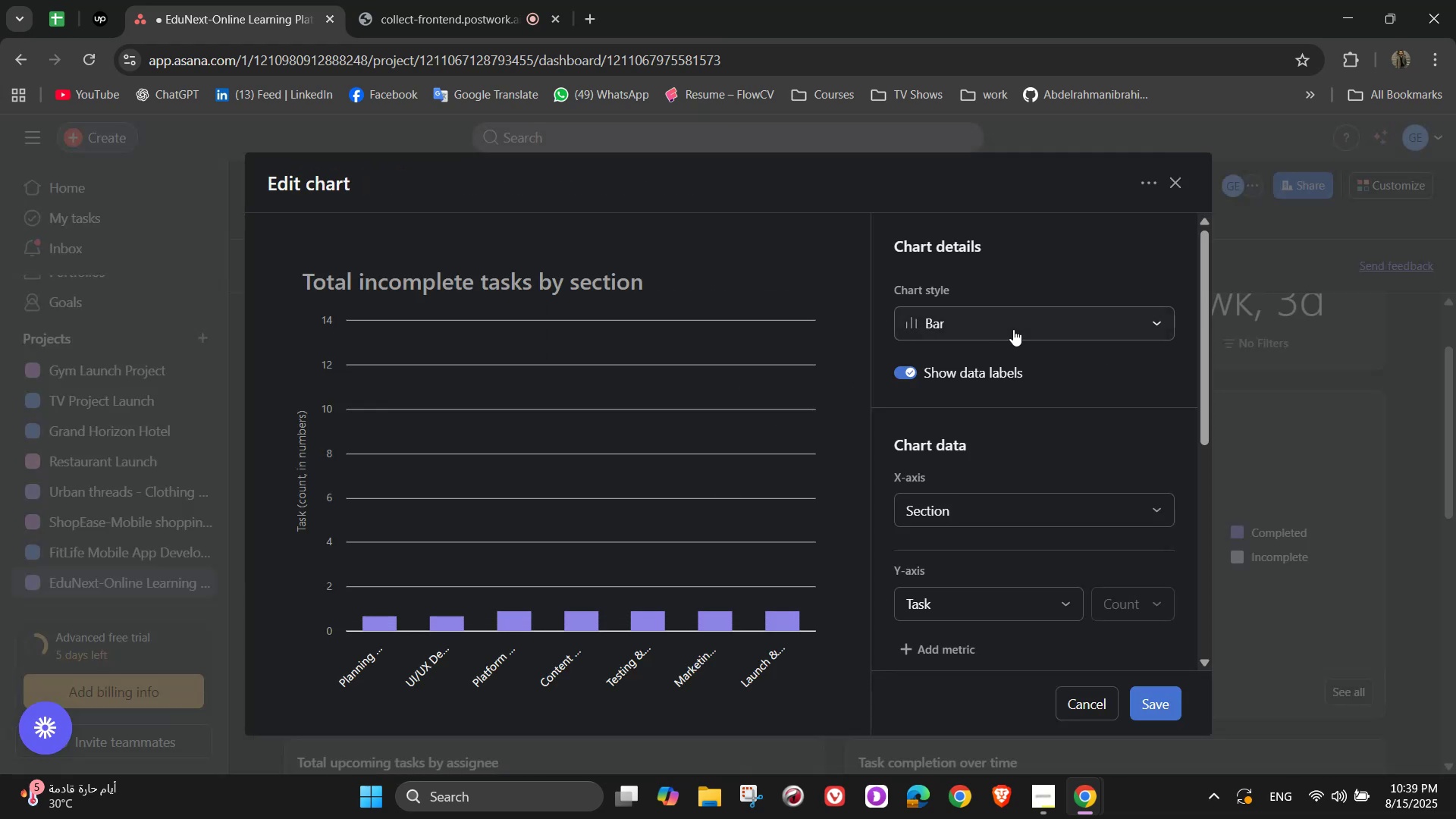 
left_click([1050, 337])
 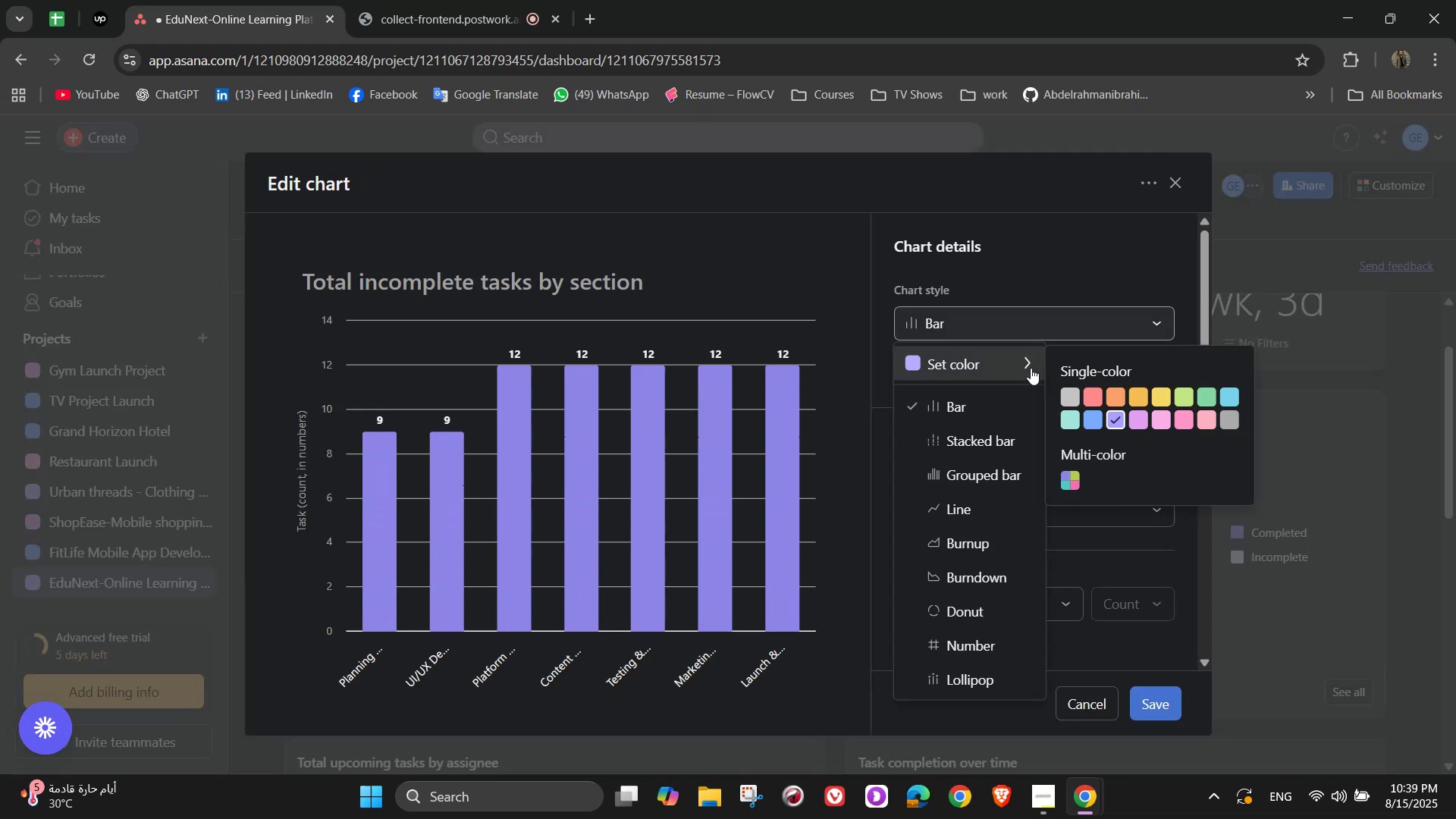 
left_click([1018, 369])
 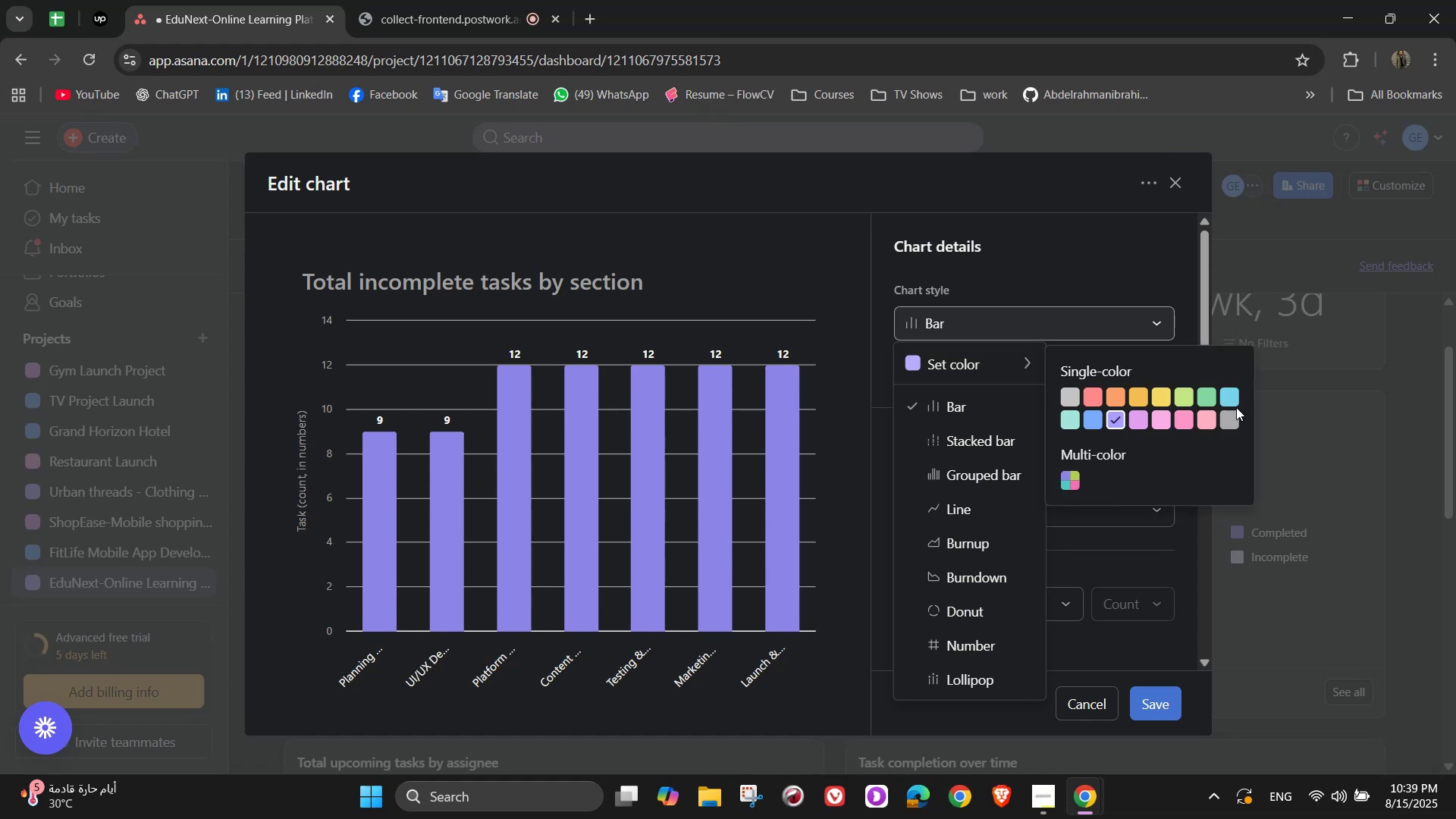 
left_click([1231, 394])
 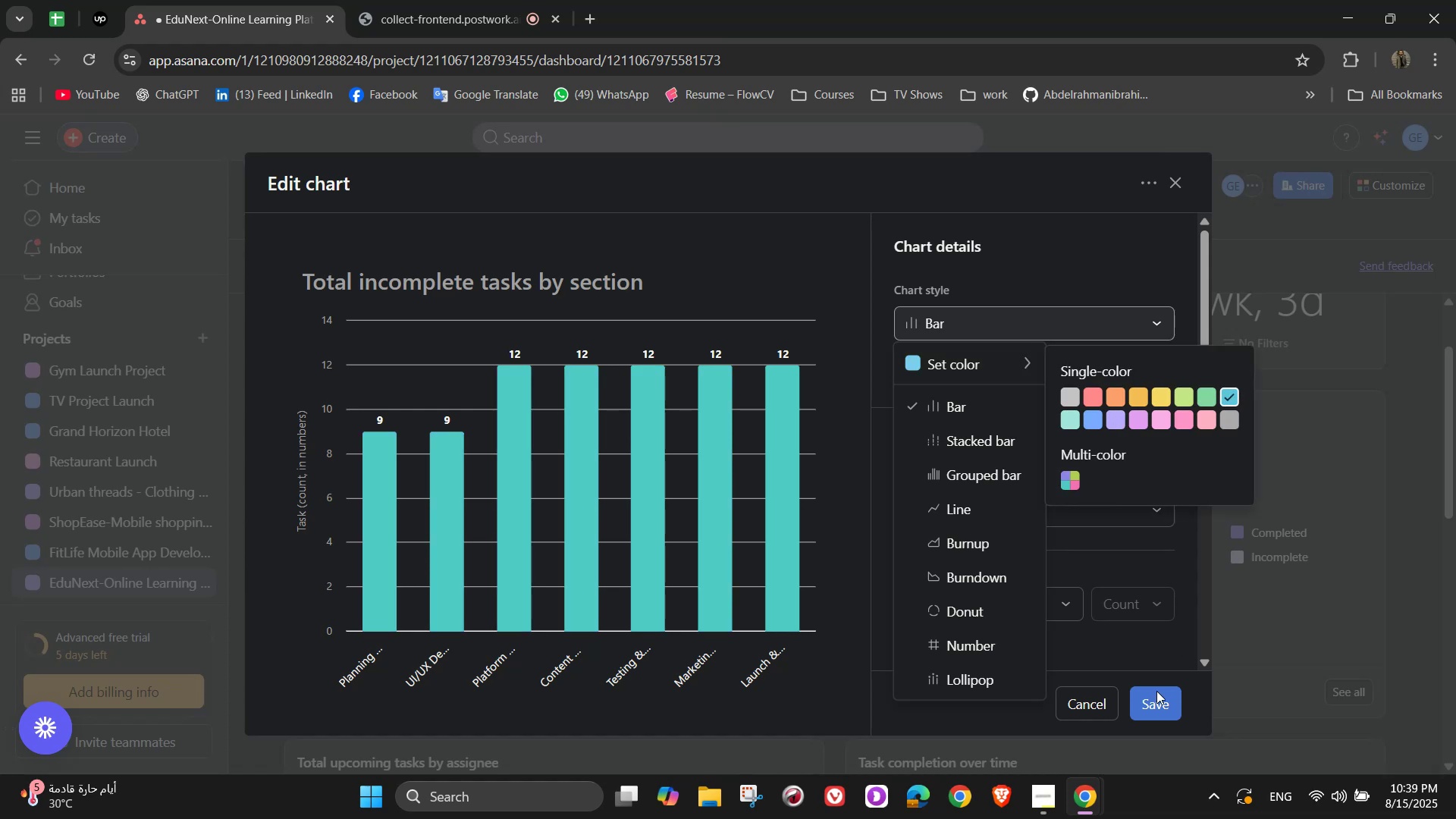 
left_click([1154, 697])
 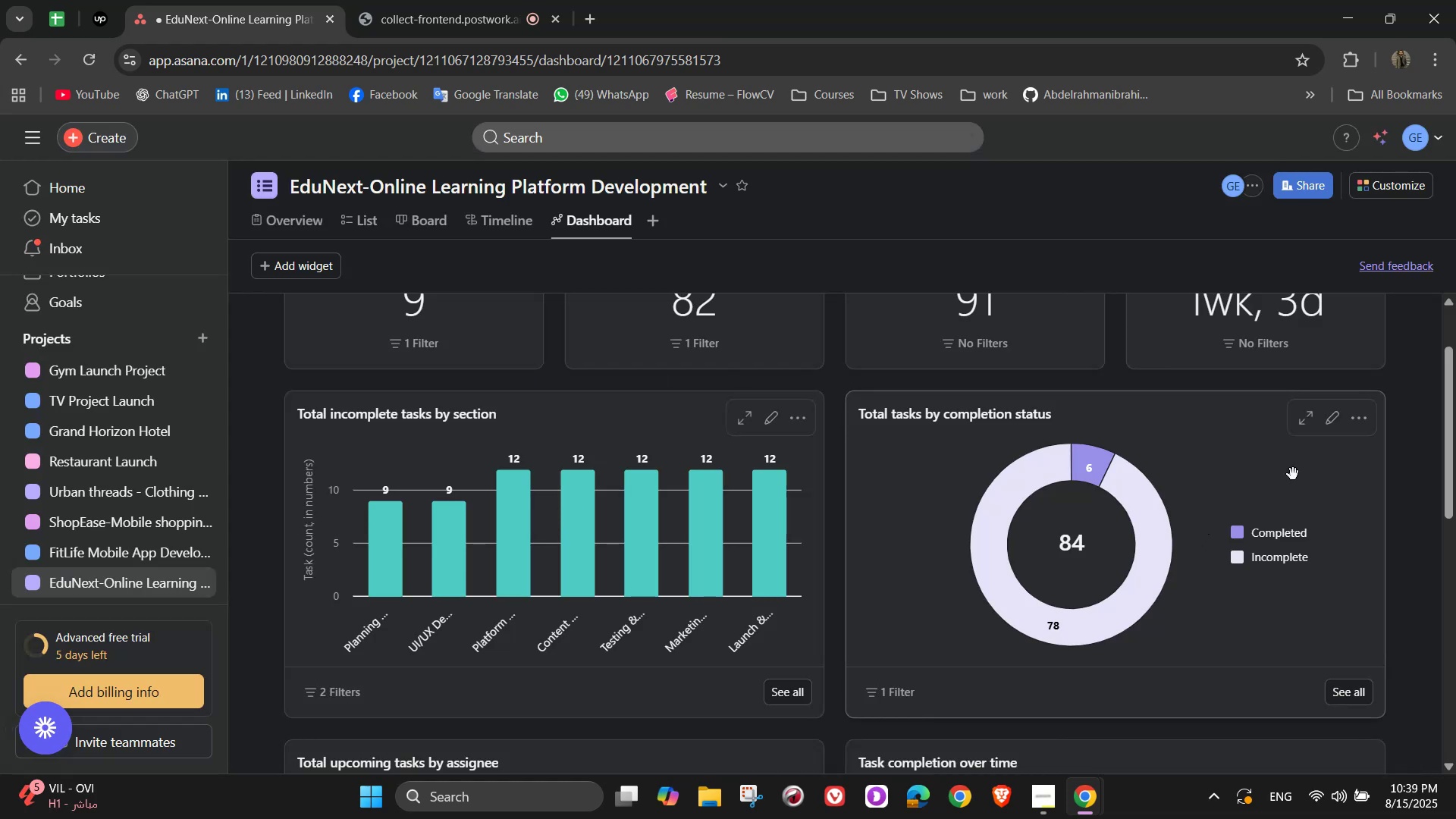 
scroll: coordinate [1294, 475], scroll_direction: down, amount: 2.0
 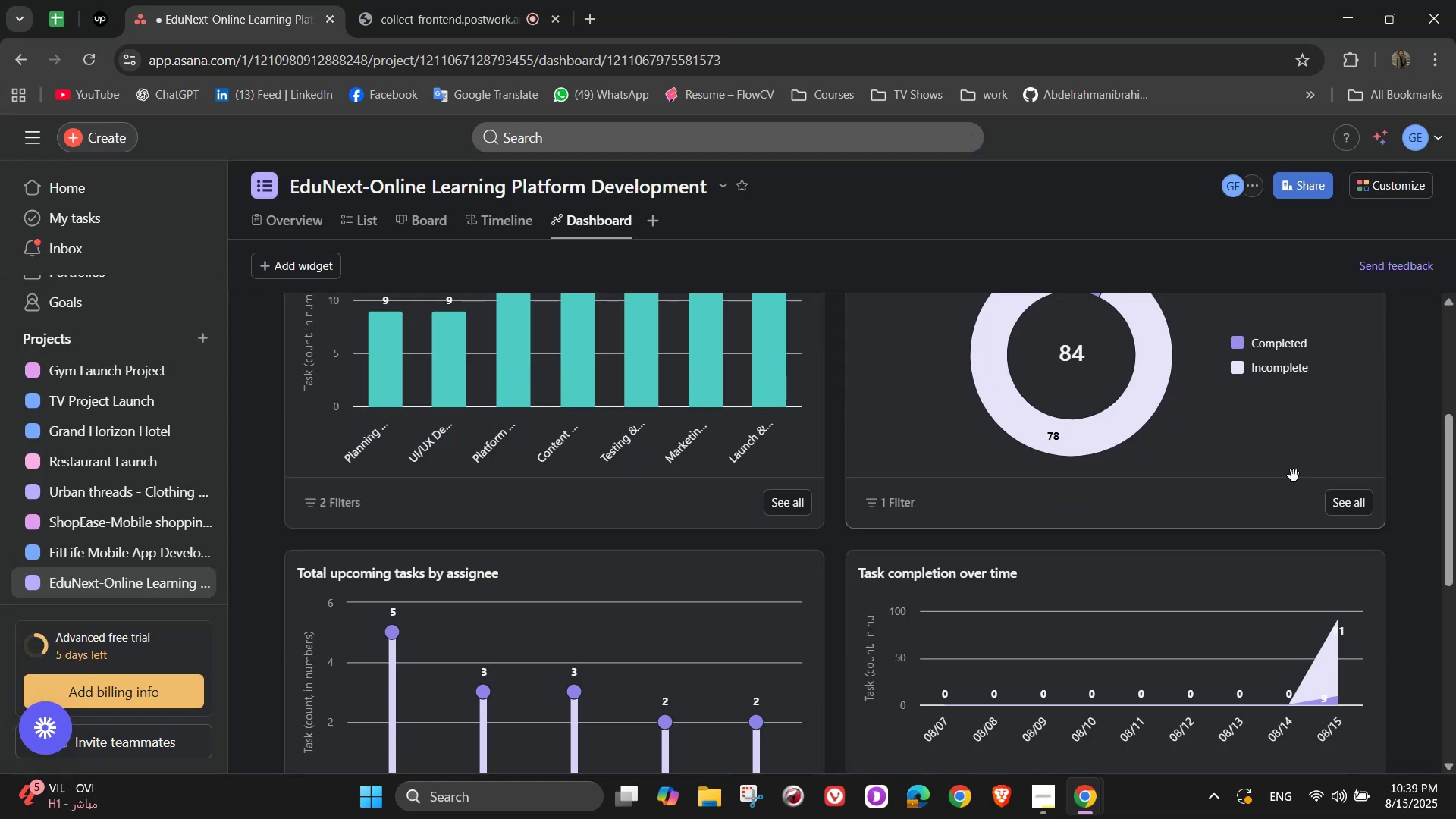 
scroll: coordinate [1295, 475], scroll_direction: up, amount: 2.0
 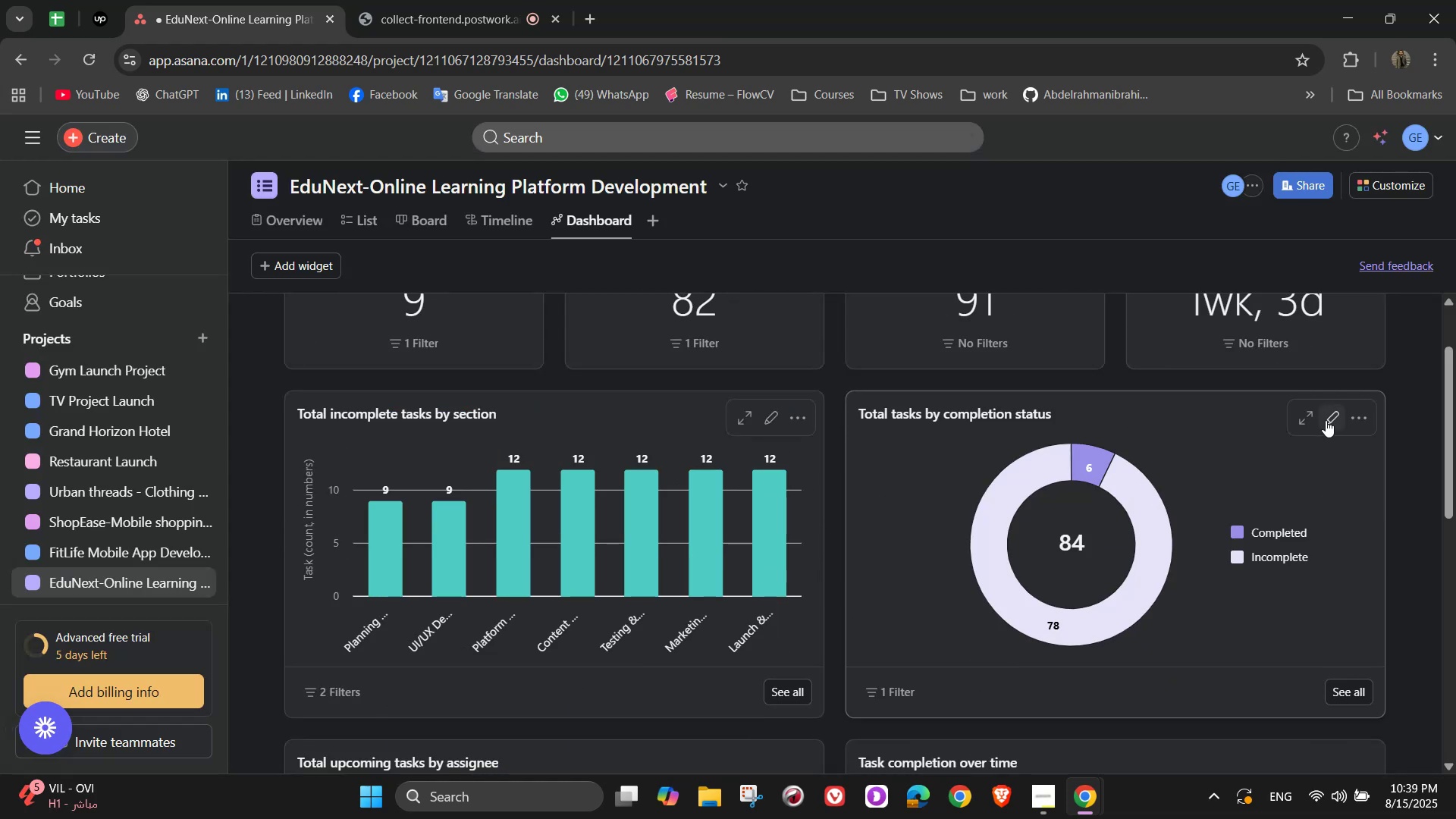 
left_click([1328, 418])
 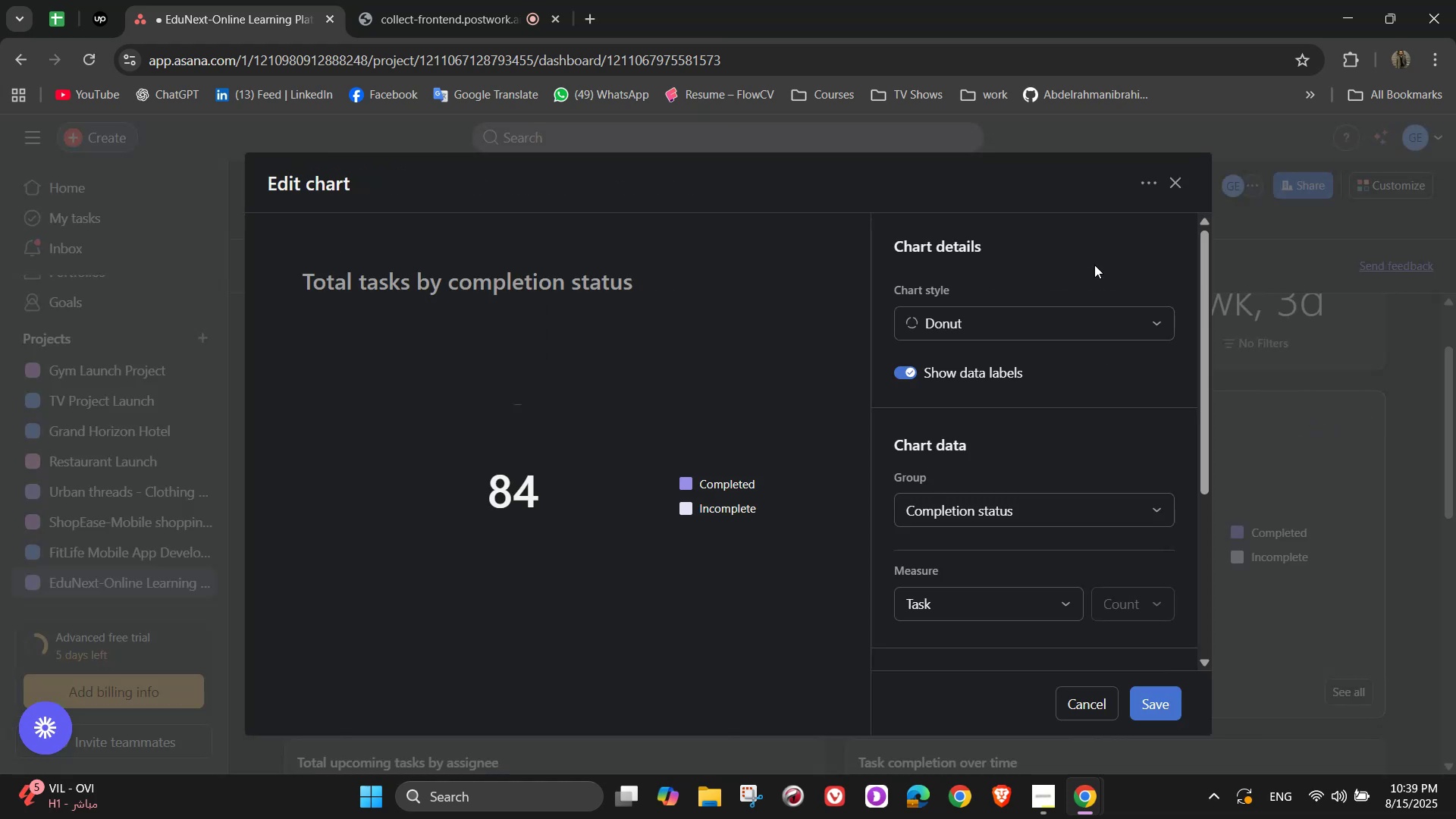 
left_click([1075, 333])
 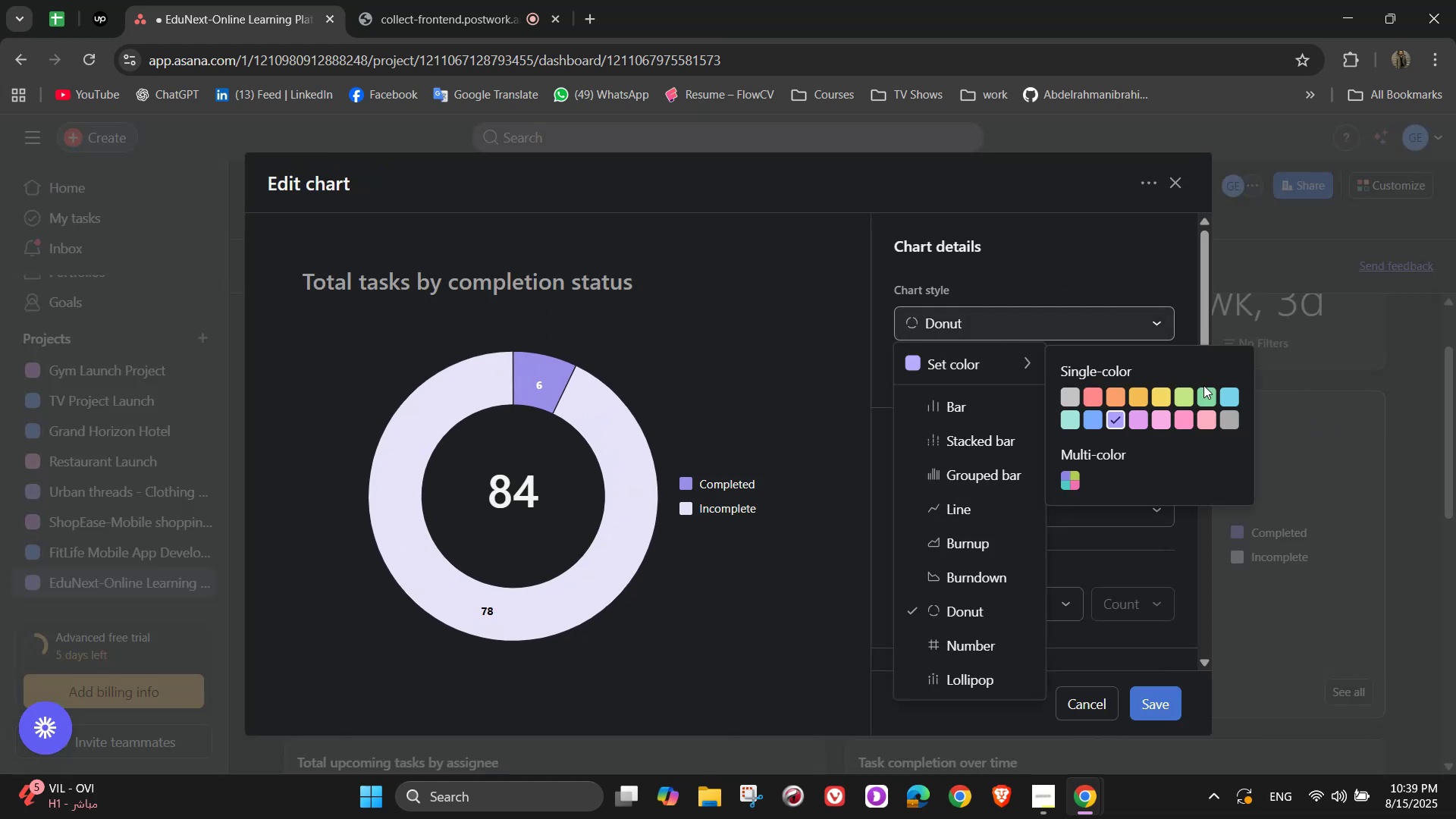 
left_click([1235, 395])
 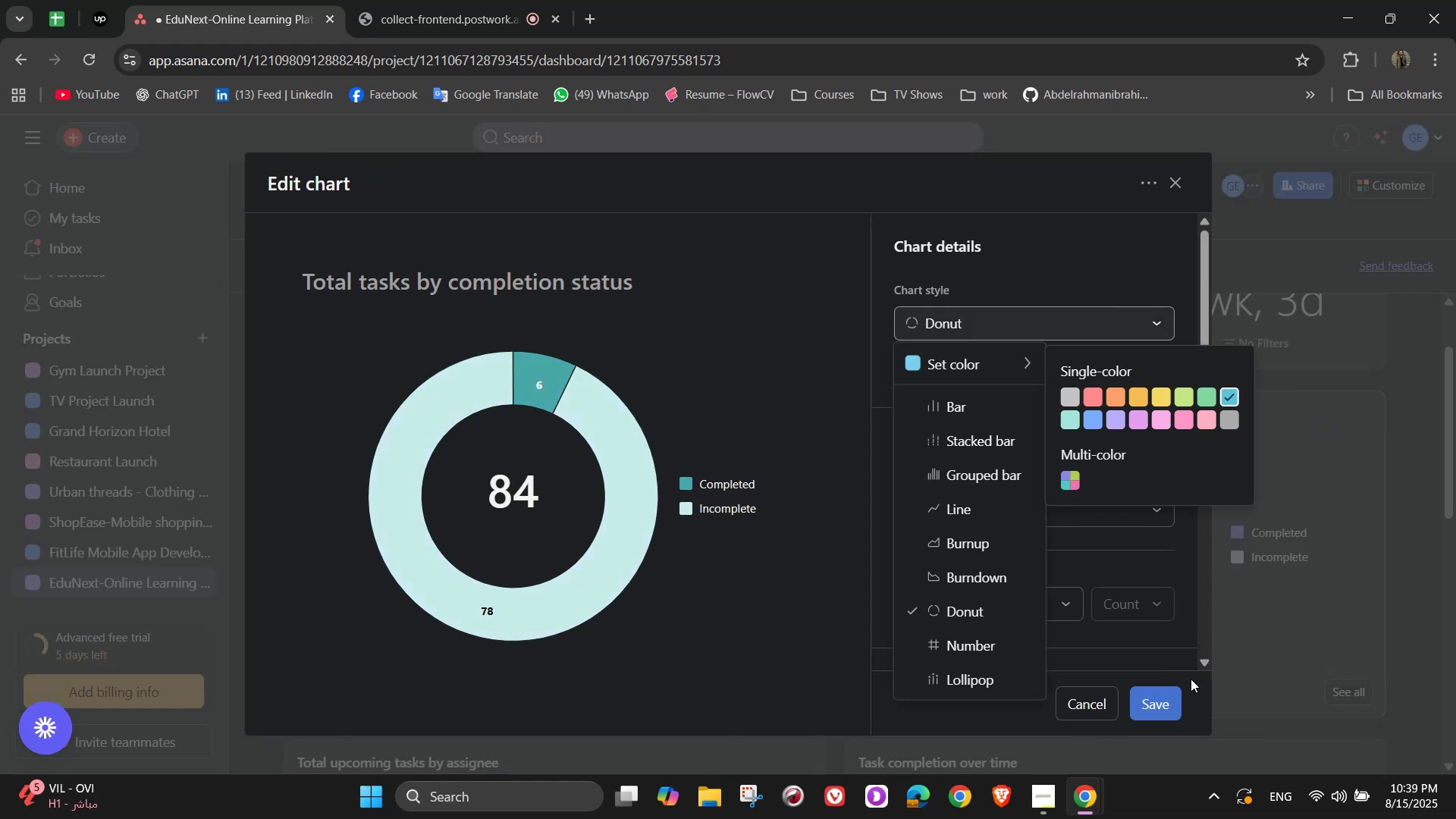 
left_click([1160, 695])
 